 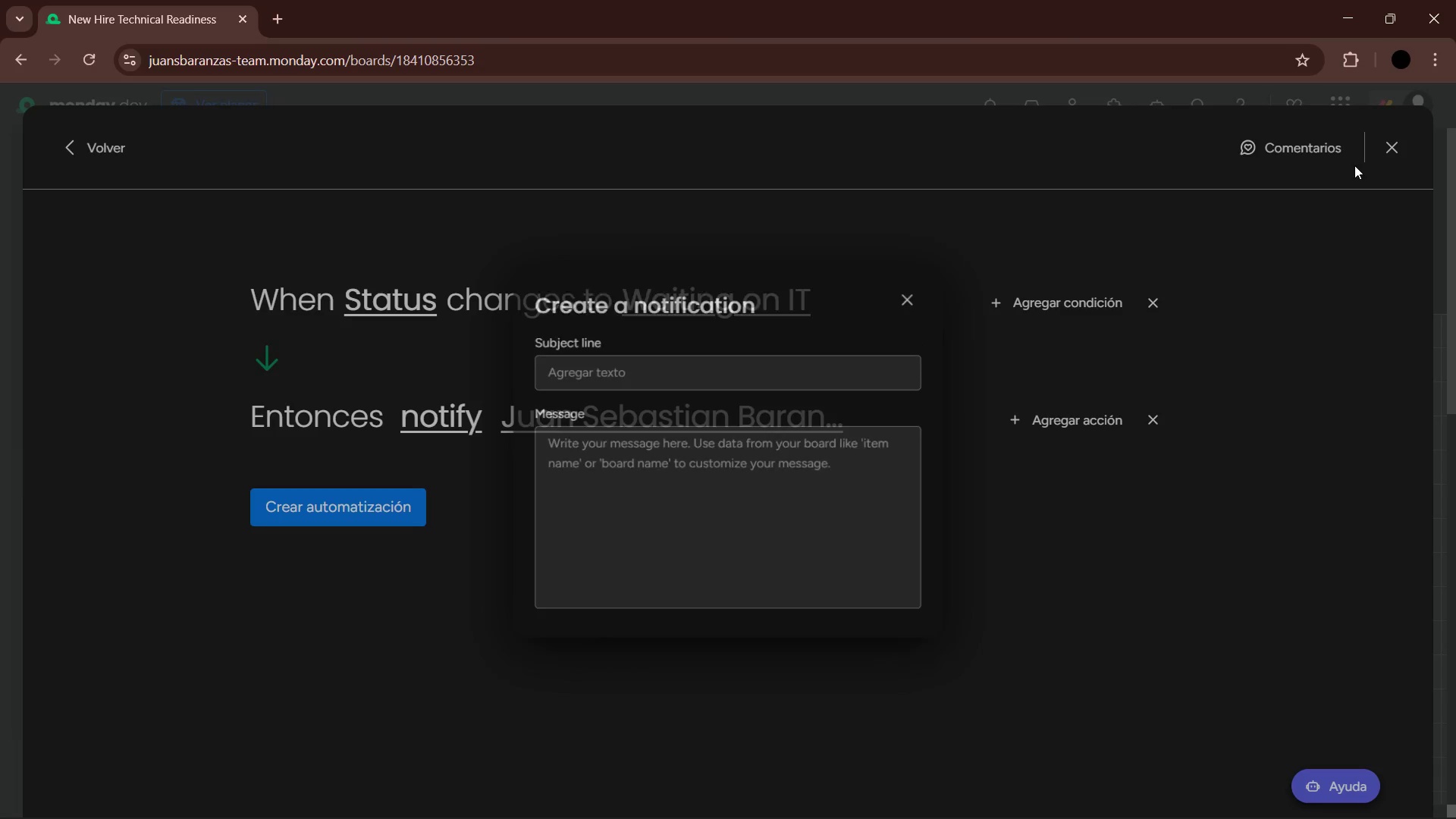 
left_click([1389, 149])
 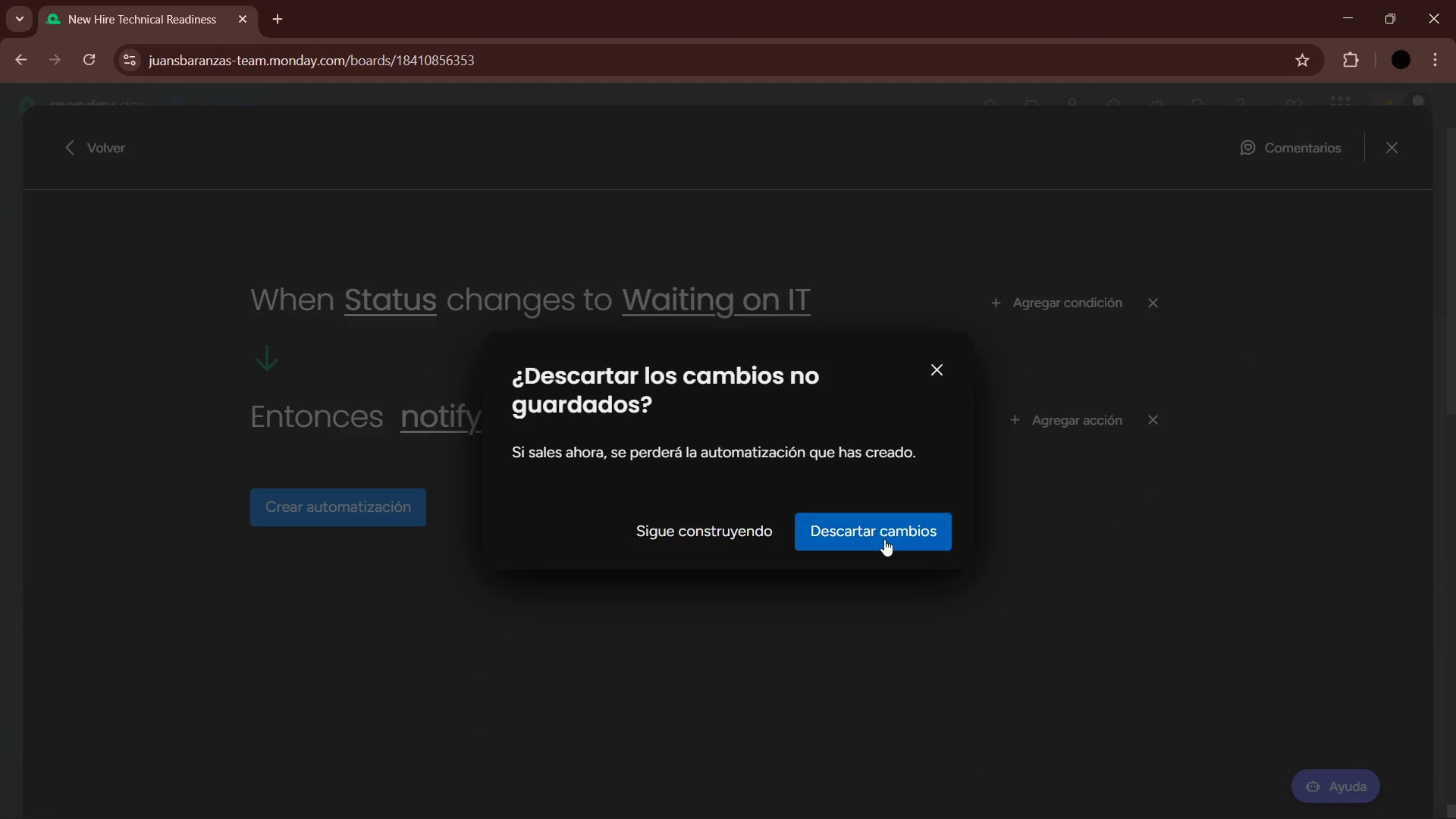 
left_click([884, 539])
 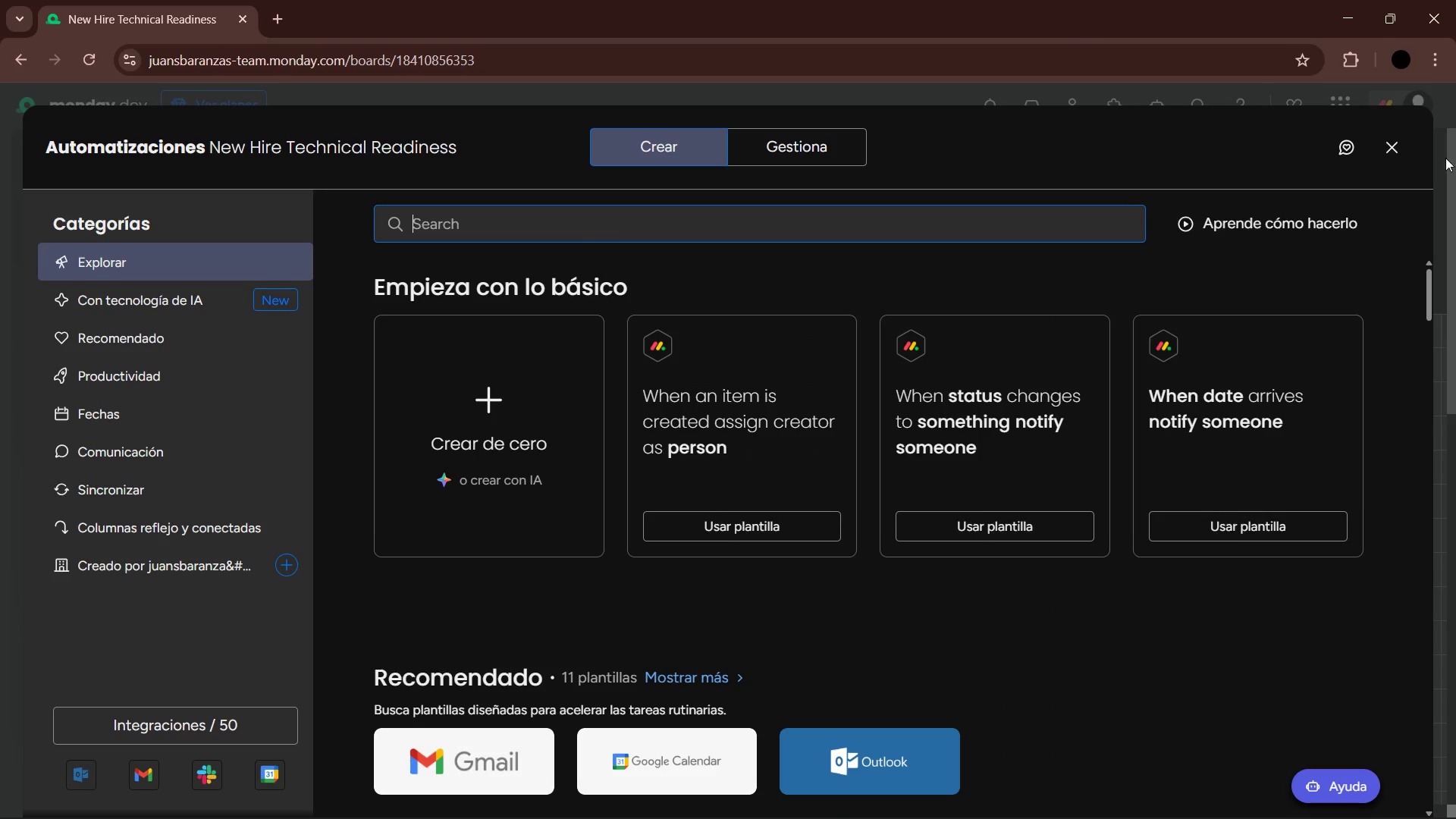 
left_click([1398, 154])
 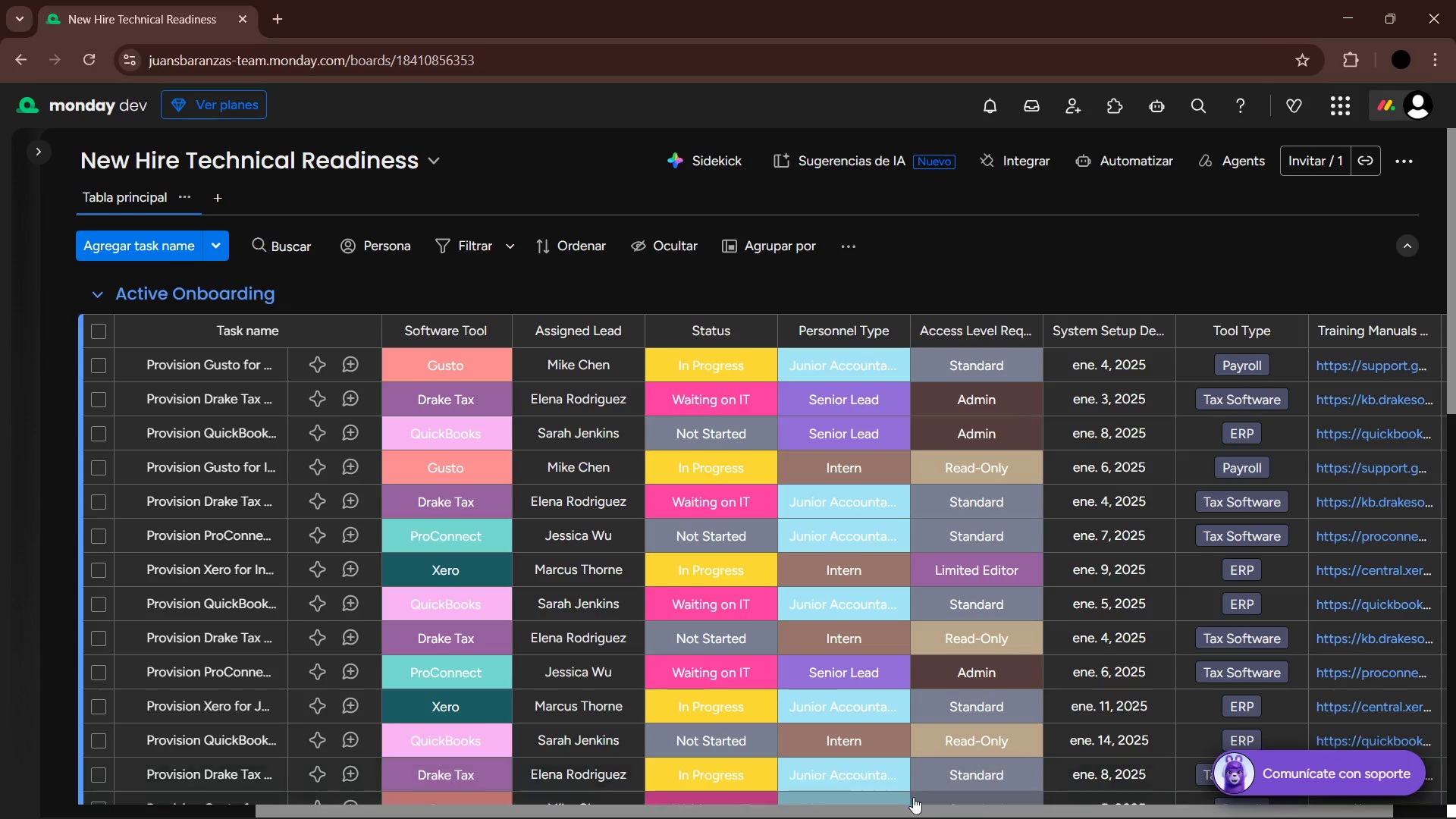 
left_click_drag(start_coordinate=[918, 810], to_coordinate=[1100, 814])
 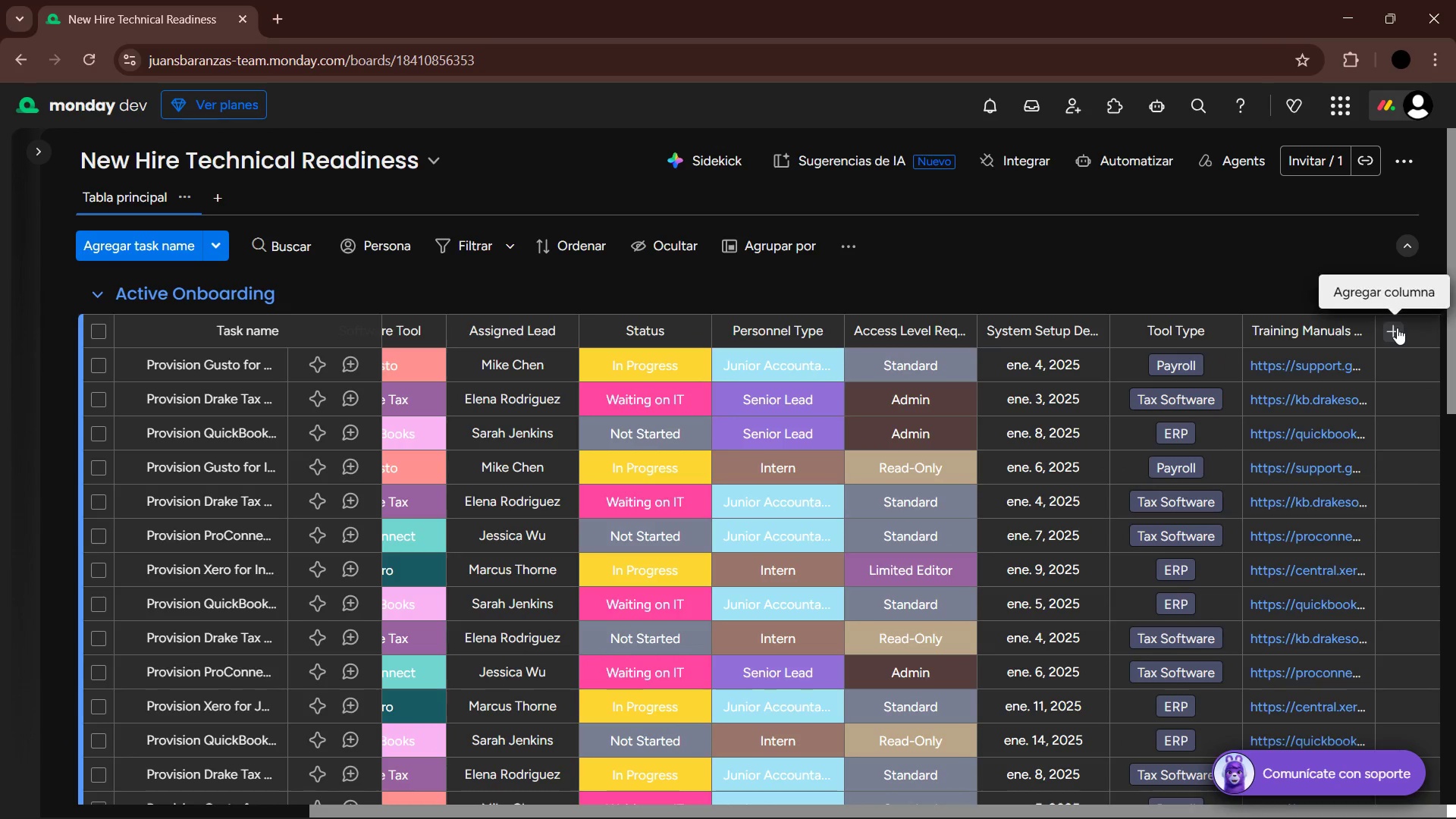 
left_click([1397, 328])
 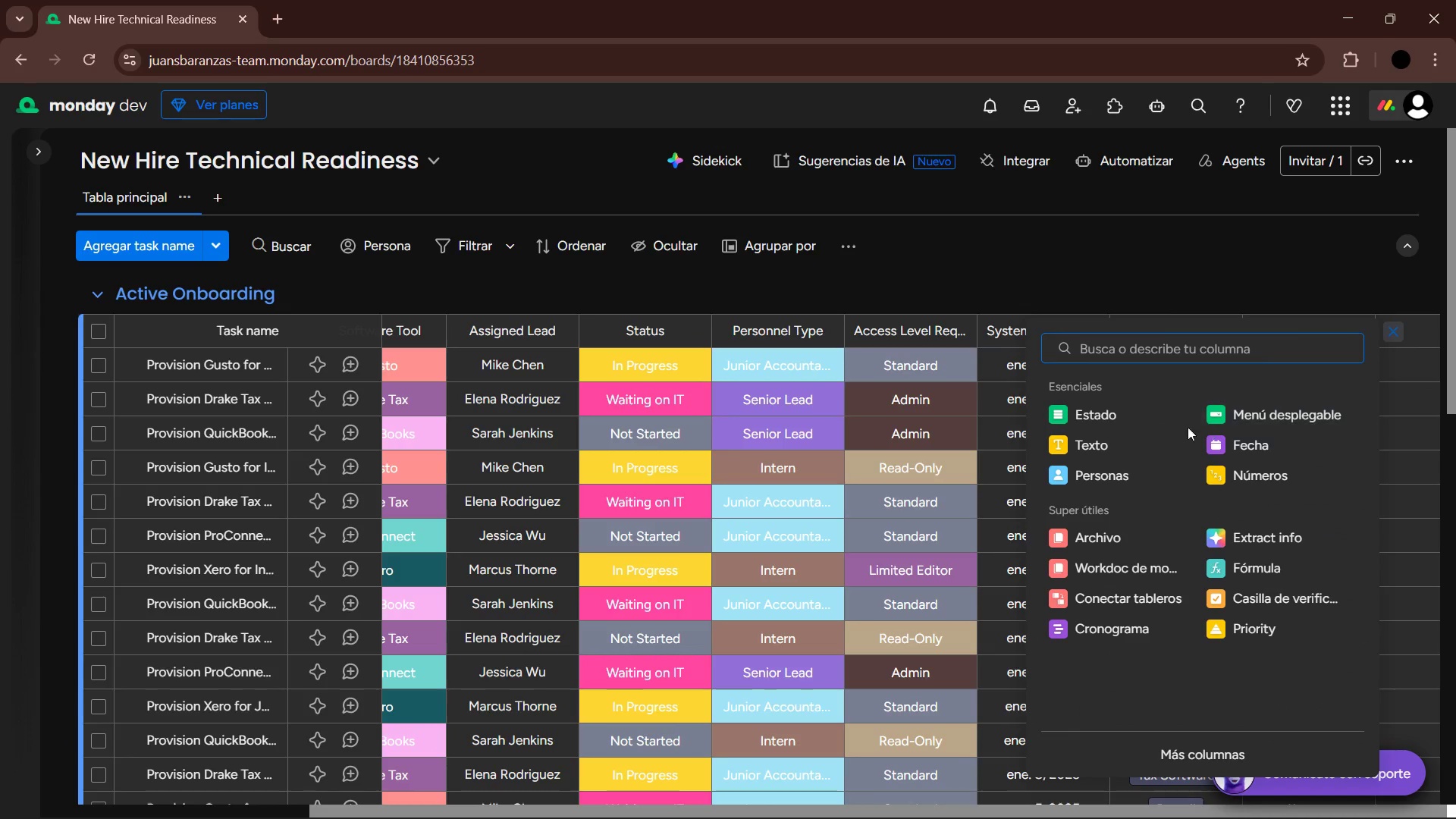 
left_click([1127, 485])
 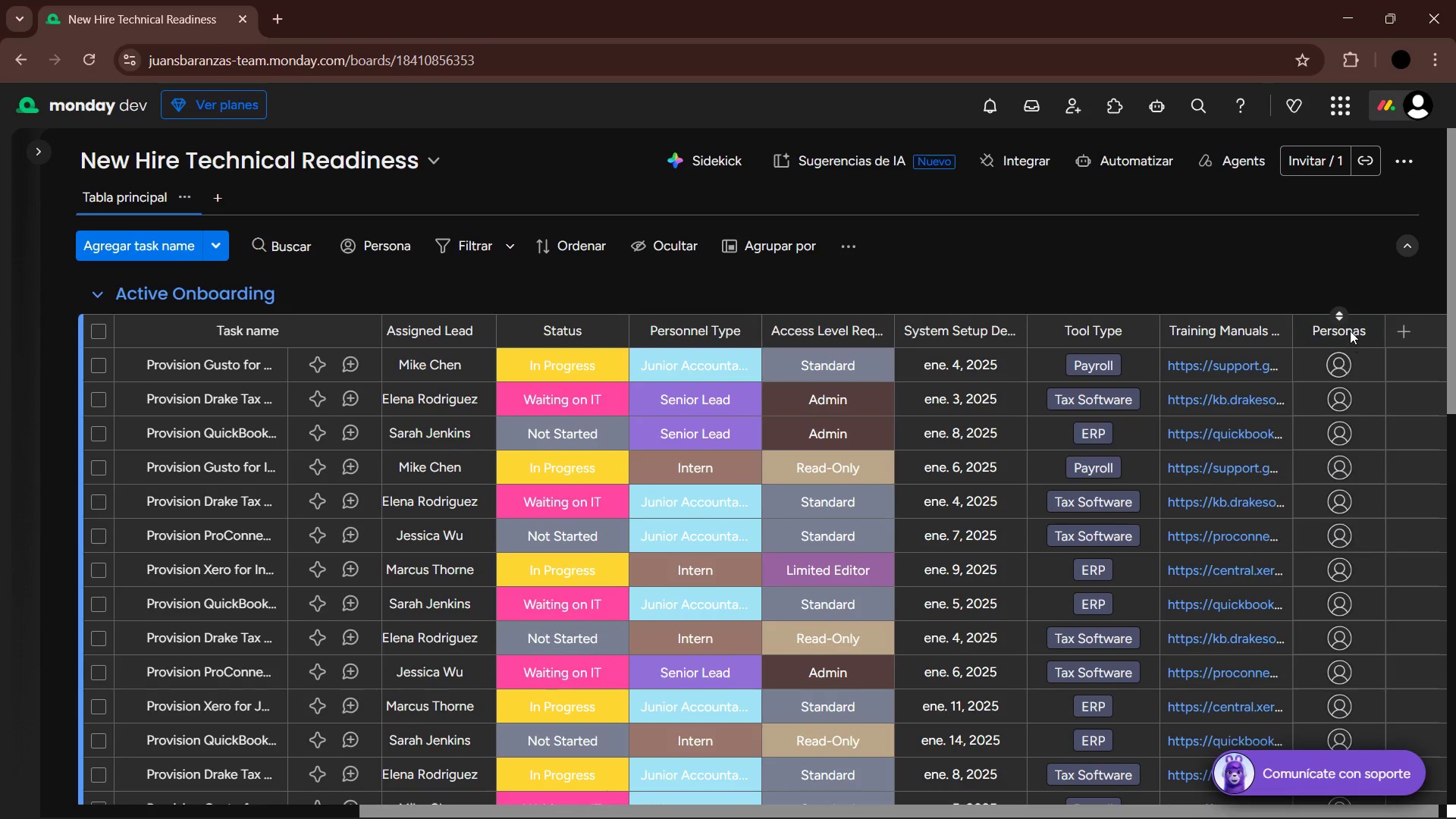 
double_click([1349, 331])
 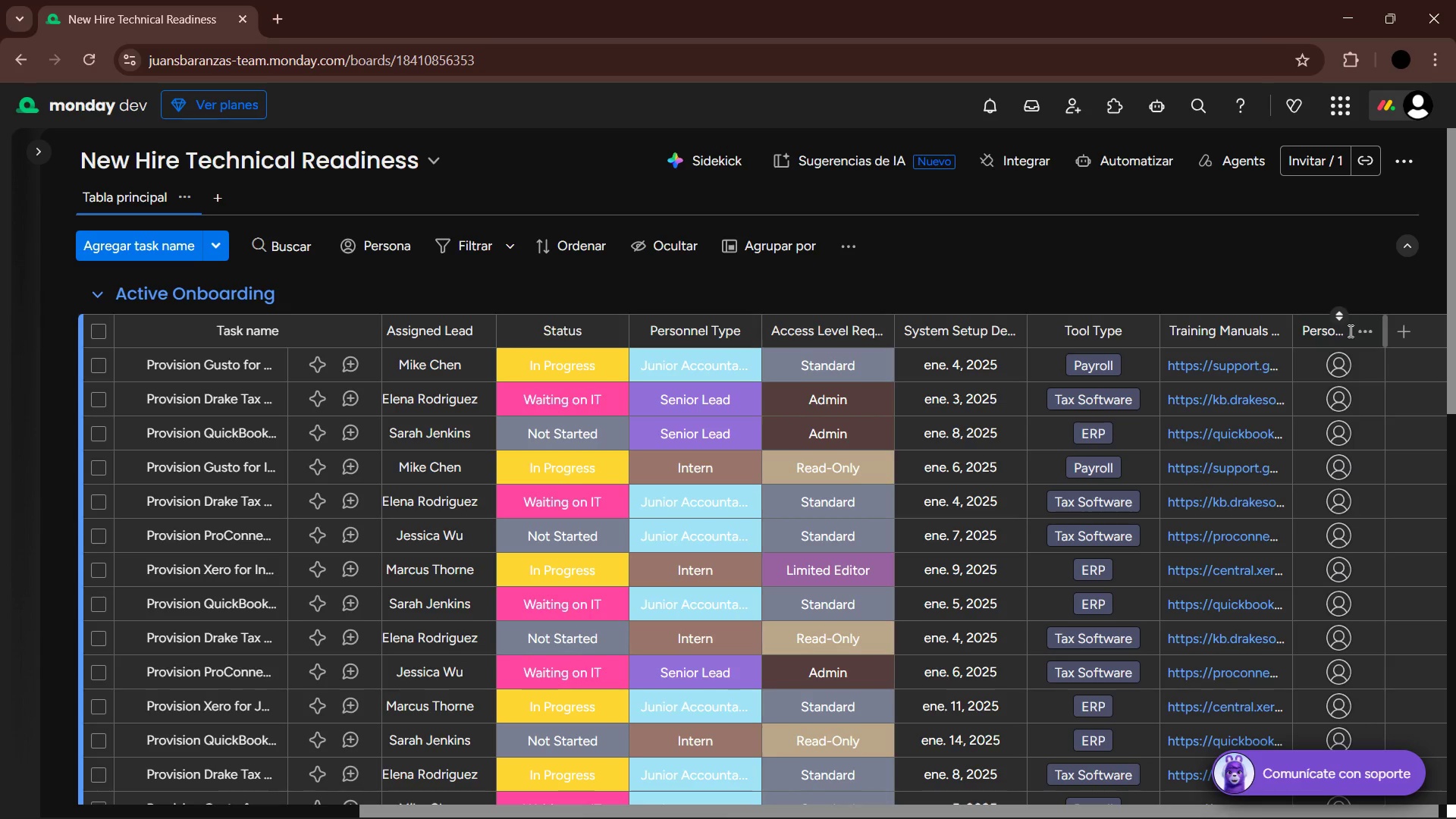 
left_click([1349, 331])
 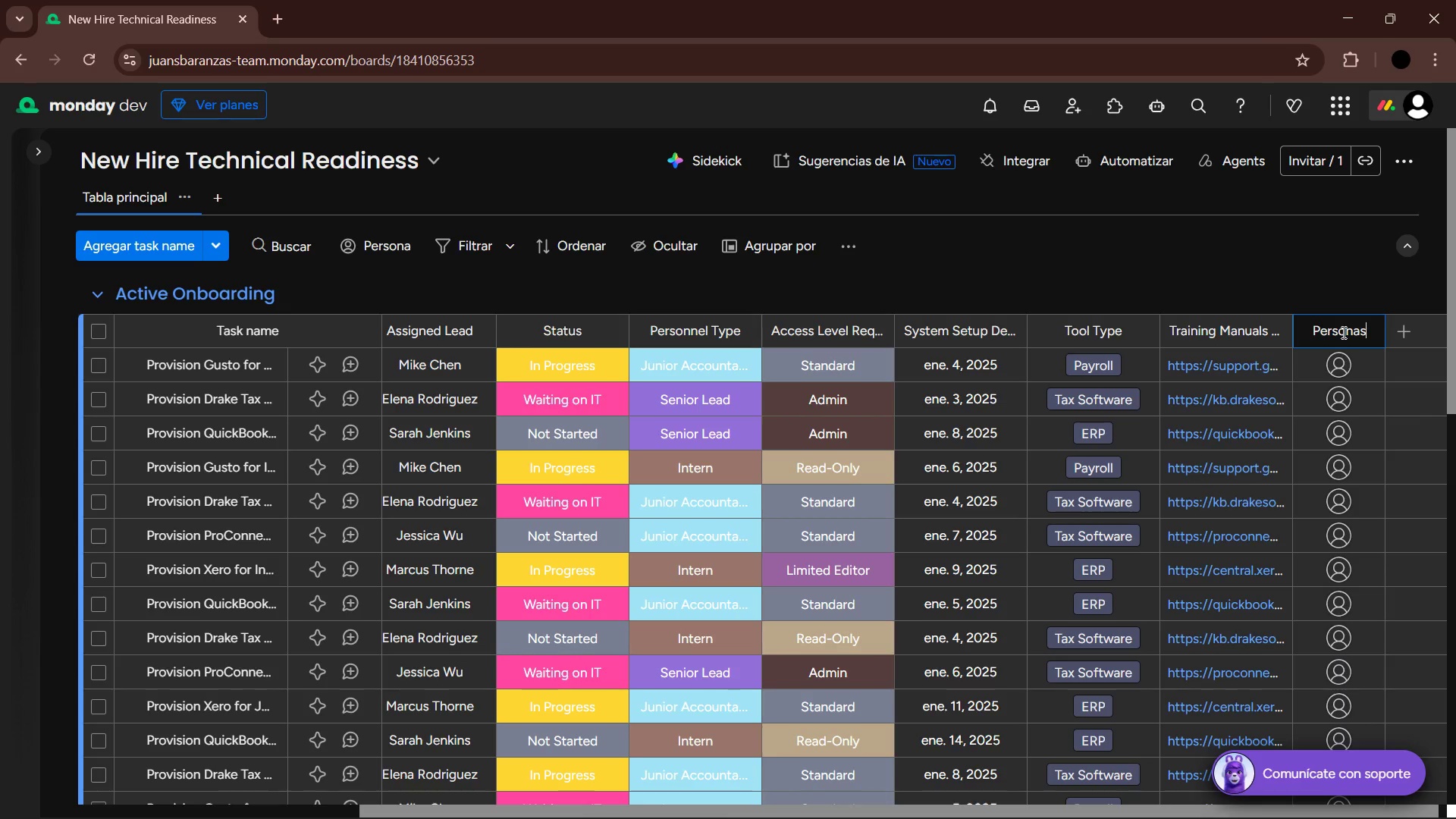 
left_click_drag(start_coordinate=[1368, 327], to_coordinate=[1312, 332])
 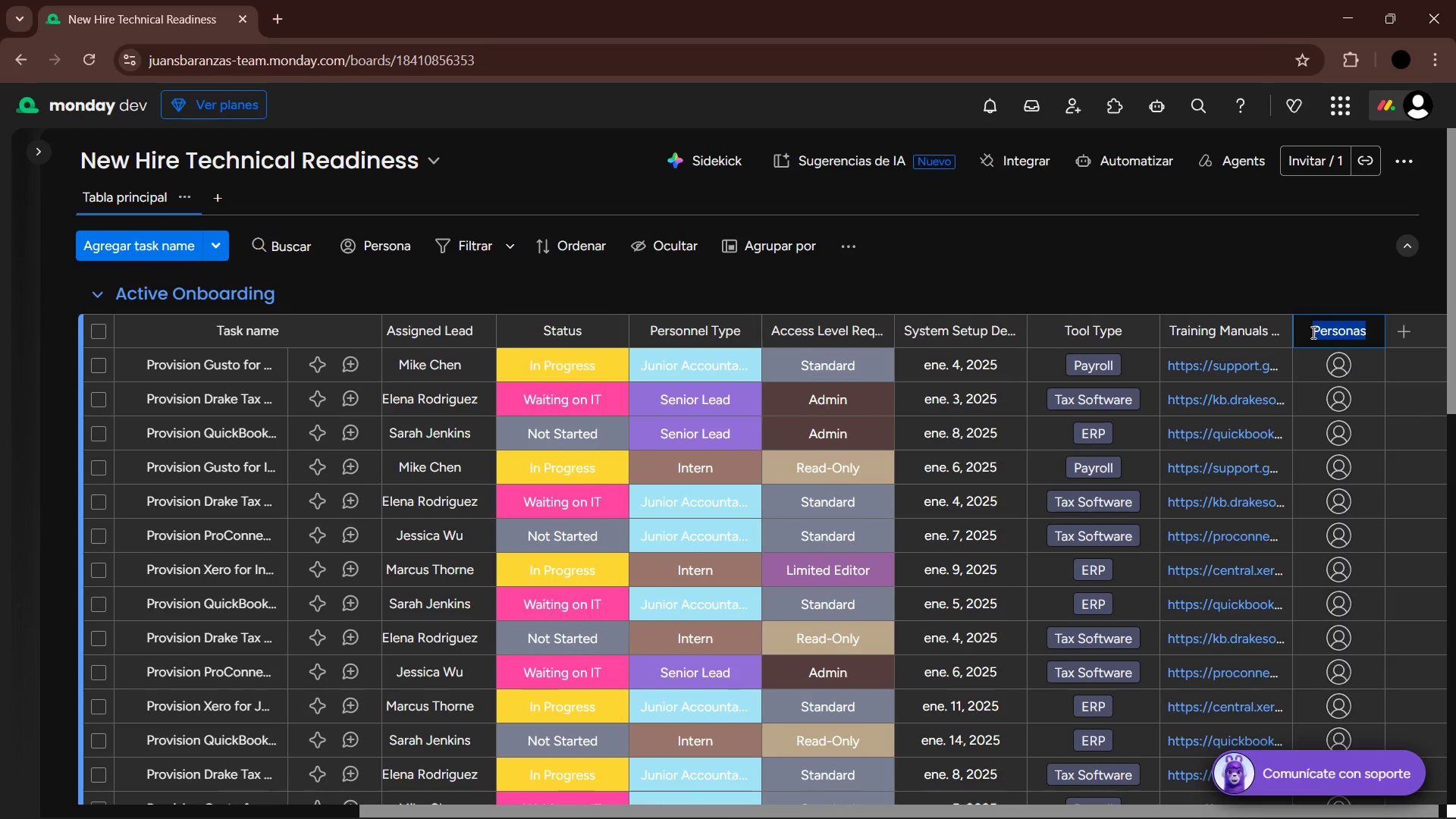 
key(Control+V)
 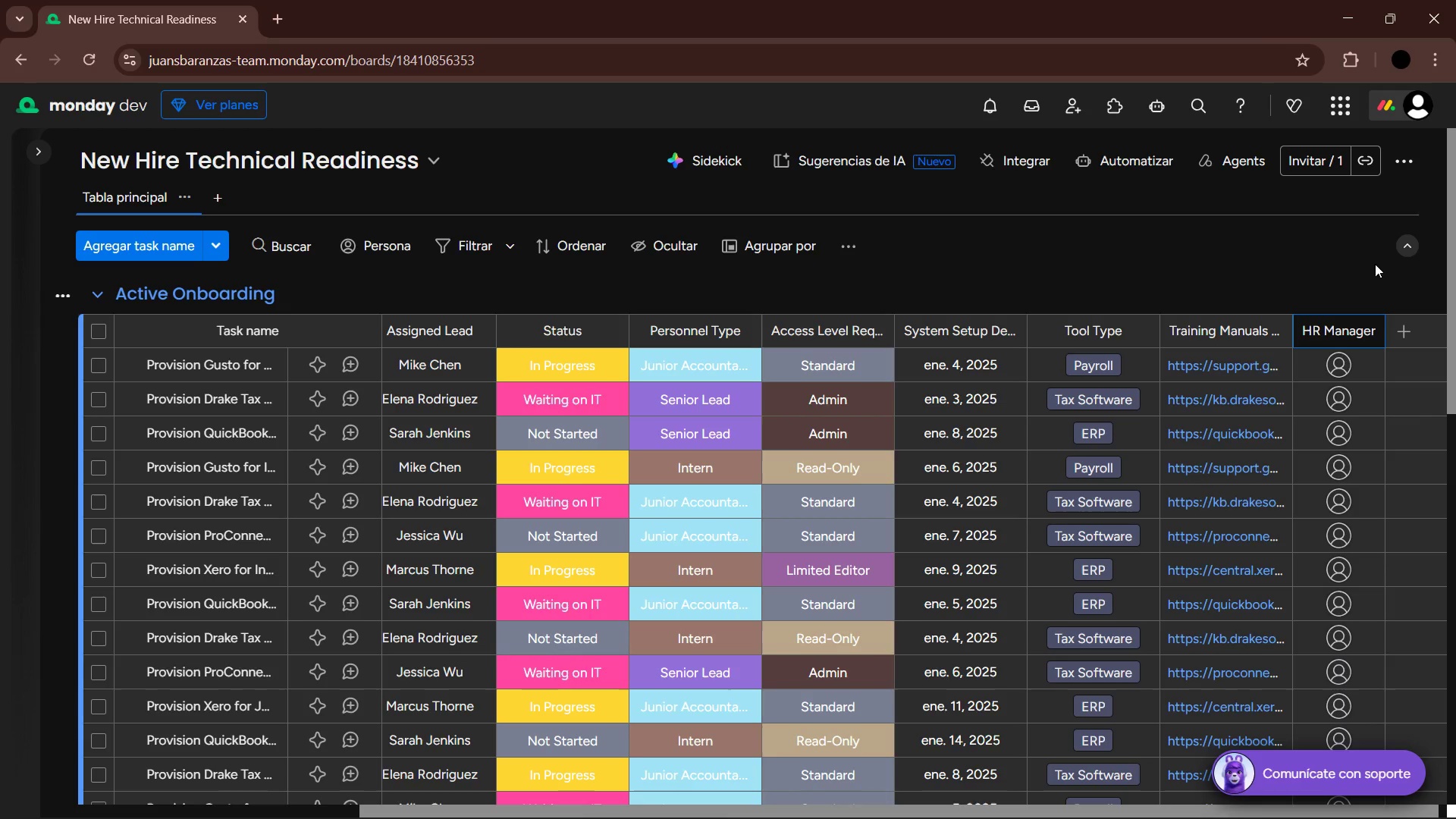 
left_click([1384, 258])
 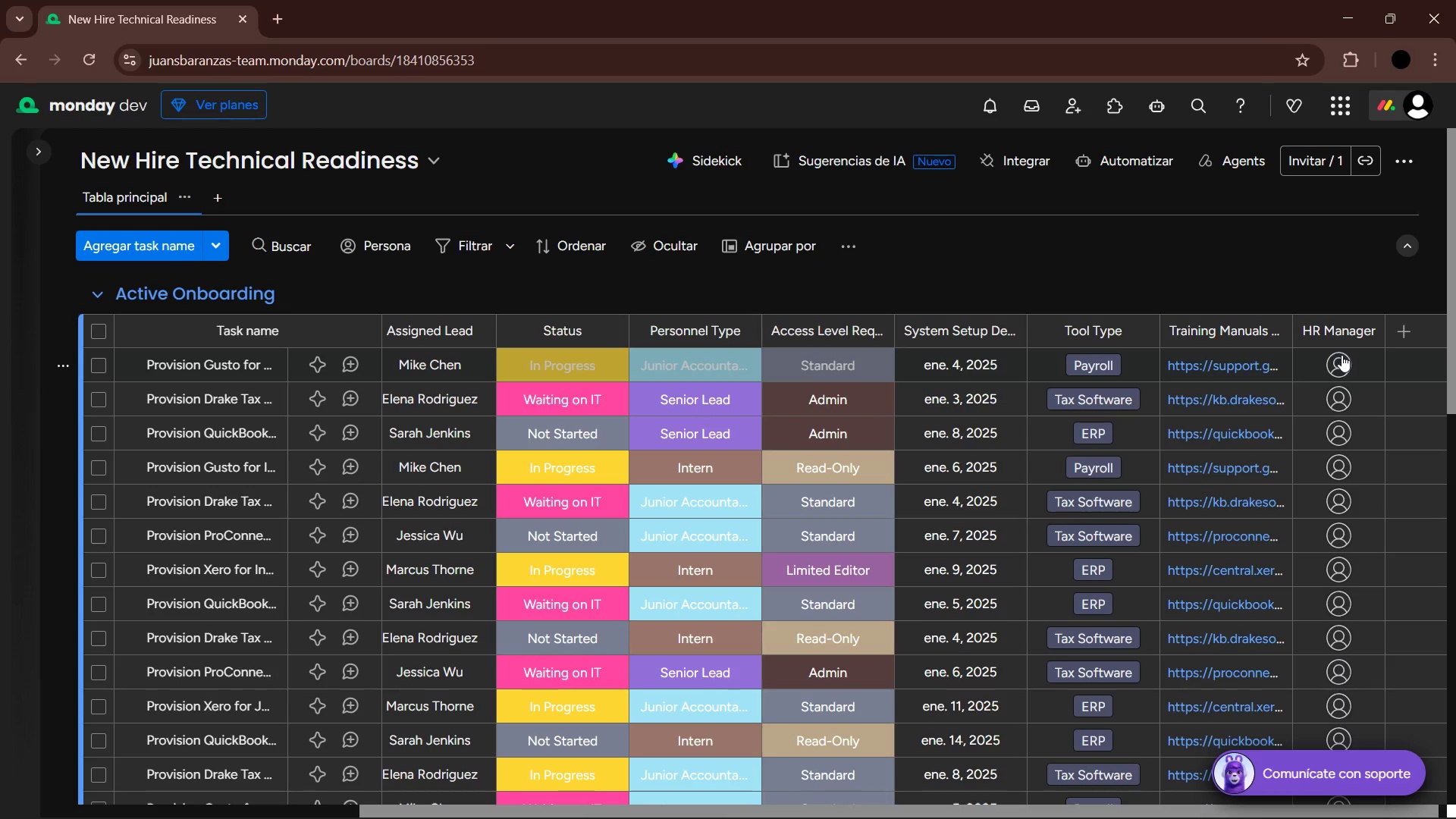 
left_click([1341, 356])
 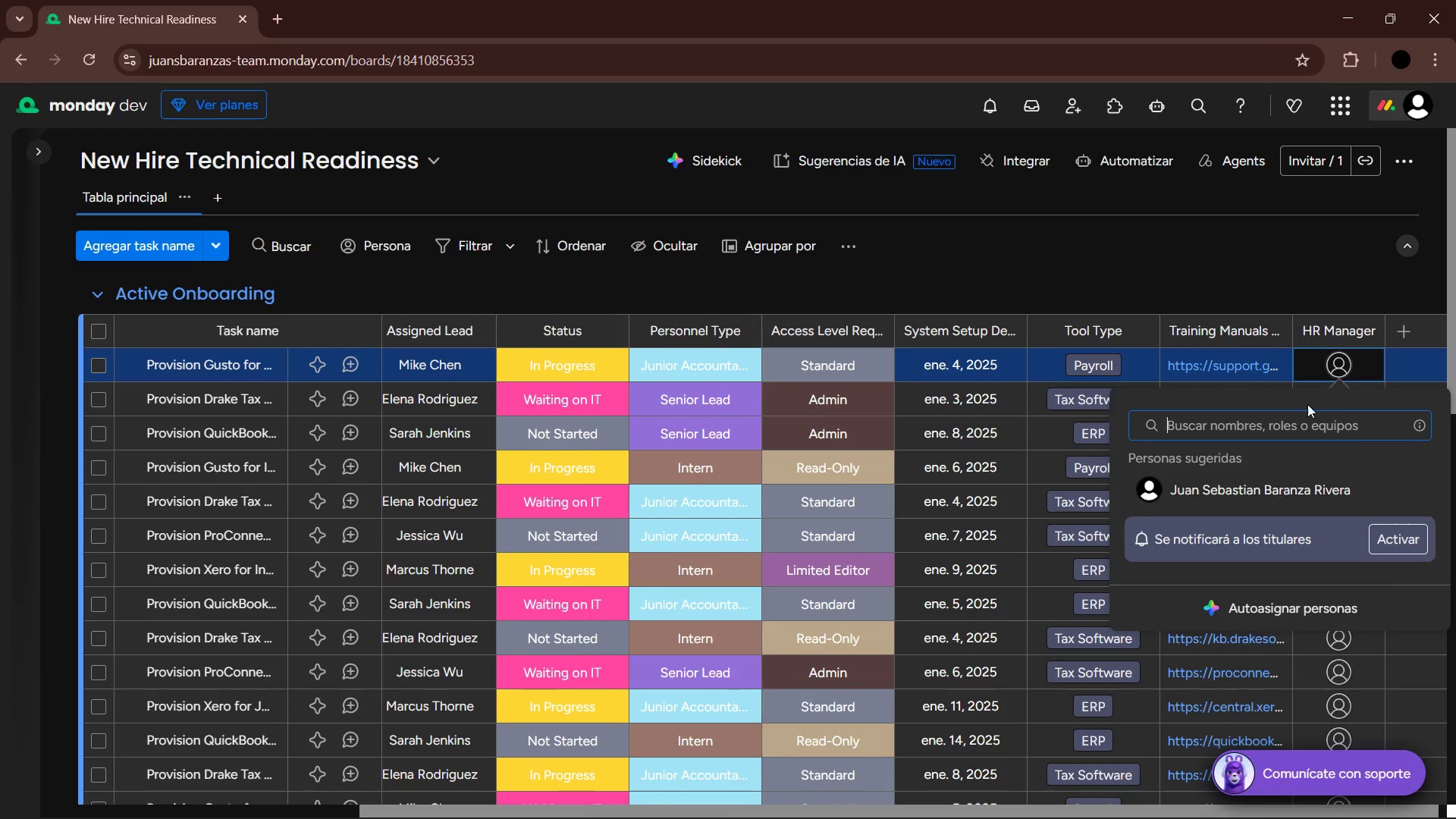 
left_click([1249, 496])
 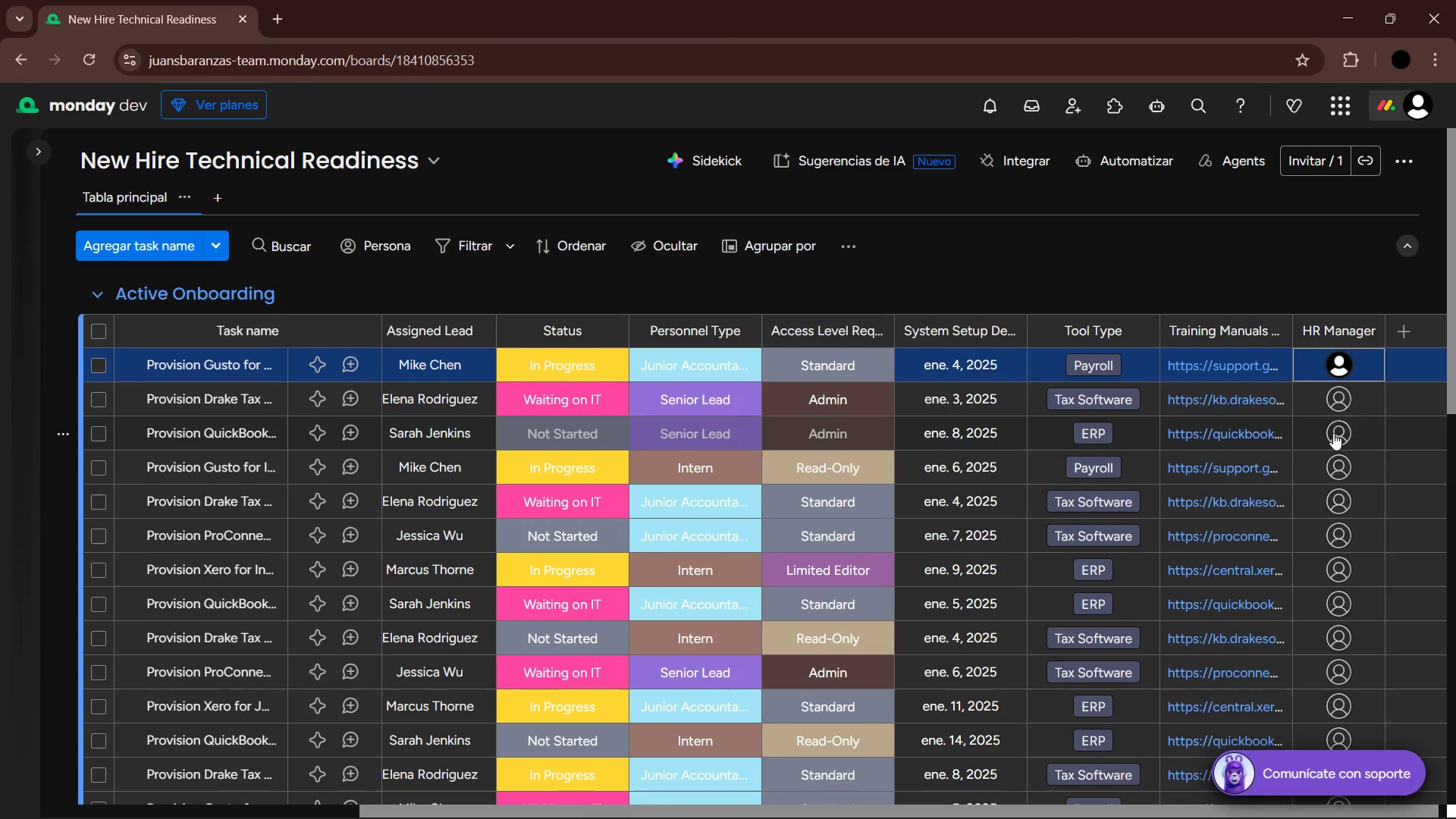 
left_click([1348, 406])
 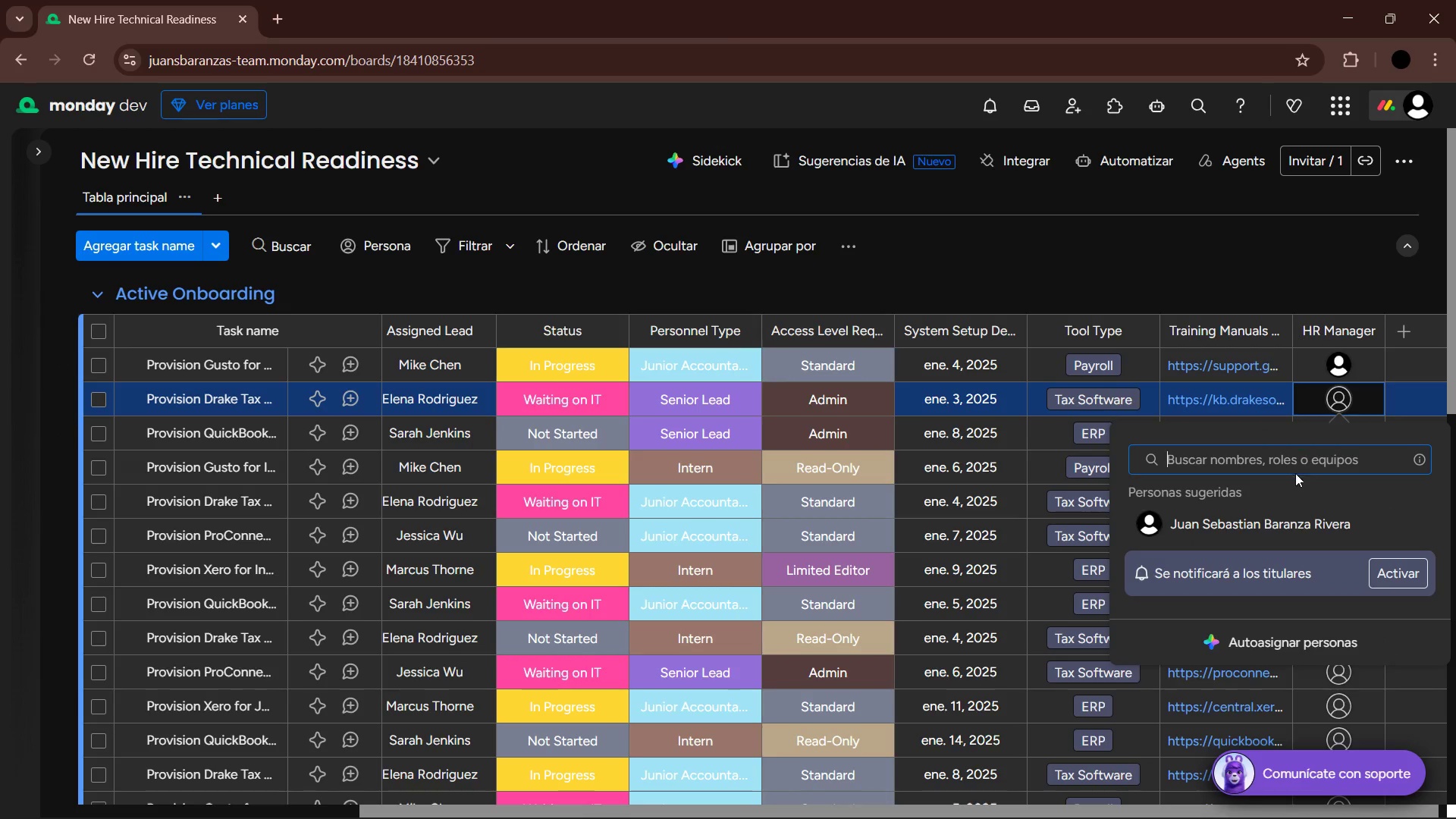 
left_click([1290, 516])
 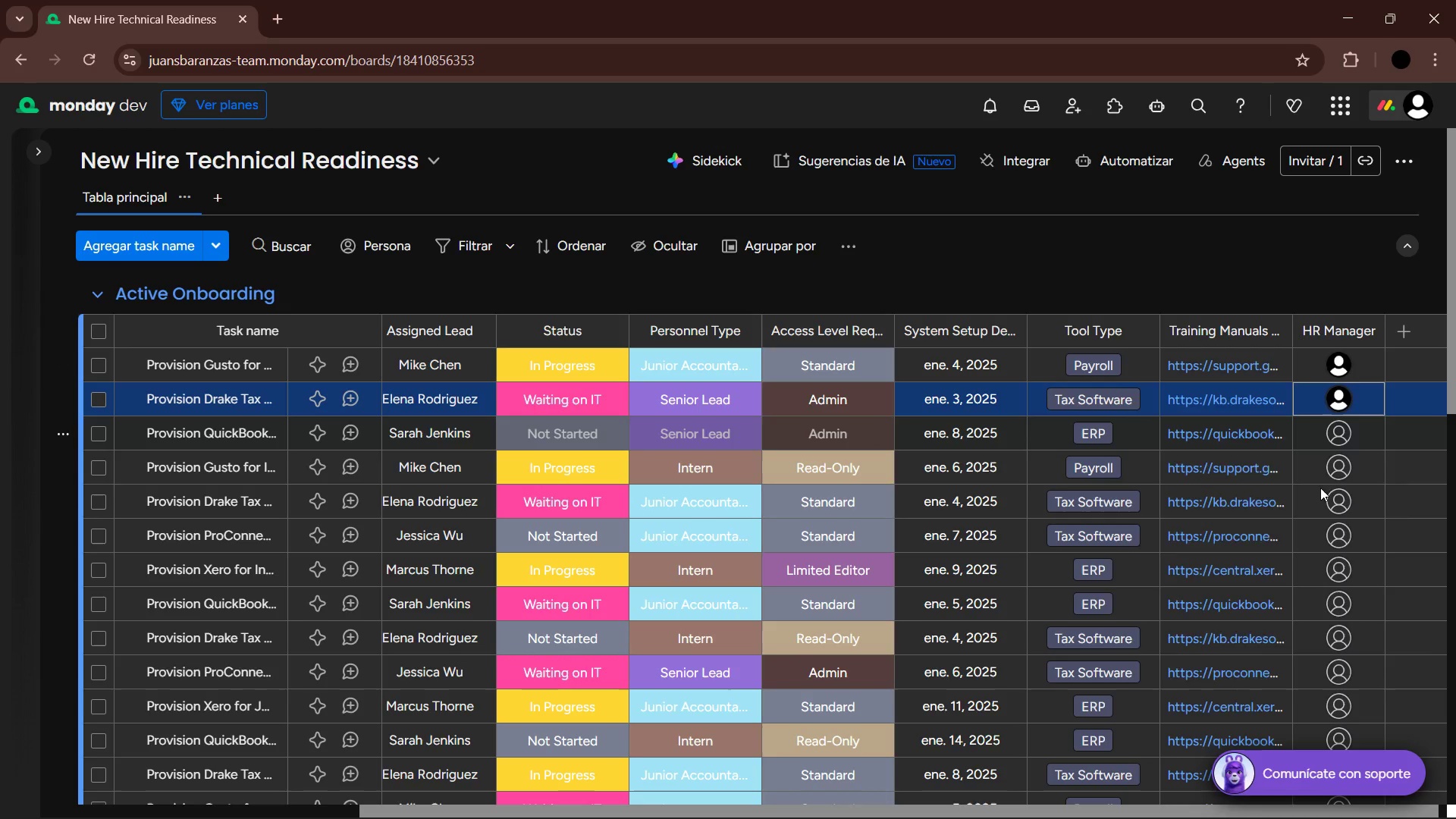 
left_click([1288, 548])
 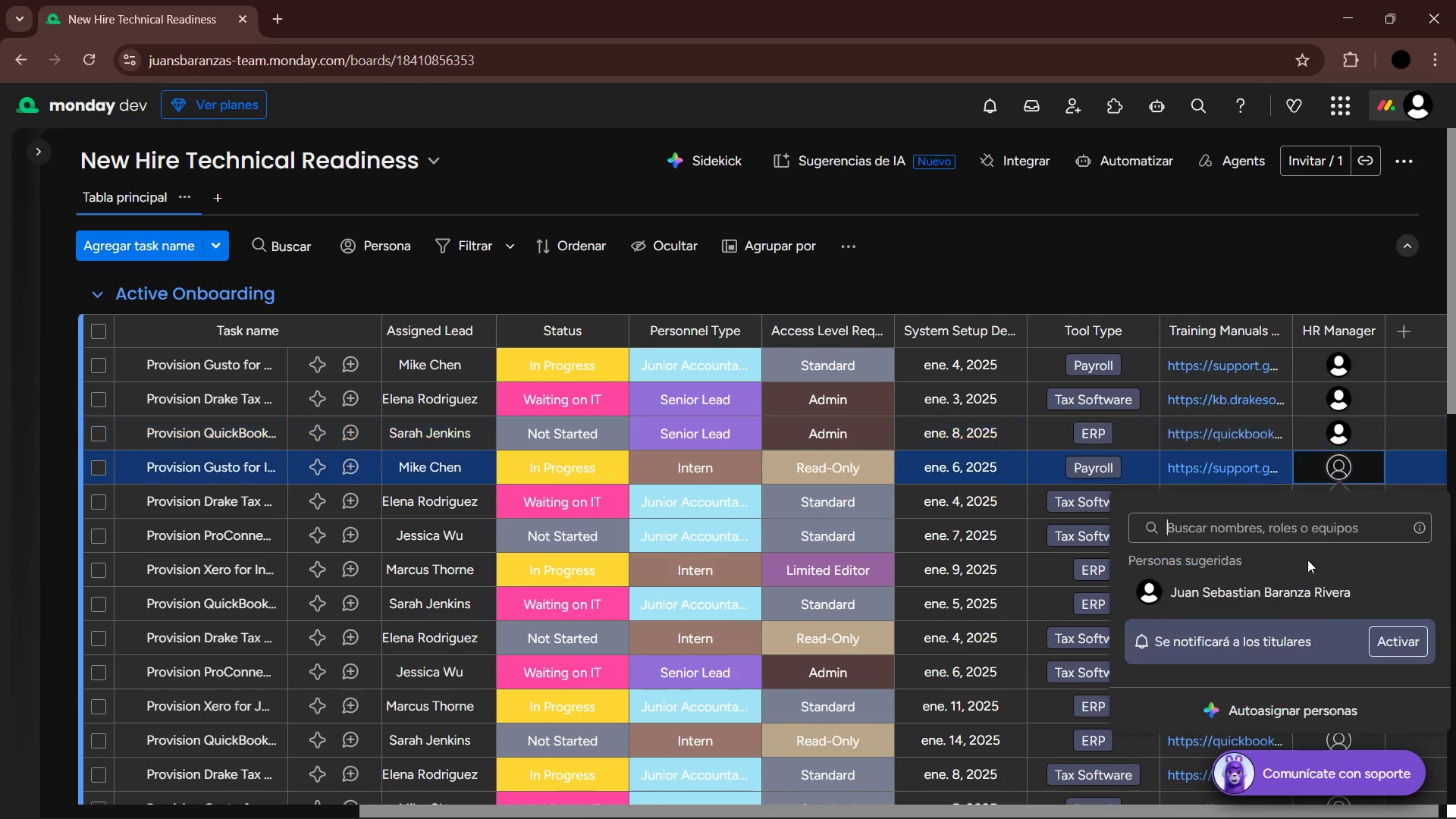 
left_click([1299, 591])
 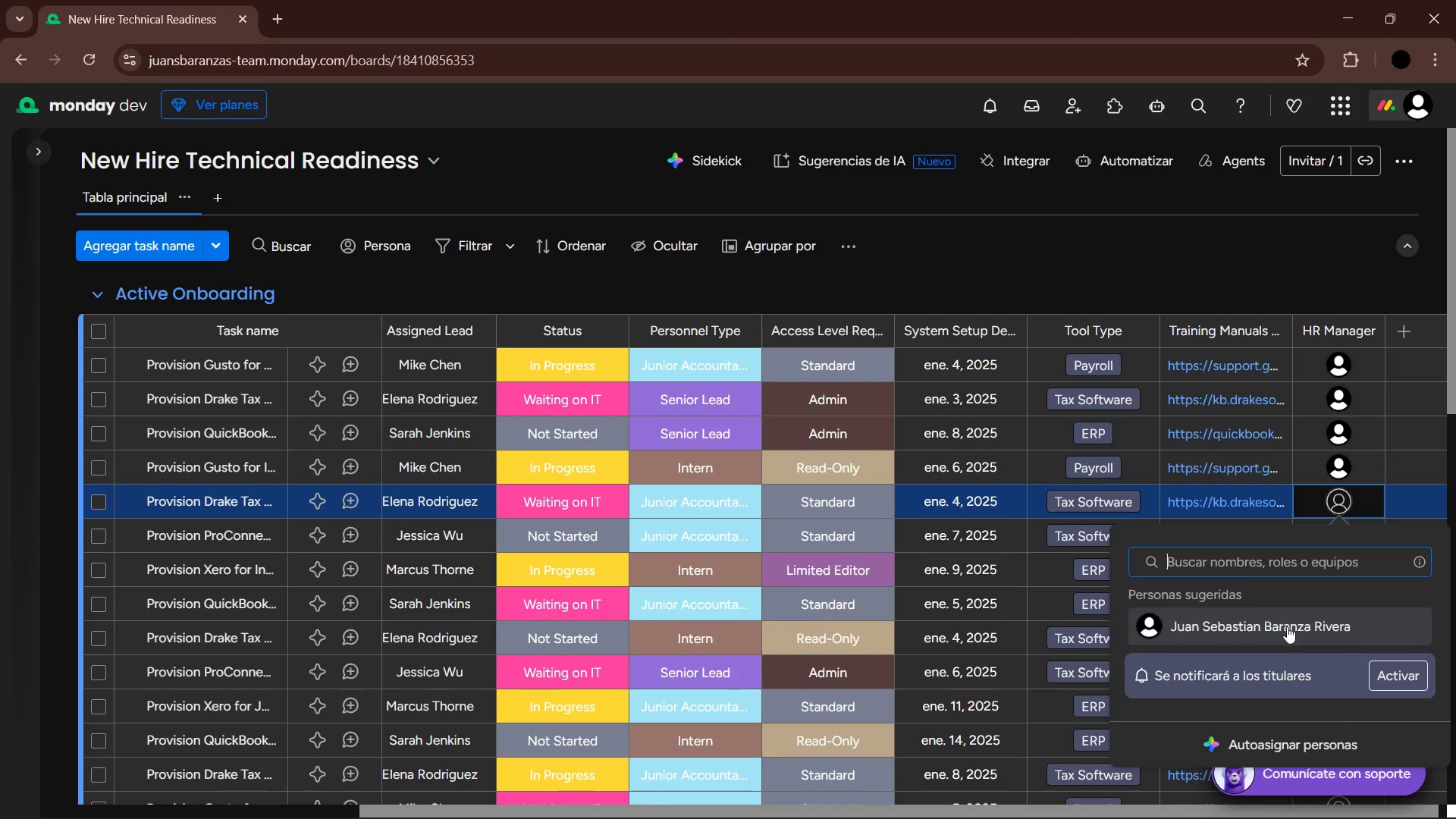 
left_click([1338, 539])
 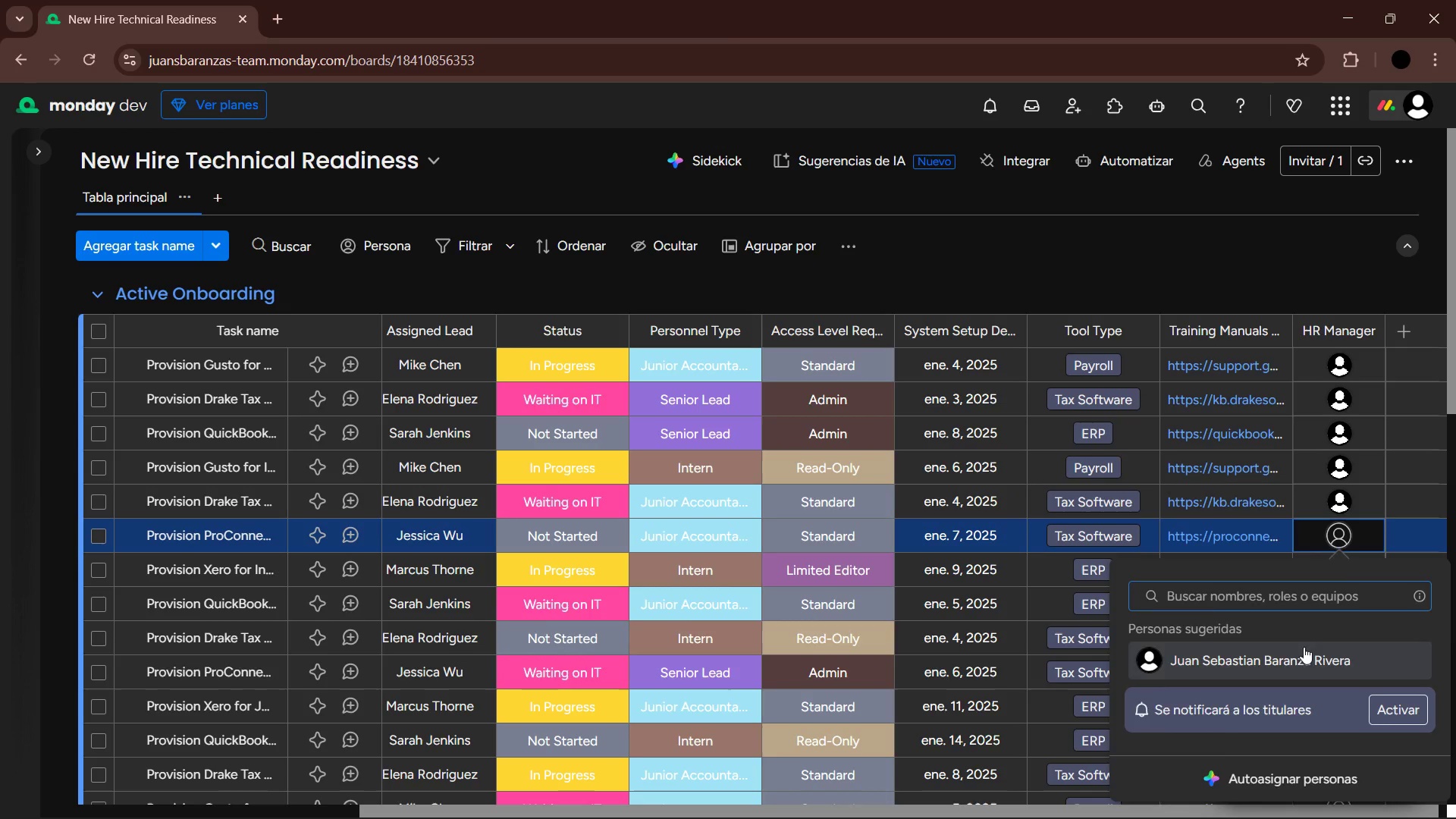 
double_click([1341, 570])
 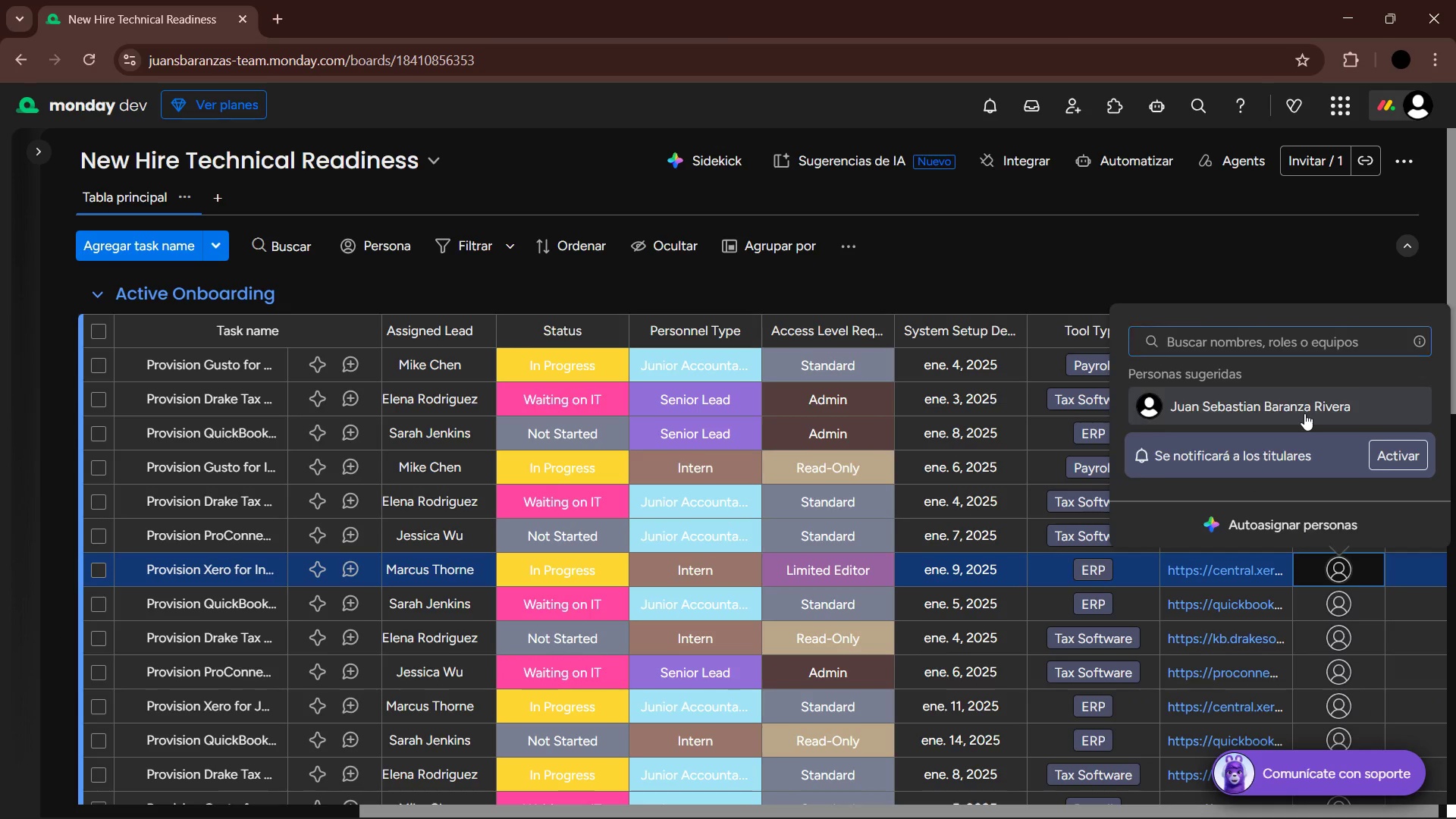 
double_click([1329, 610])
 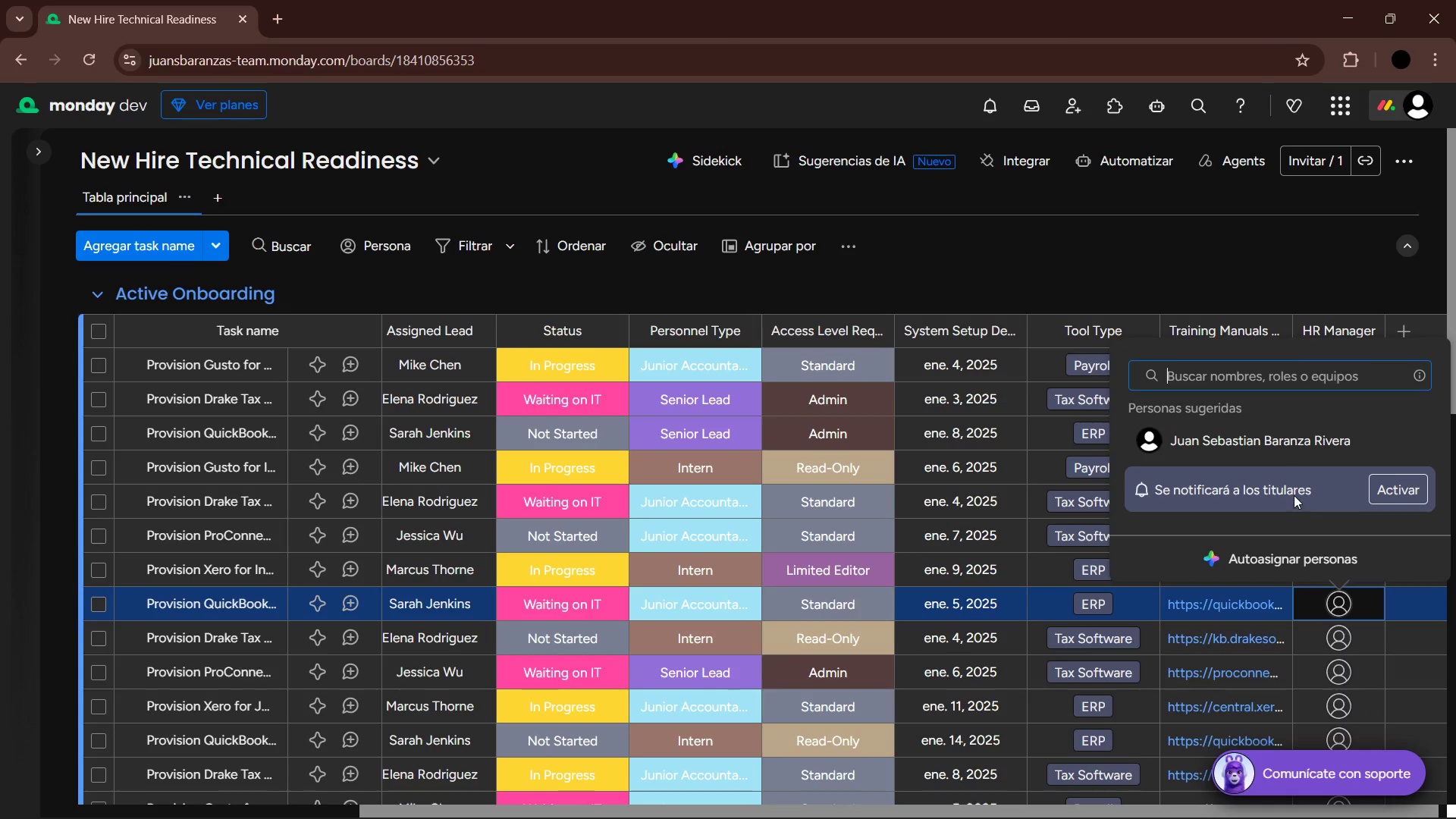 
left_click([1291, 447])
 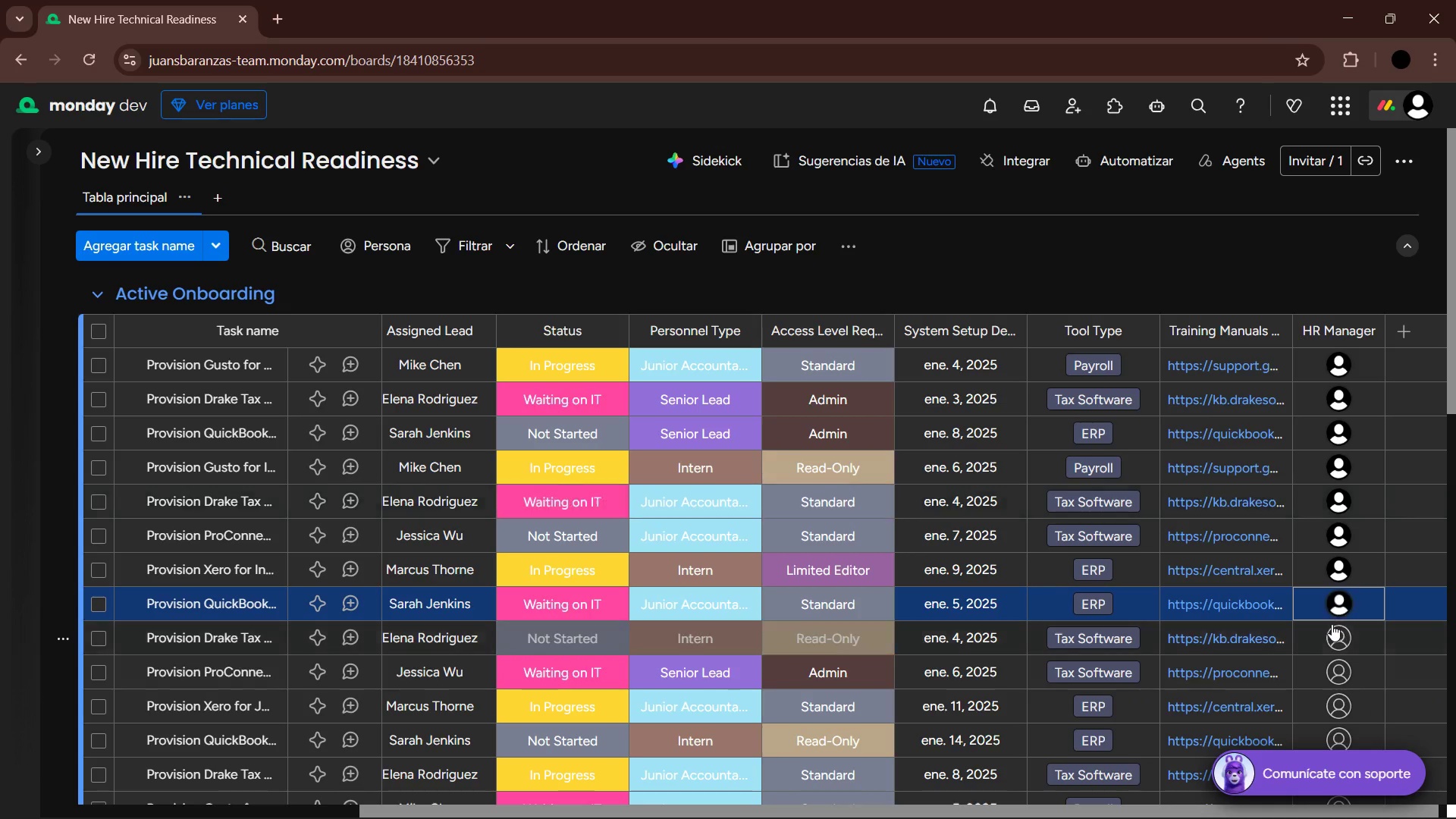 
left_click([1332, 636])
 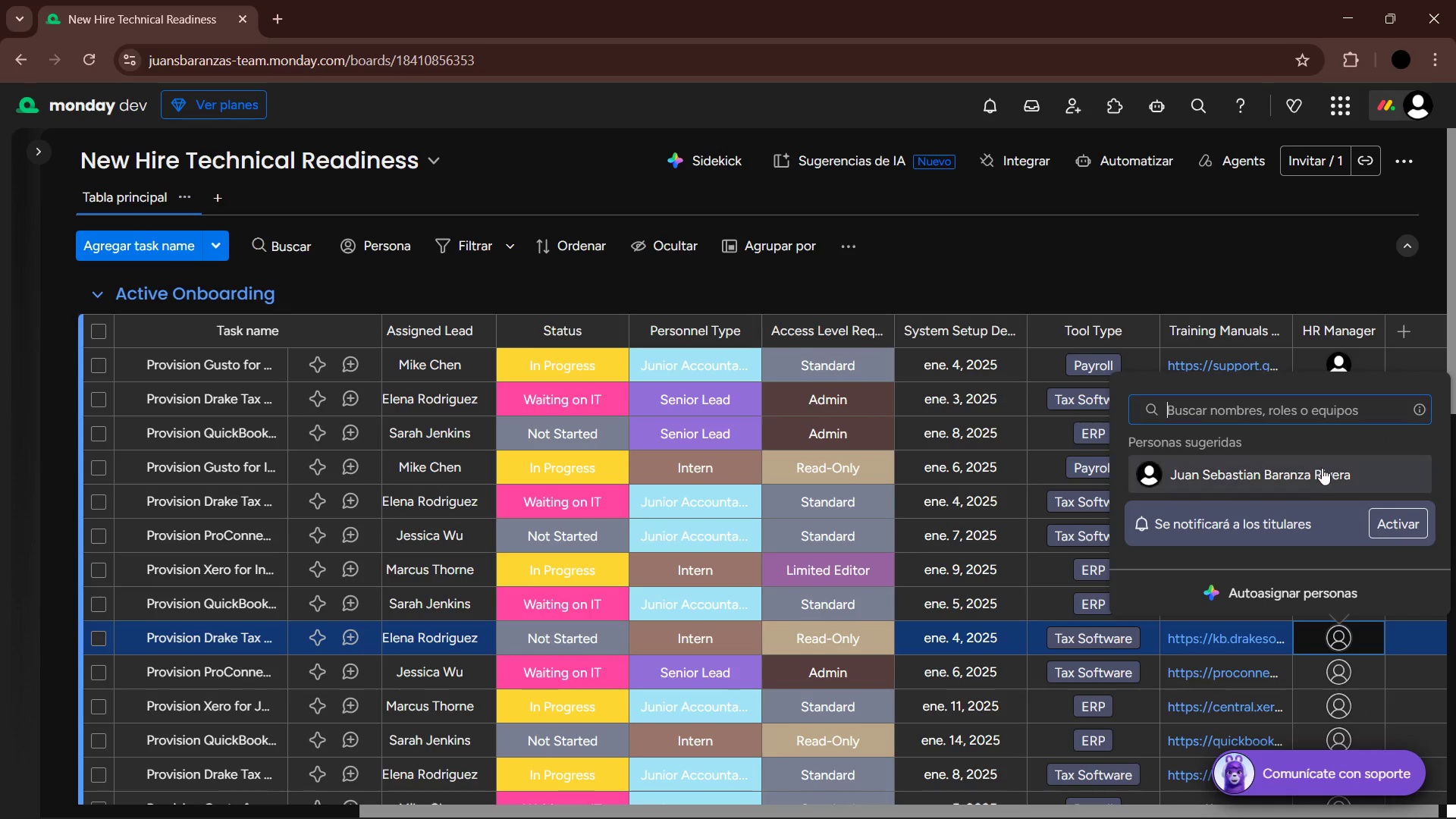 
left_click([1320, 470])
 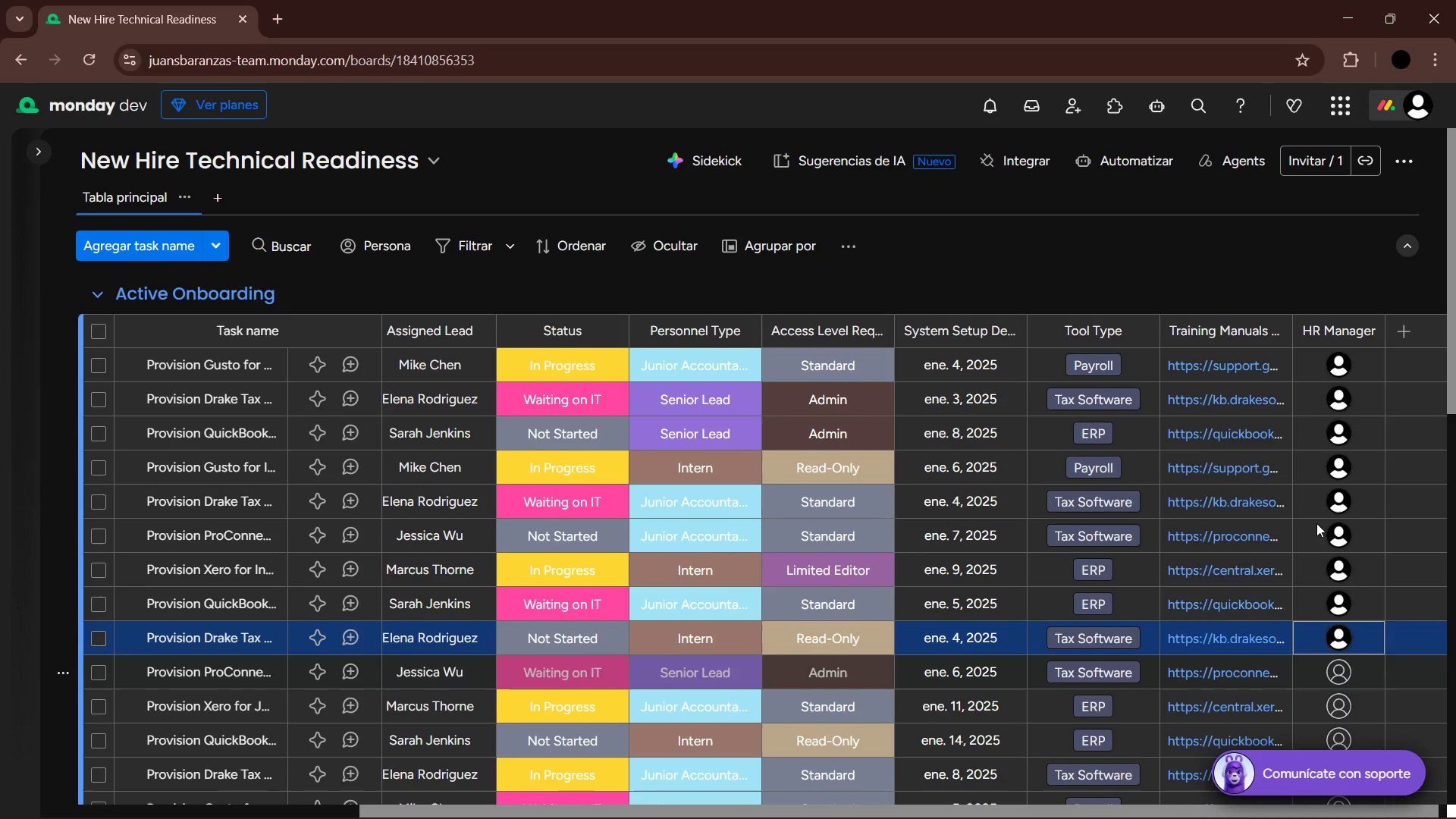 
left_click([1314, 490])
 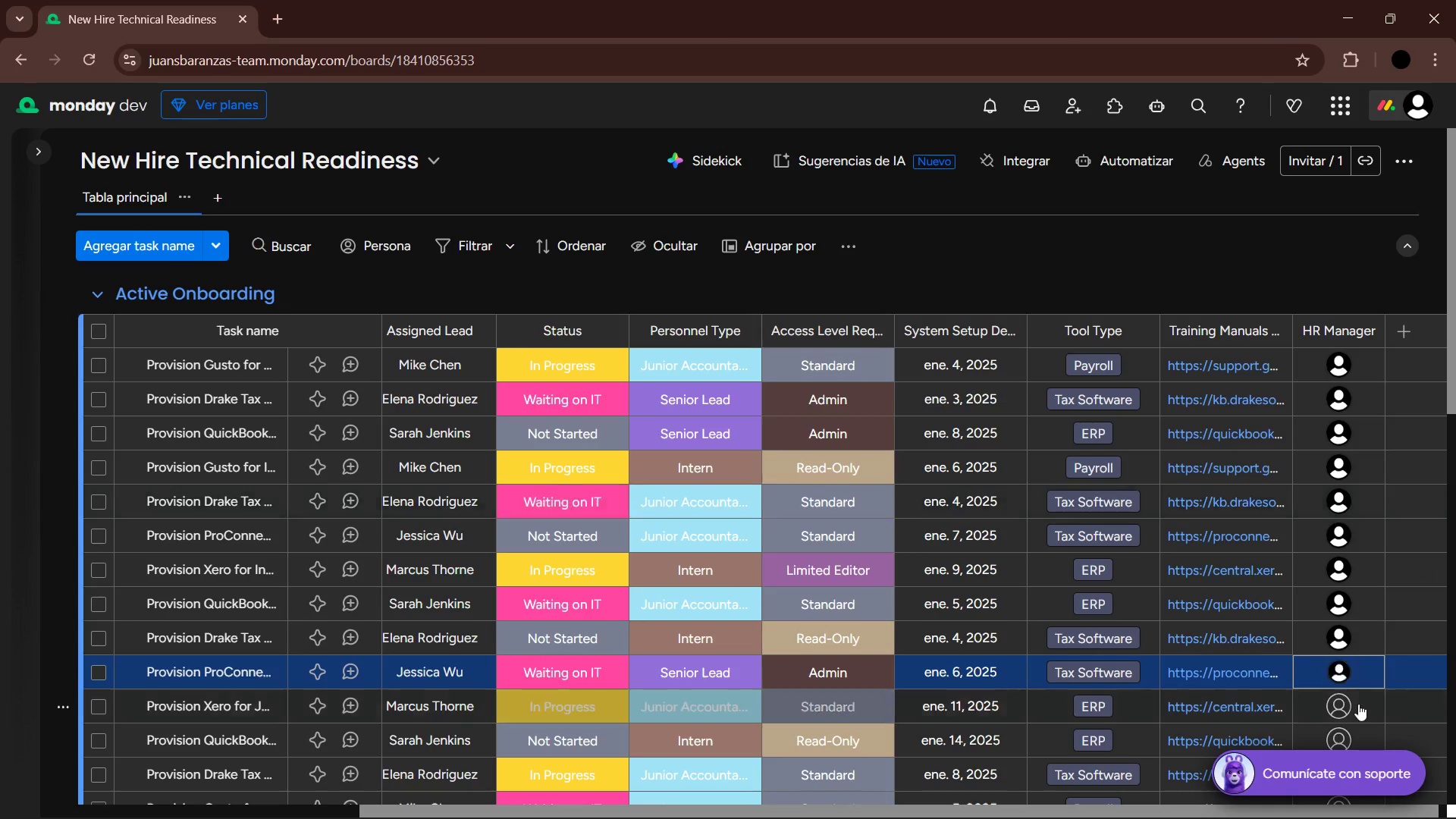 
left_click([1339, 701])
 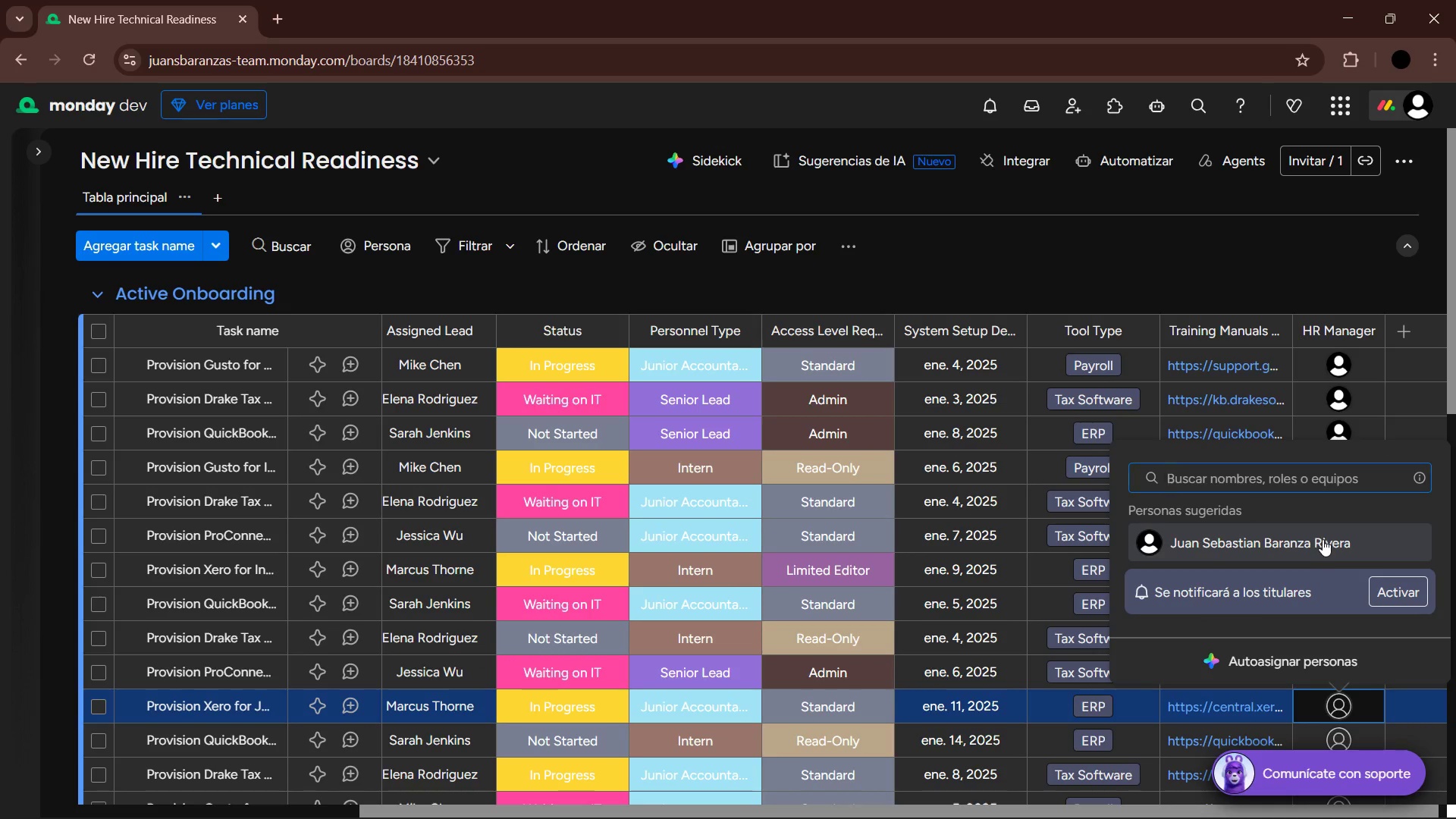 
scroll: coordinate [1329, 541], scroll_direction: down, amount: 3.0
 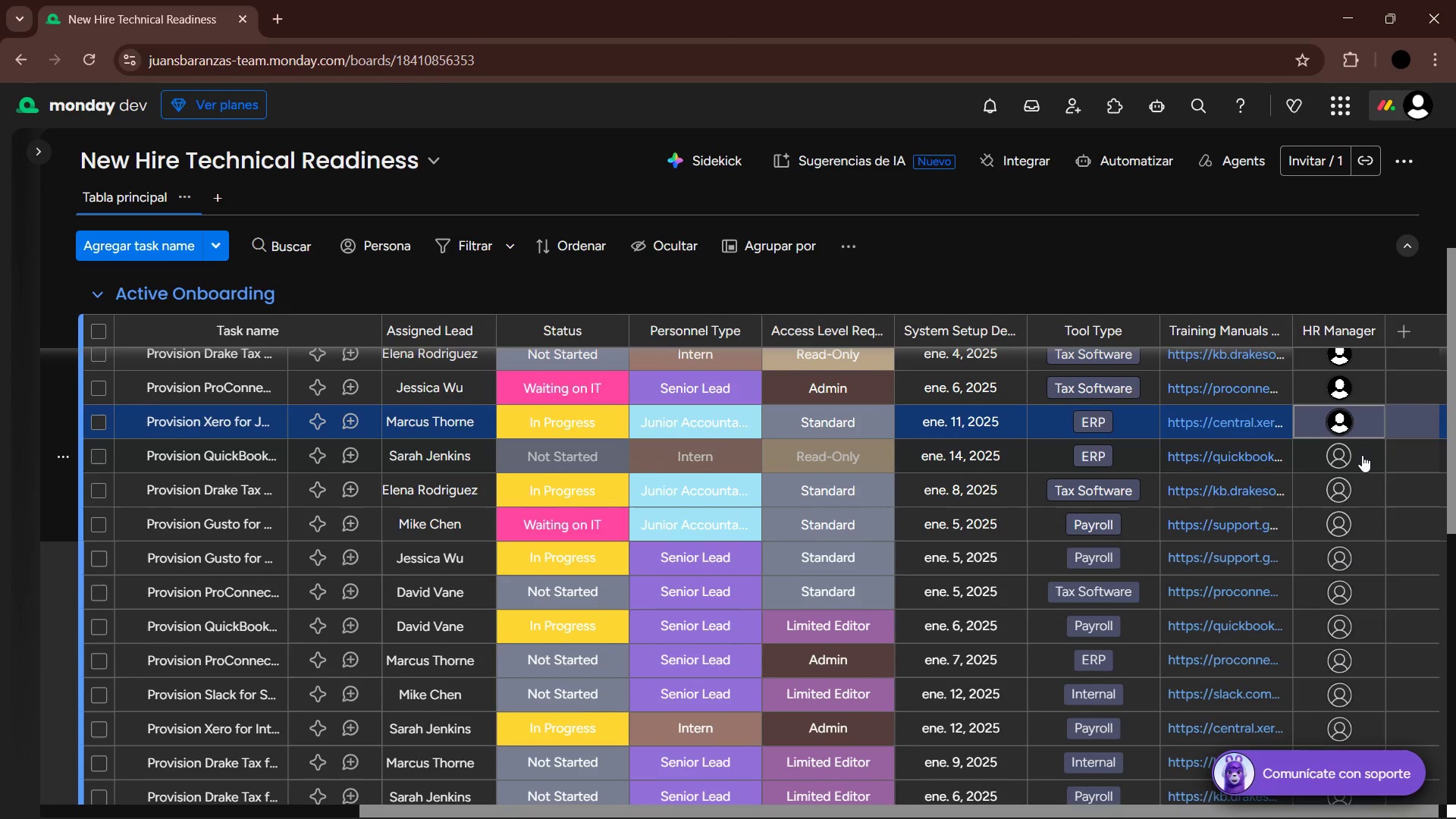 
left_click([1347, 447])
 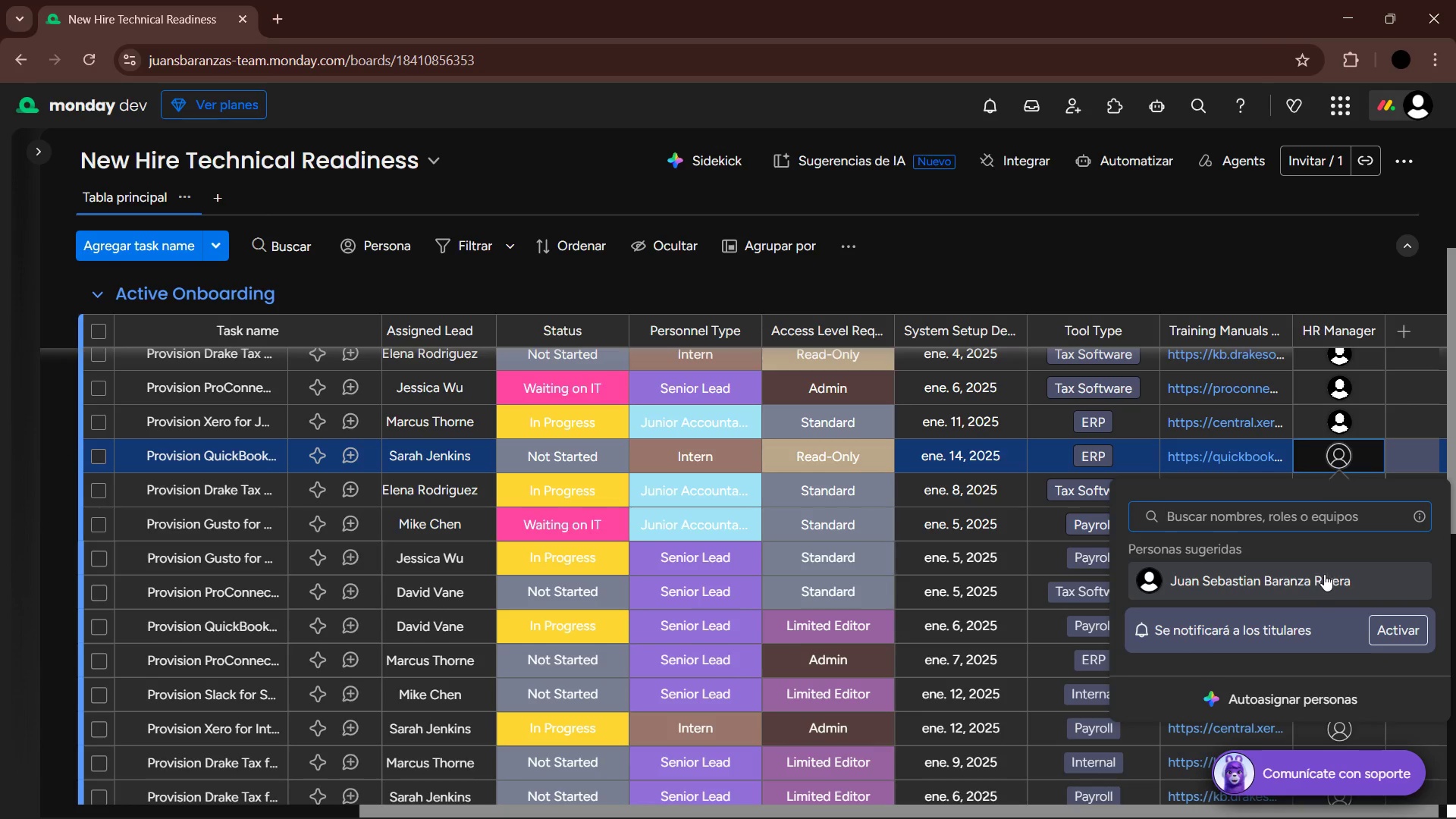 
double_click([1337, 484])
 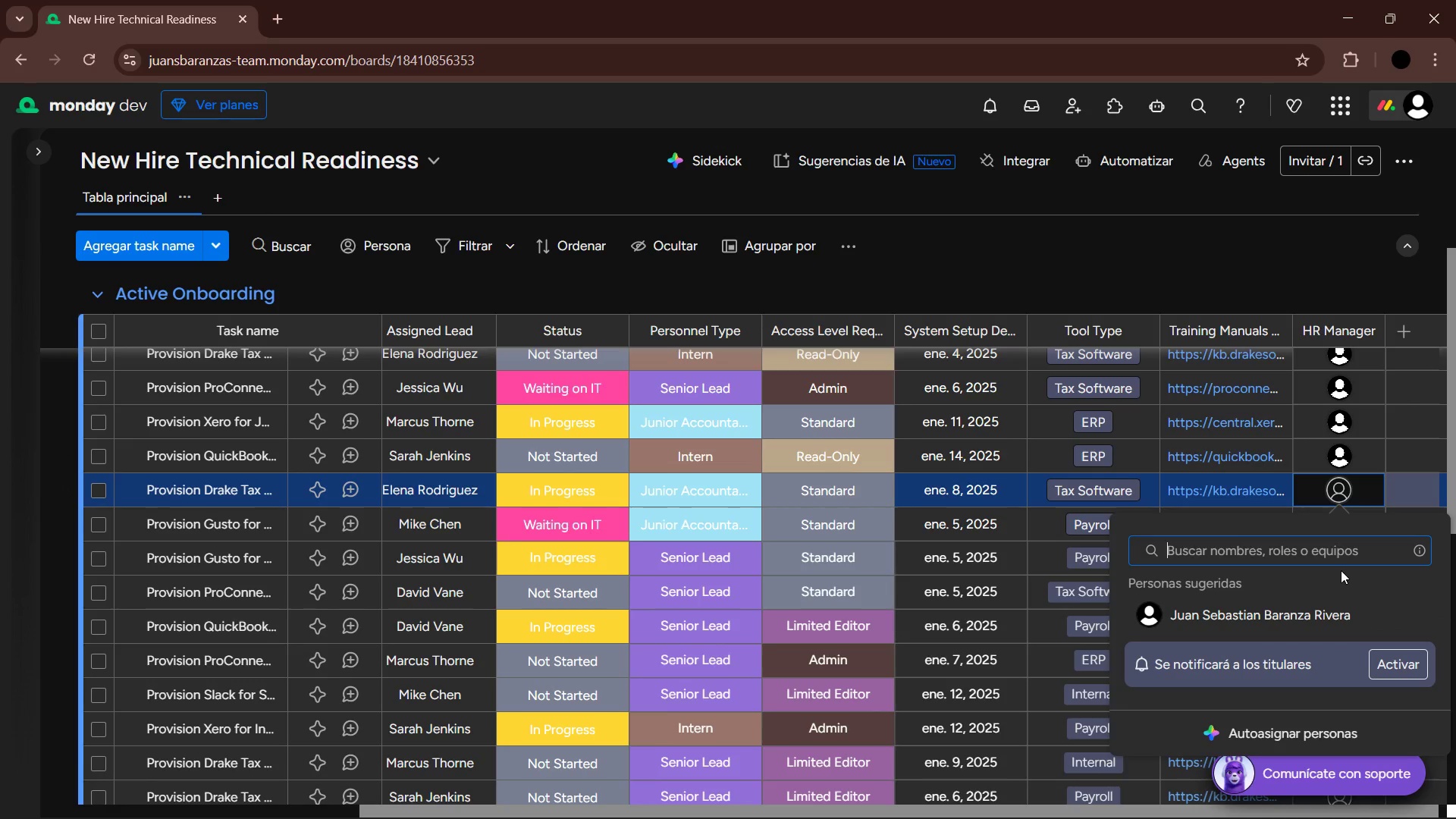 
left_click([1326, 607])
 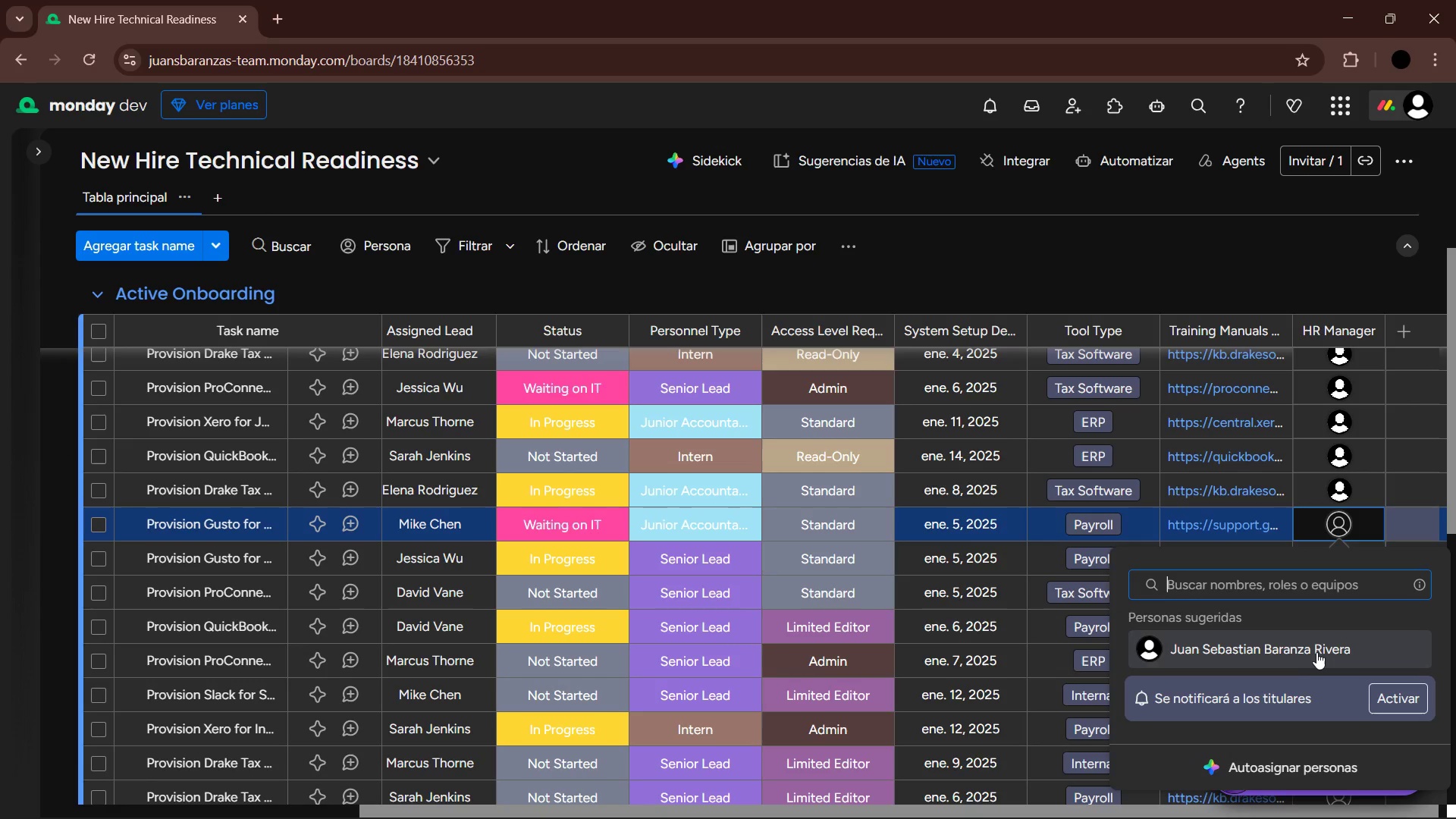 
double_click([1338, 550])
 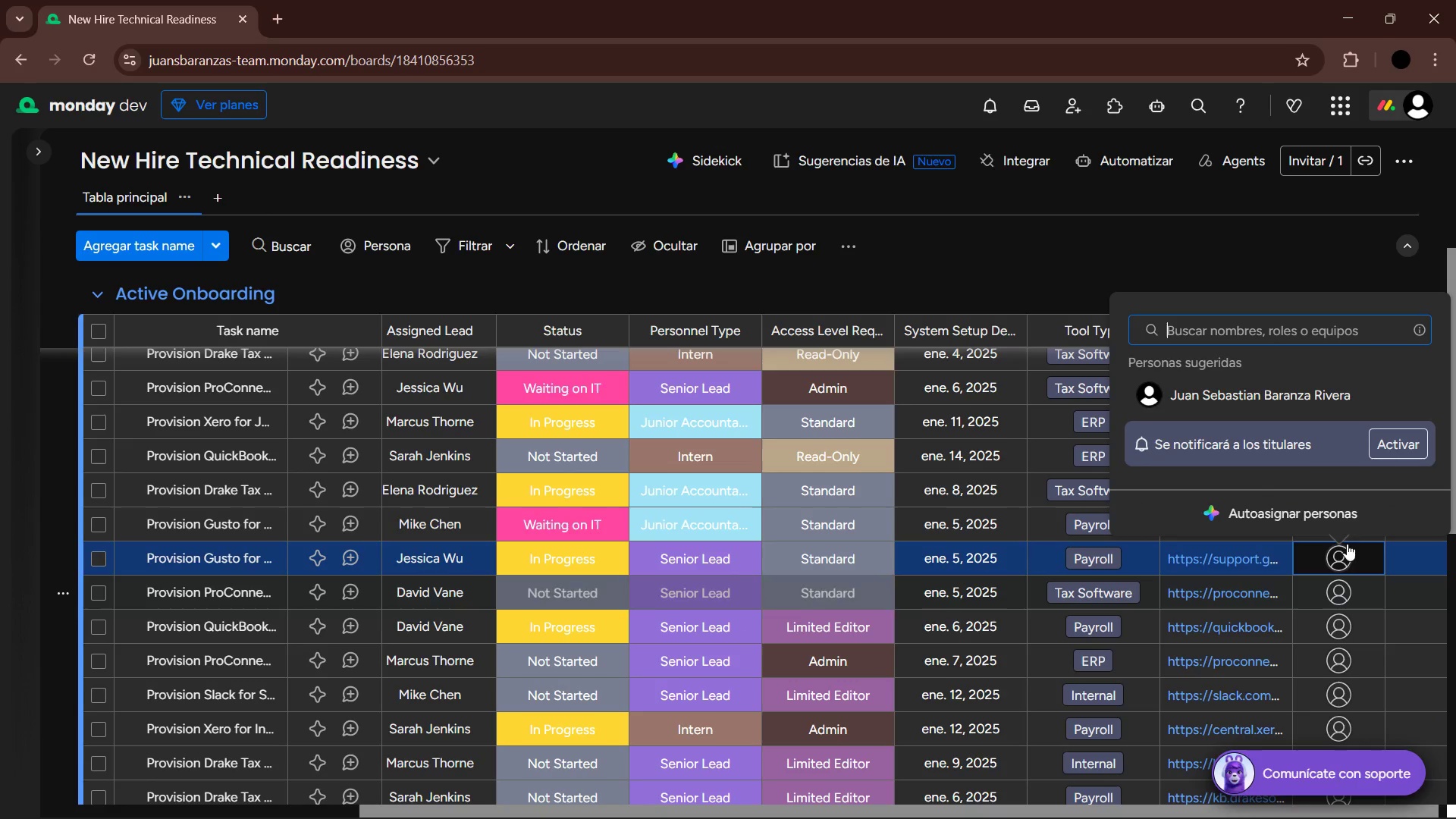 
left_click([1331, 408])
 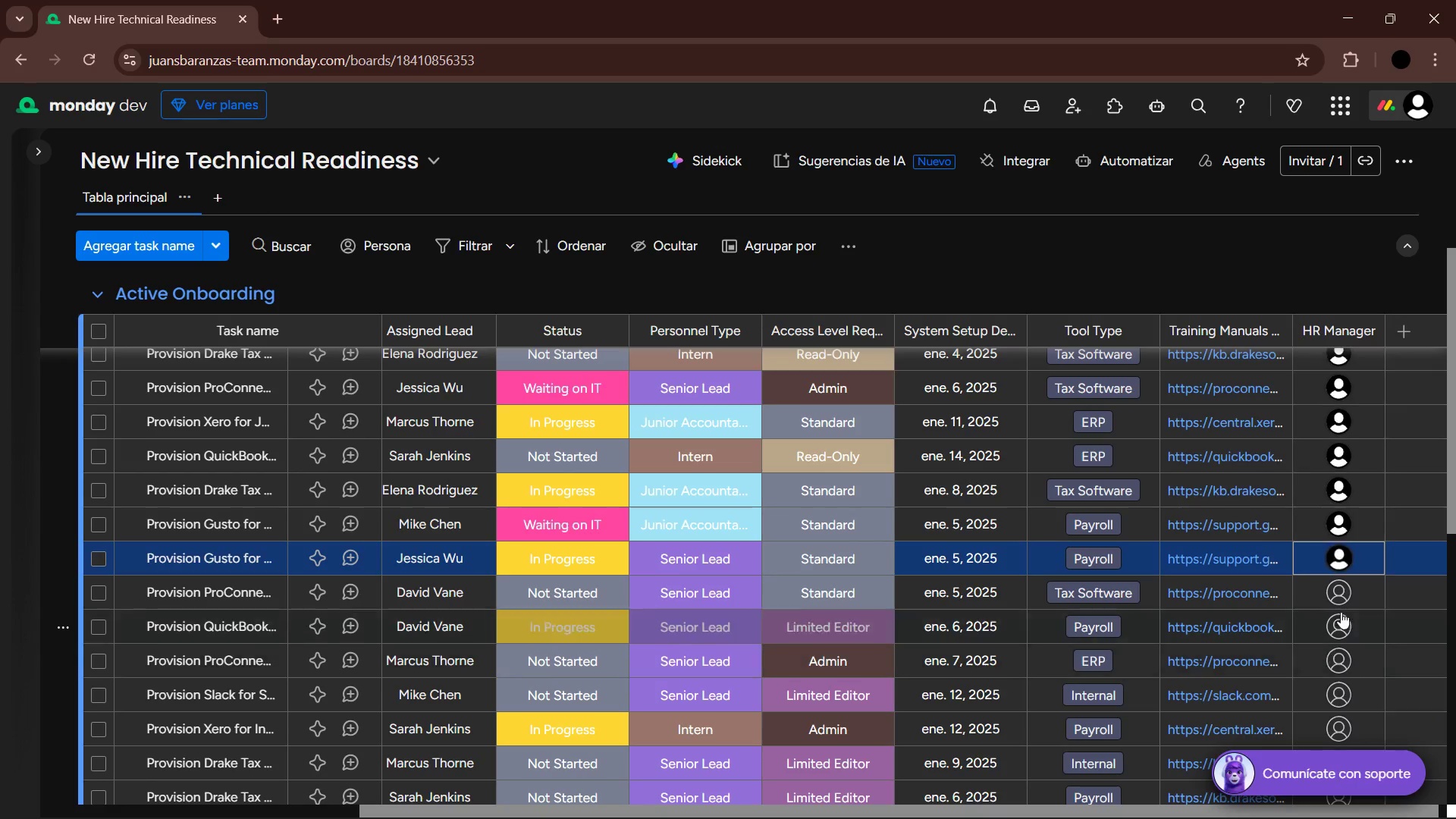 
left_click([1341, 597])
 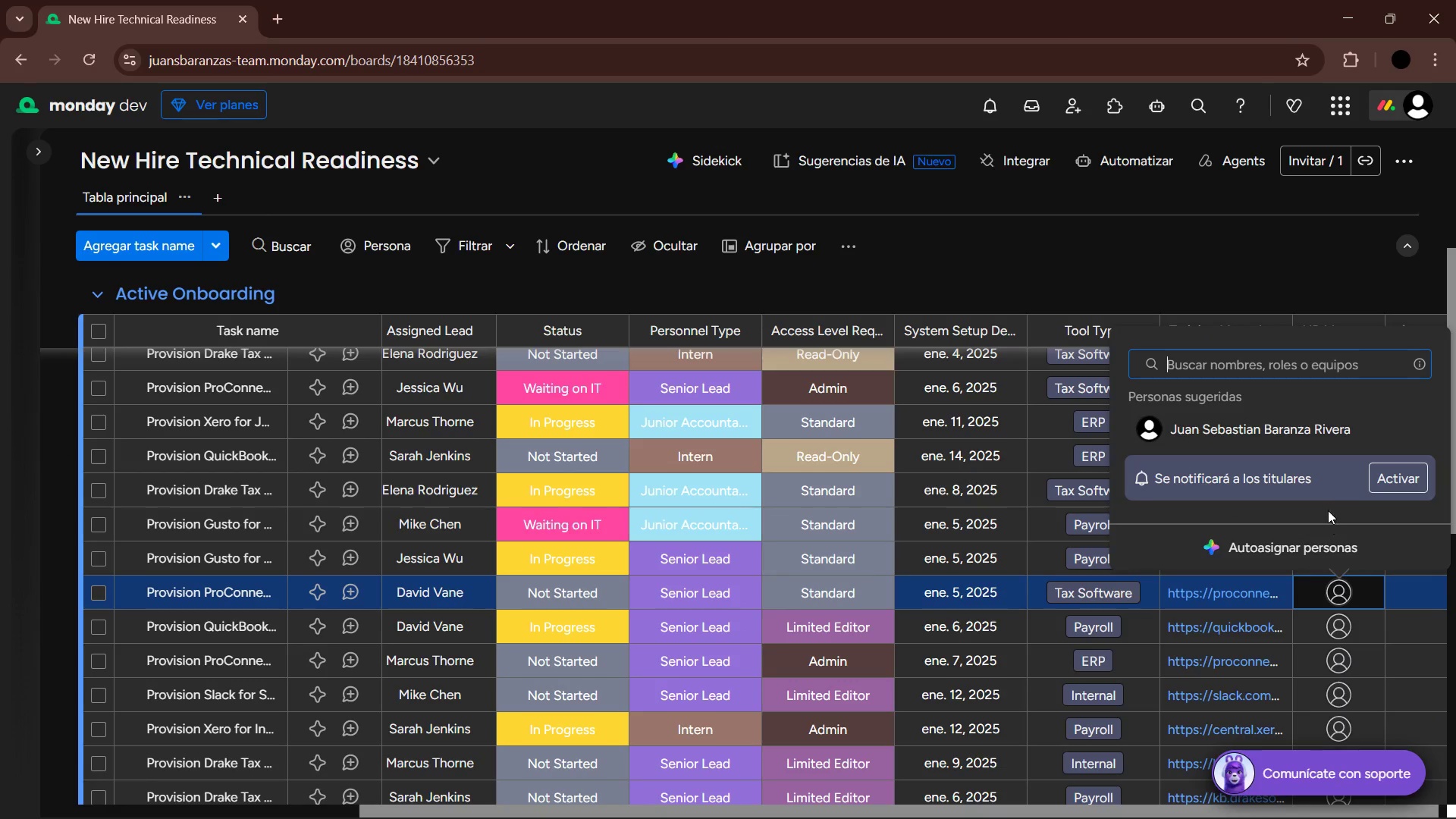 
left_click([1326, 428])
 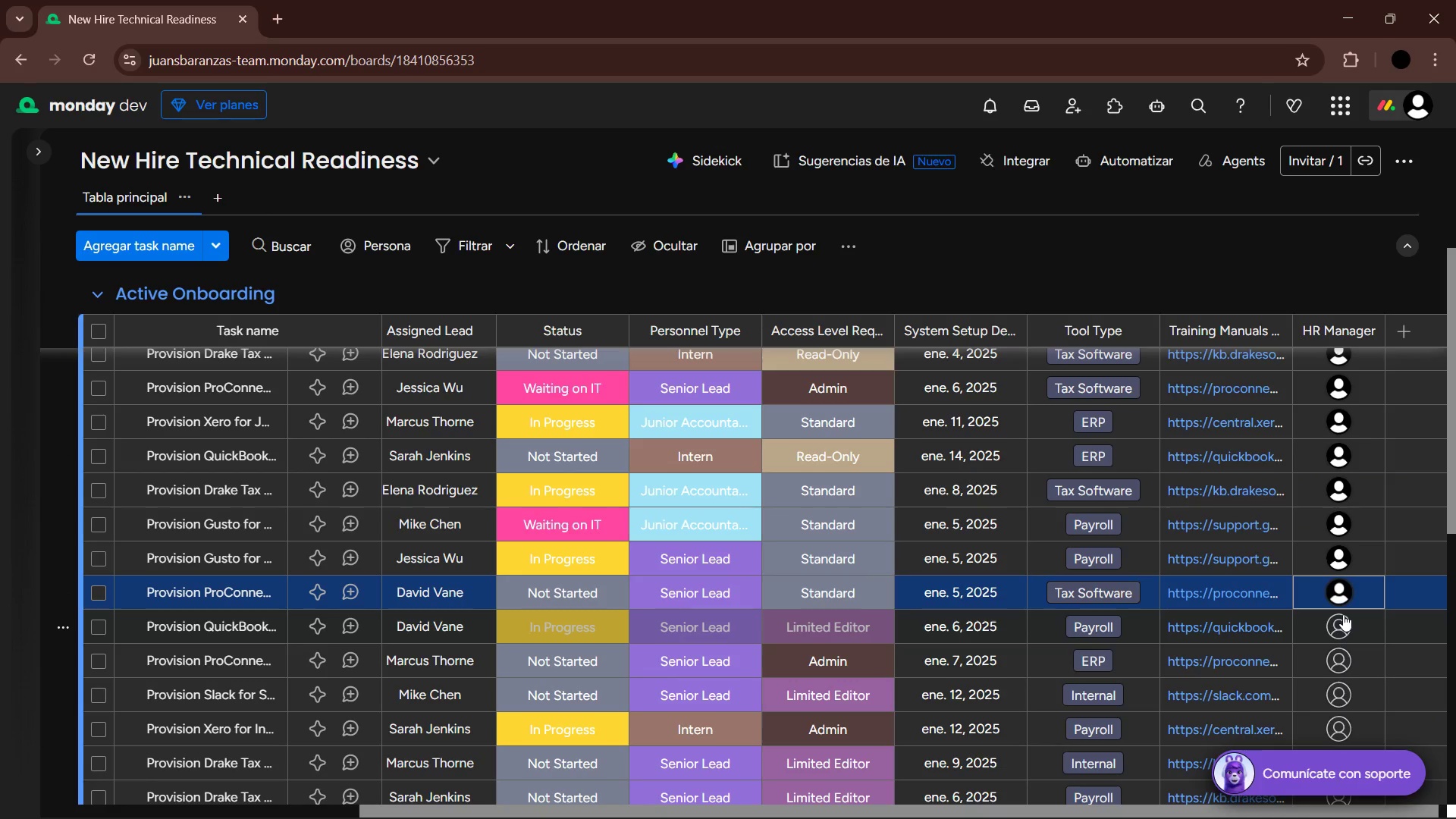 
left_click([1341, 618])
 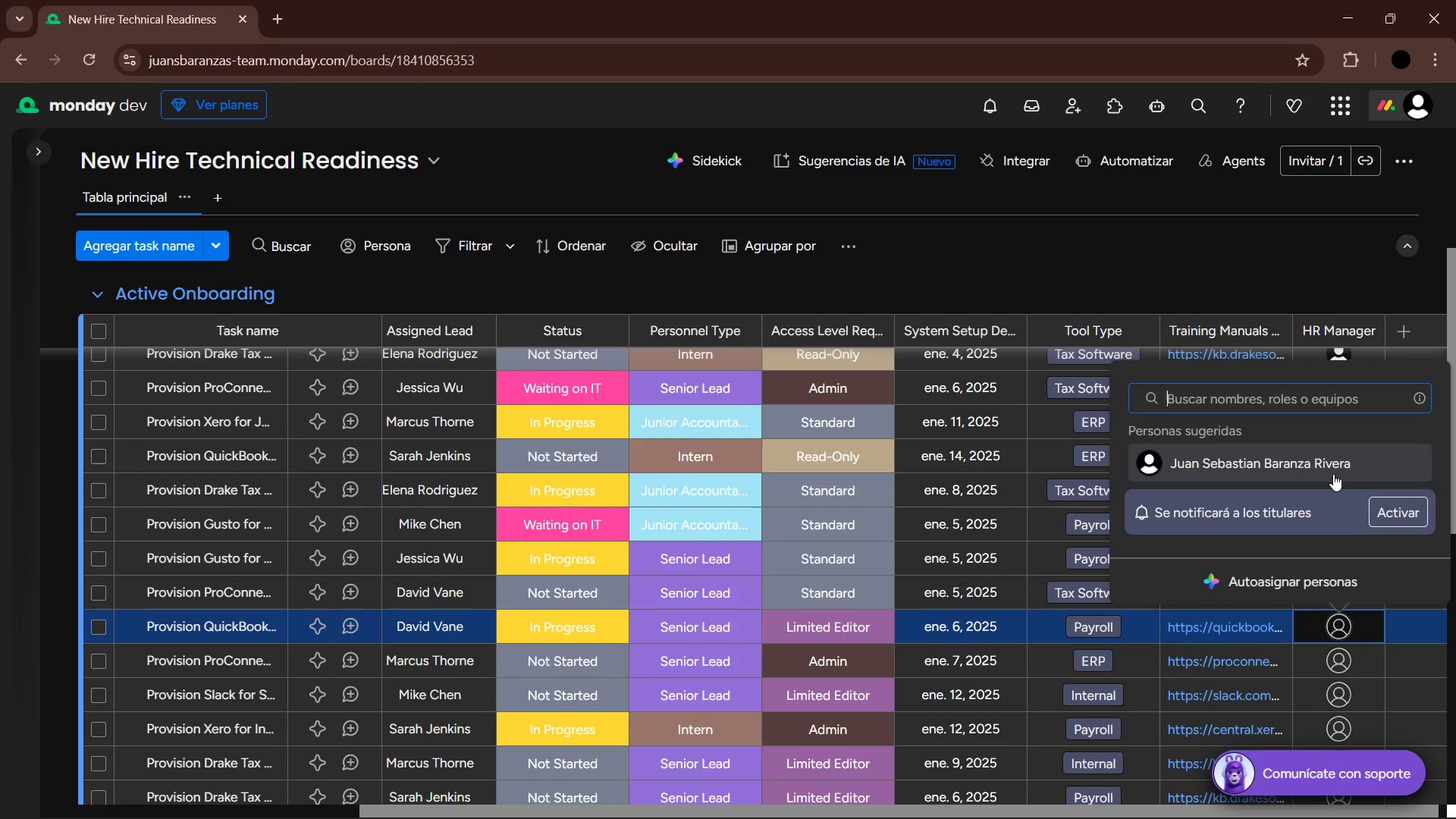 
left_click([1326, 460])
 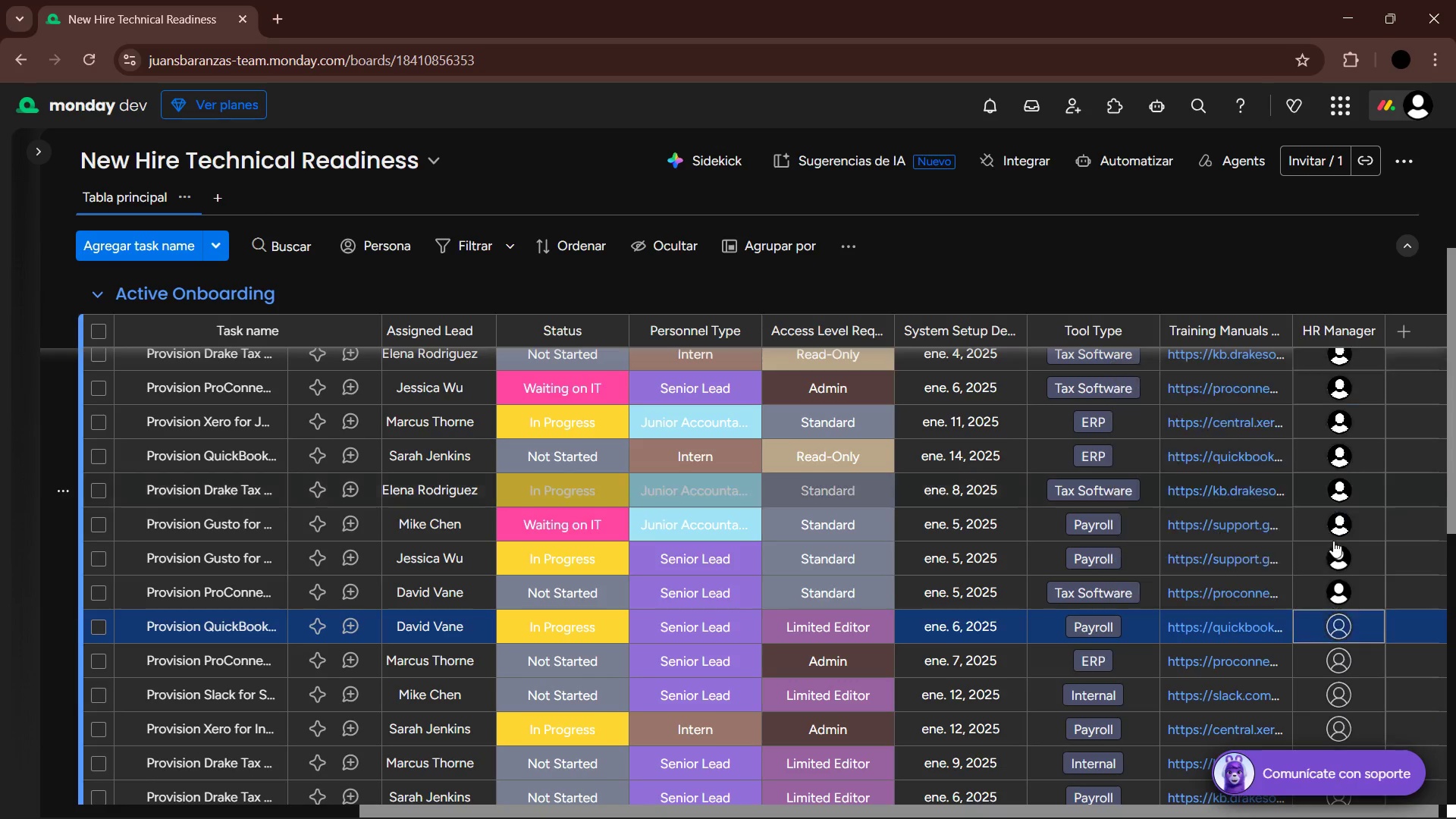 
scroll: coordinate [1332, 554], scroll_direction: down, amount: 1.0
 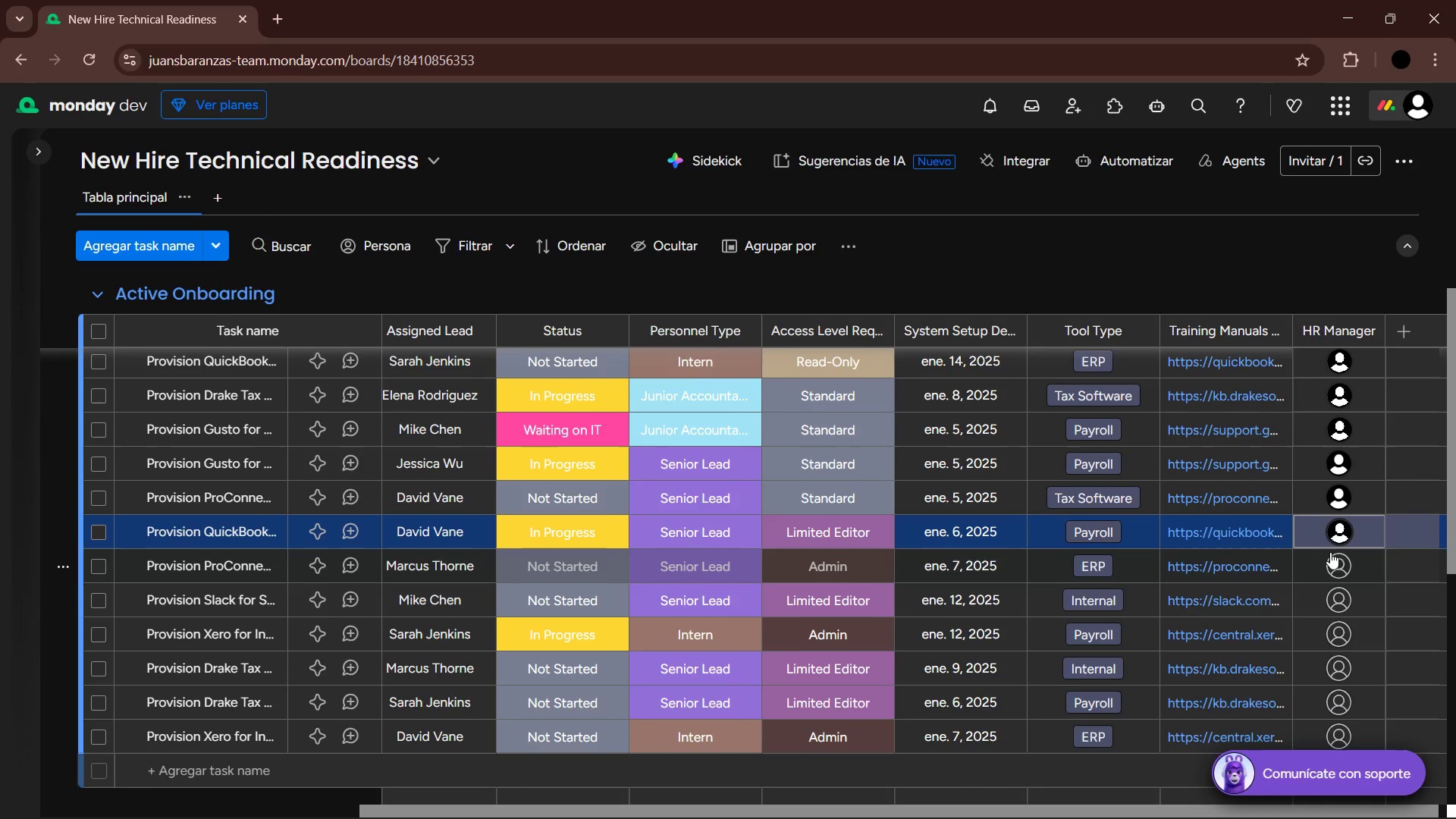 
left_click([1337, 569])
 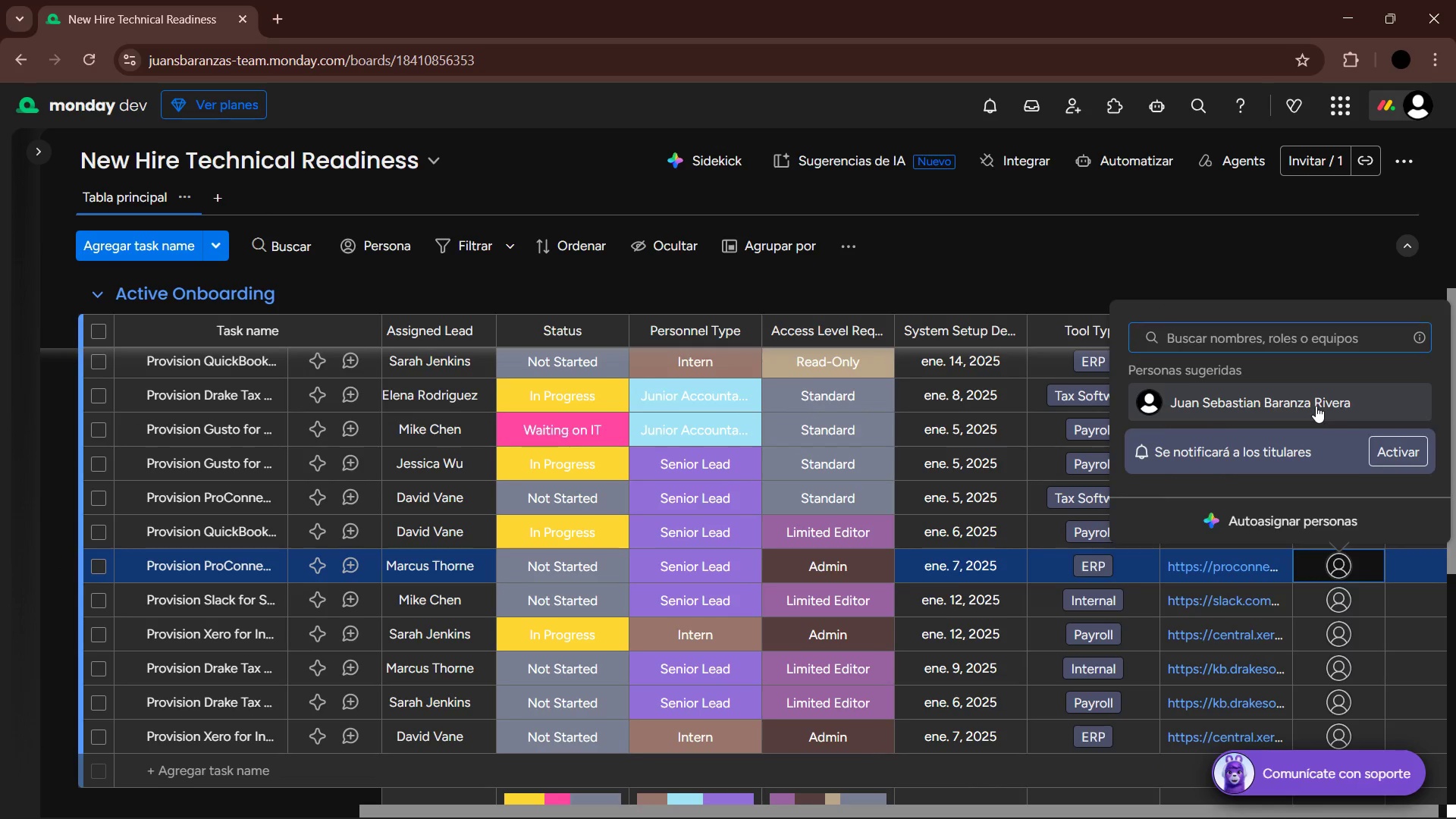 
double_click([1340, 592])
 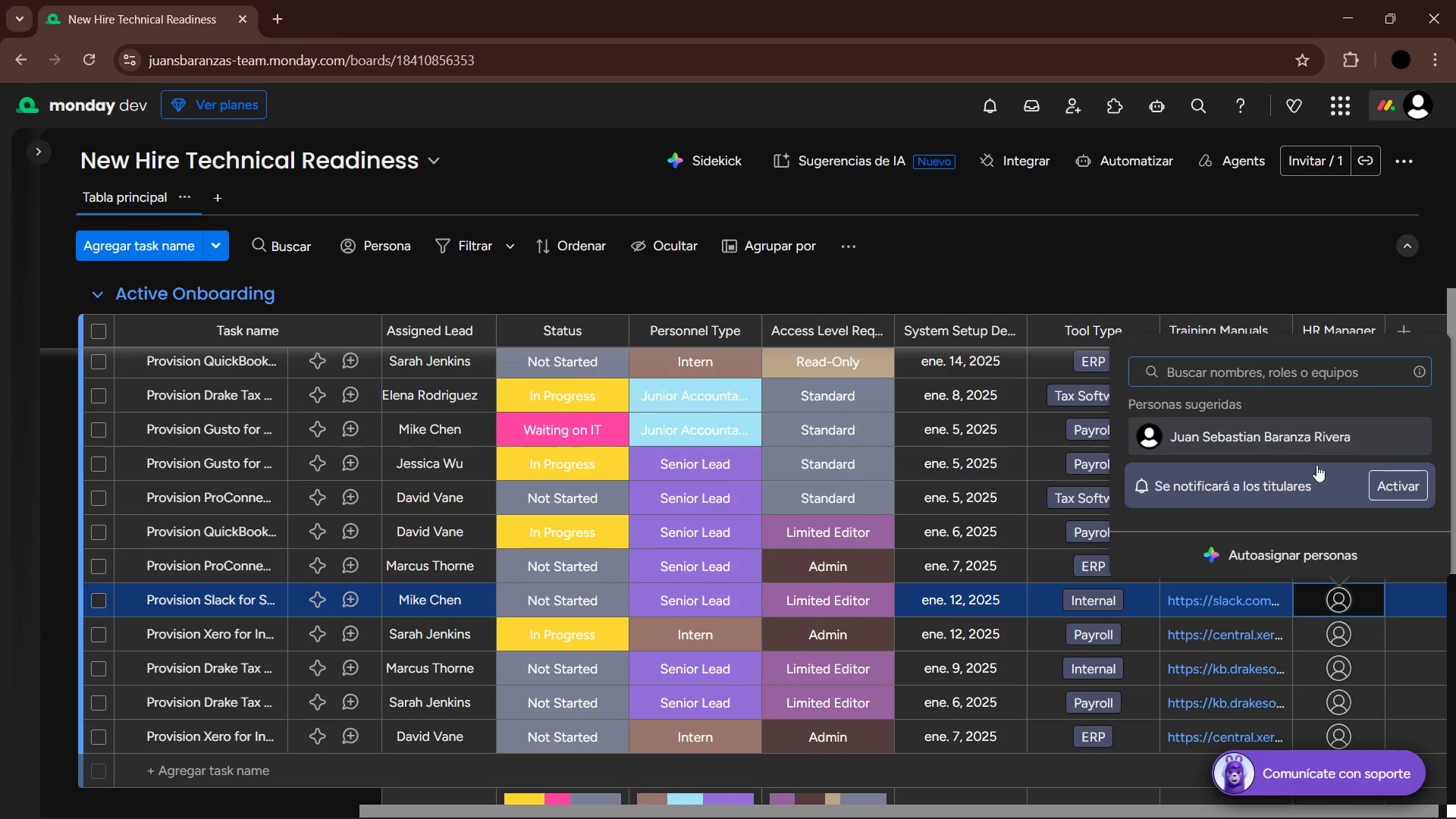 
double_click([1345, 632])
 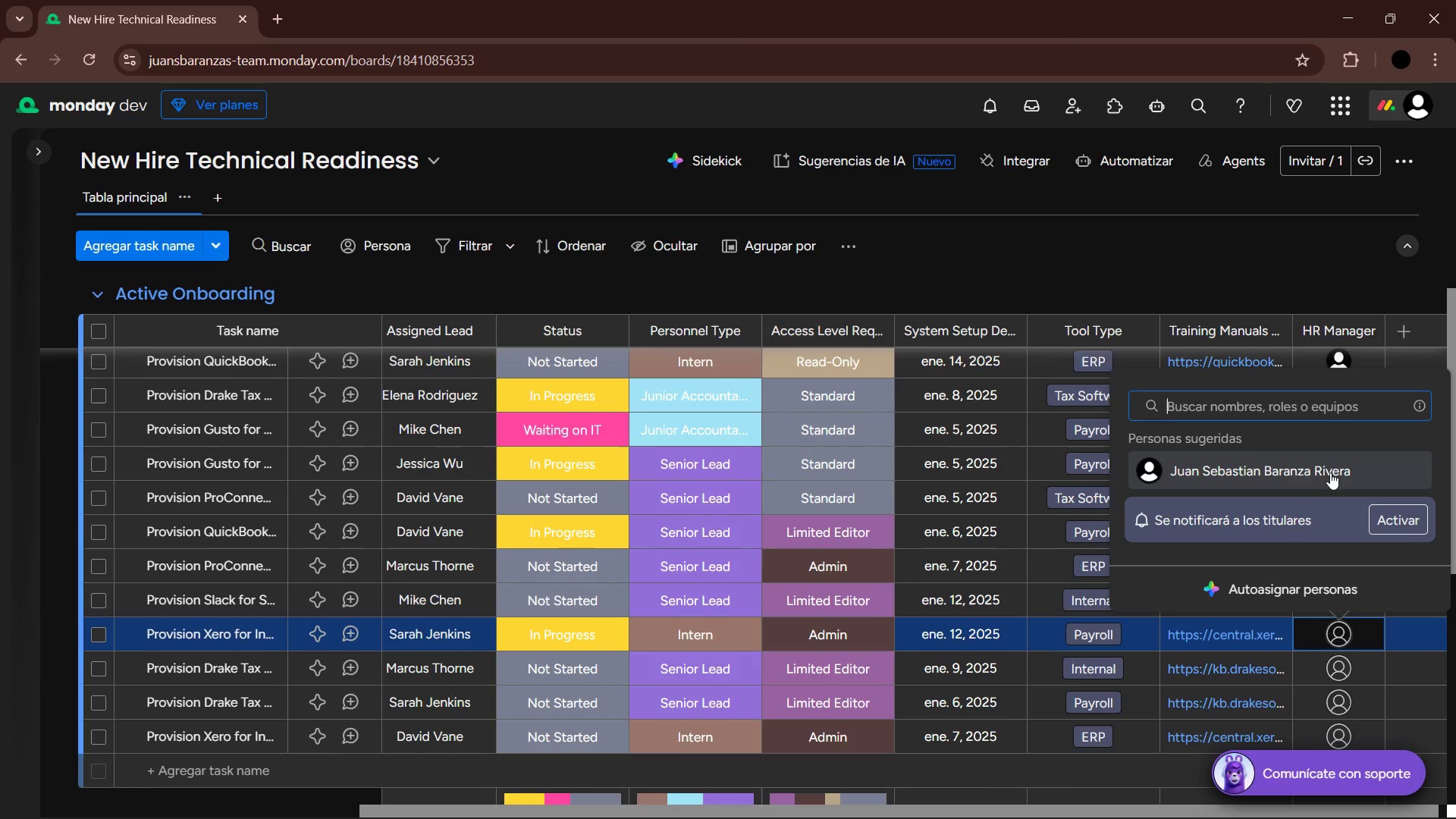 
left_click([1323, 451])
 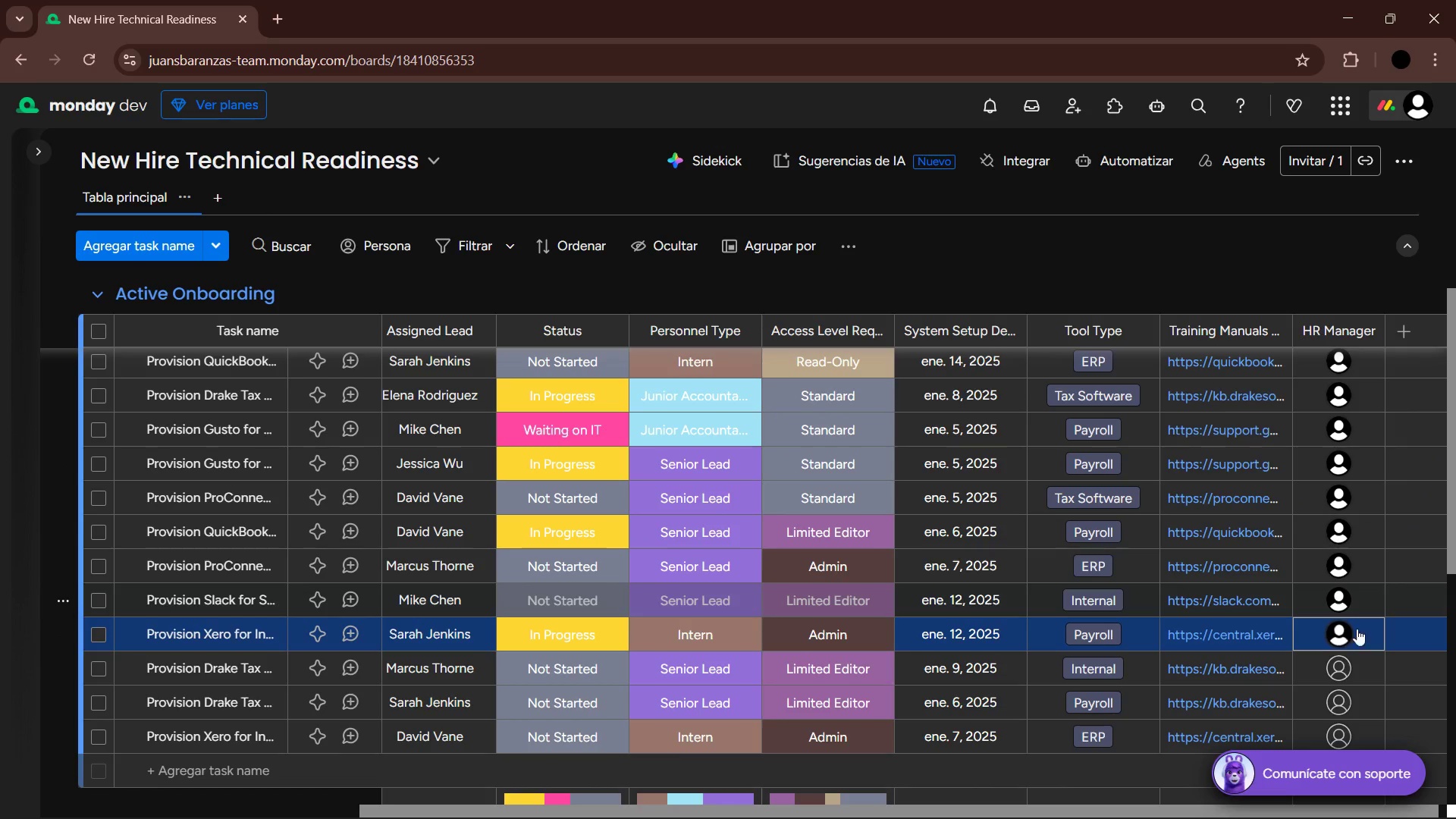 
left_click([1334, 671])
 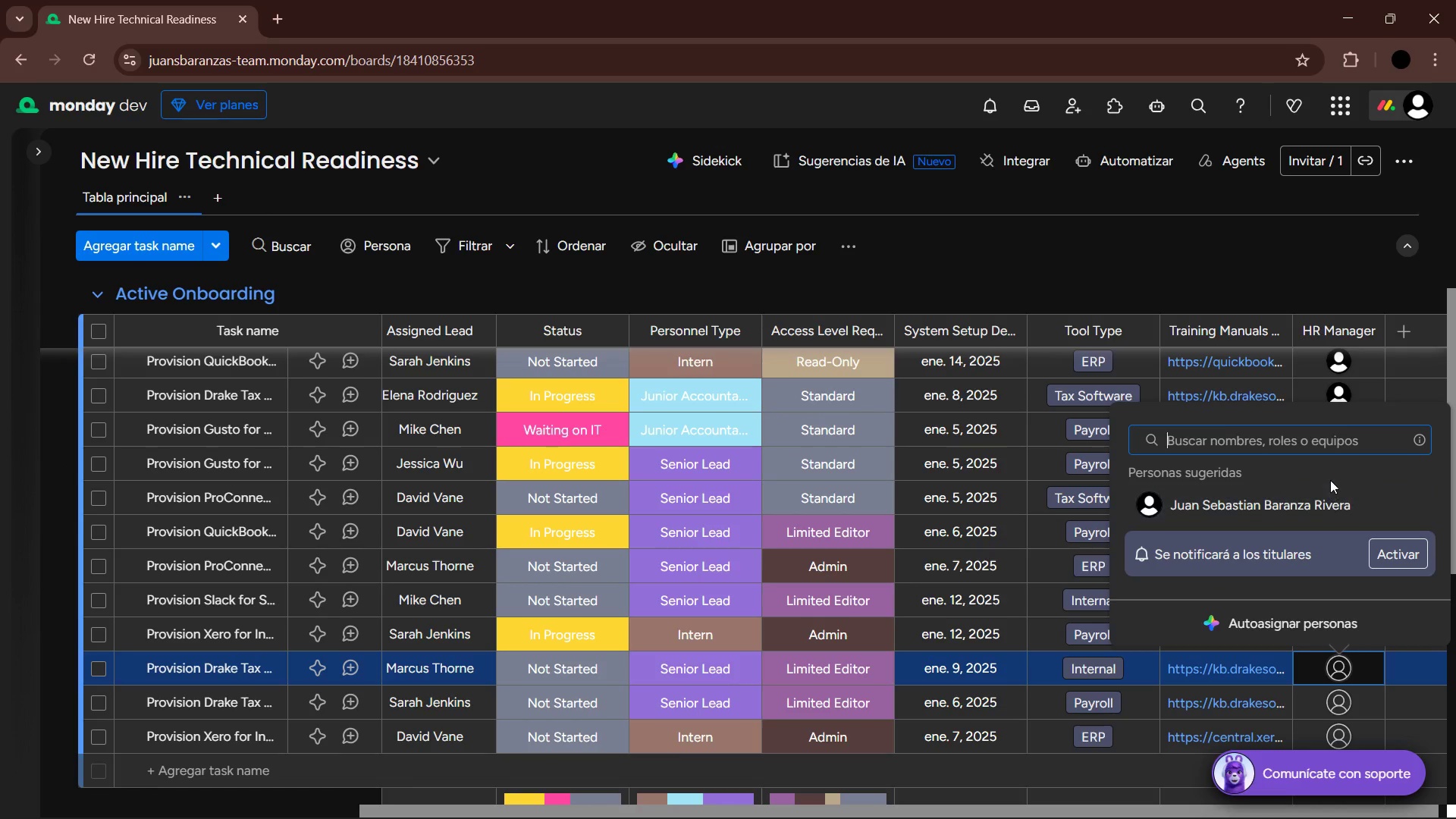 
double_click([1330, 497])
 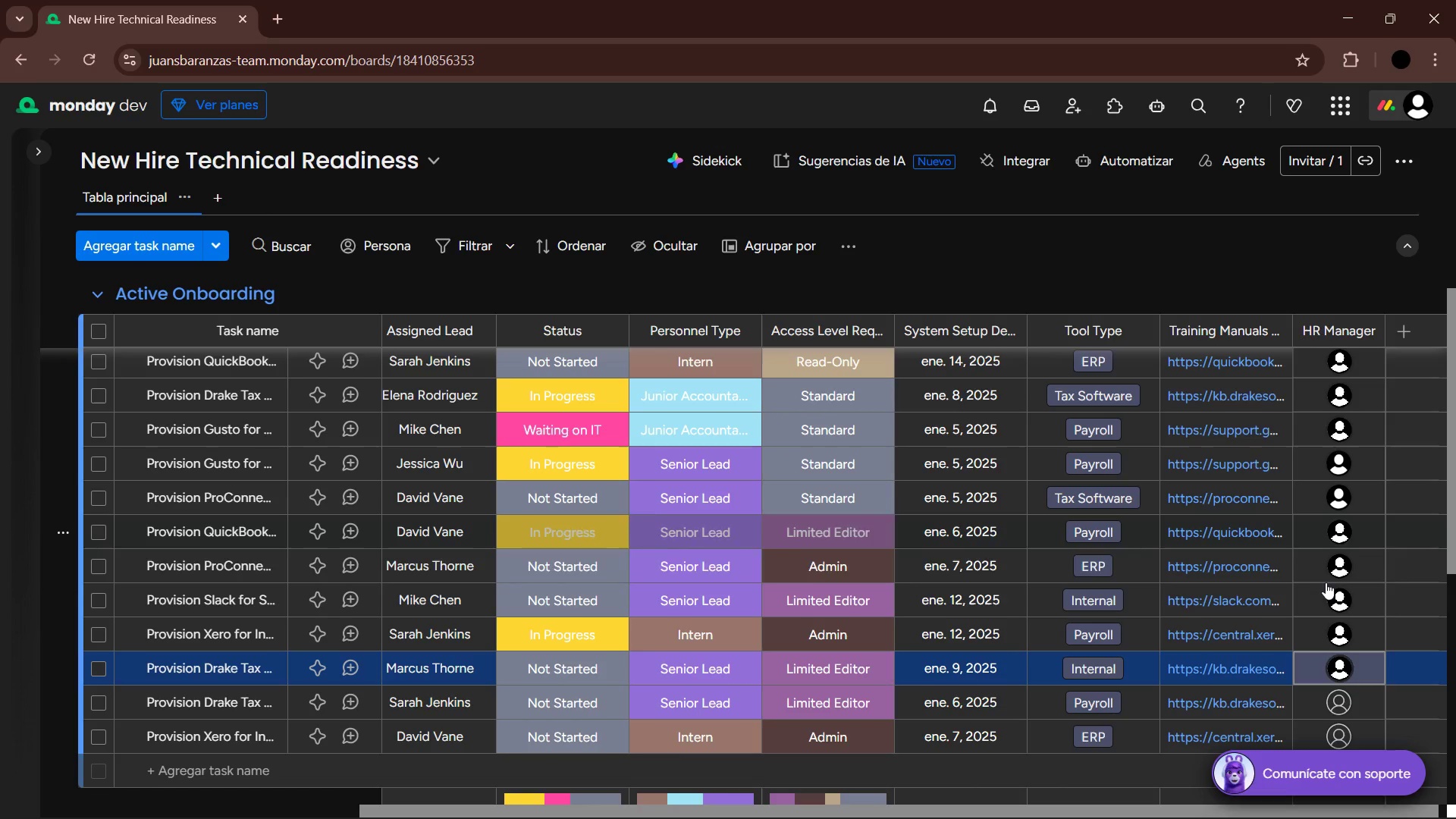 
scroll: coordinate [1326, 582], scroll_direction: down, amount: 1.0
 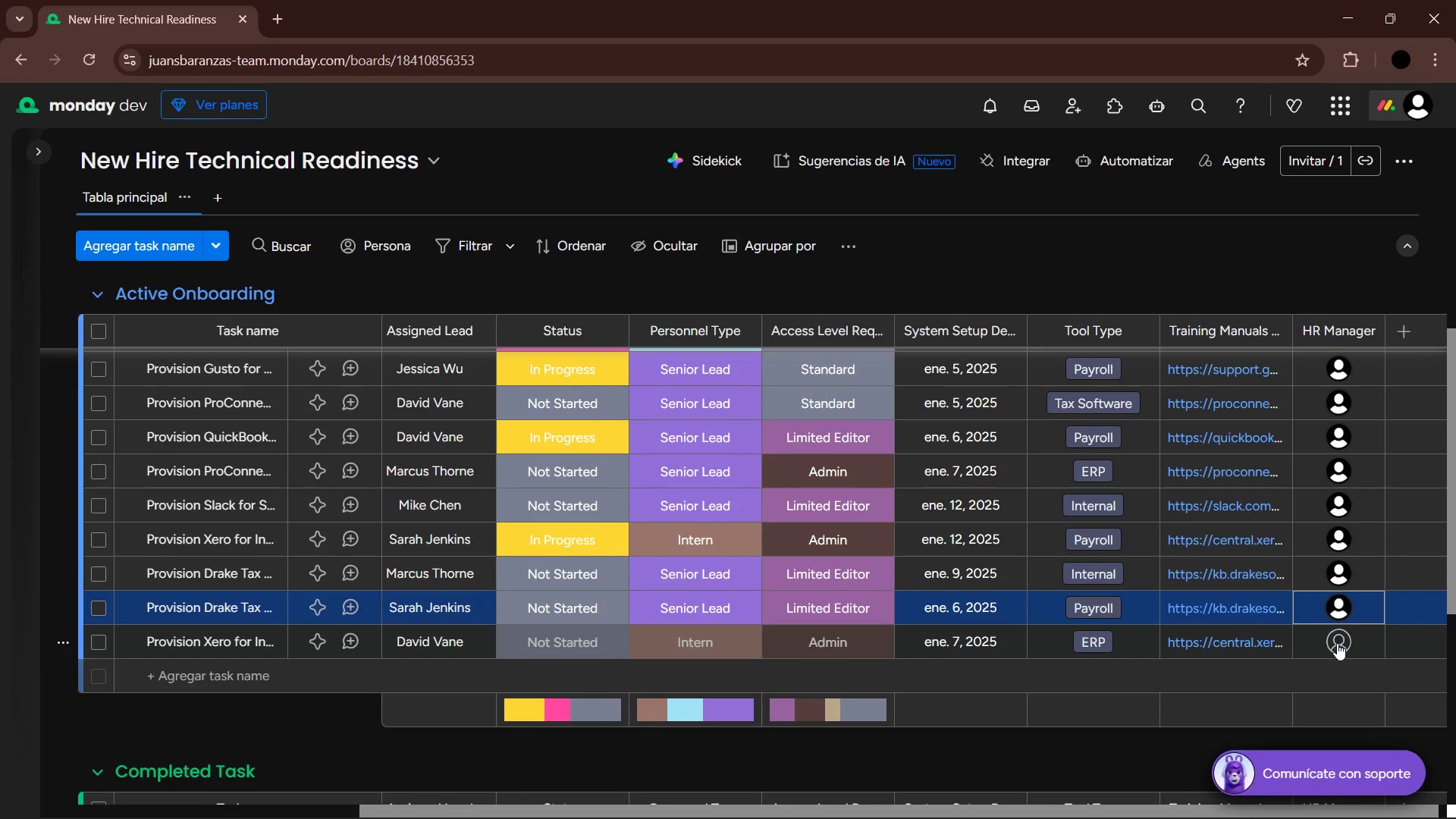 
left_click([1328, 486])
 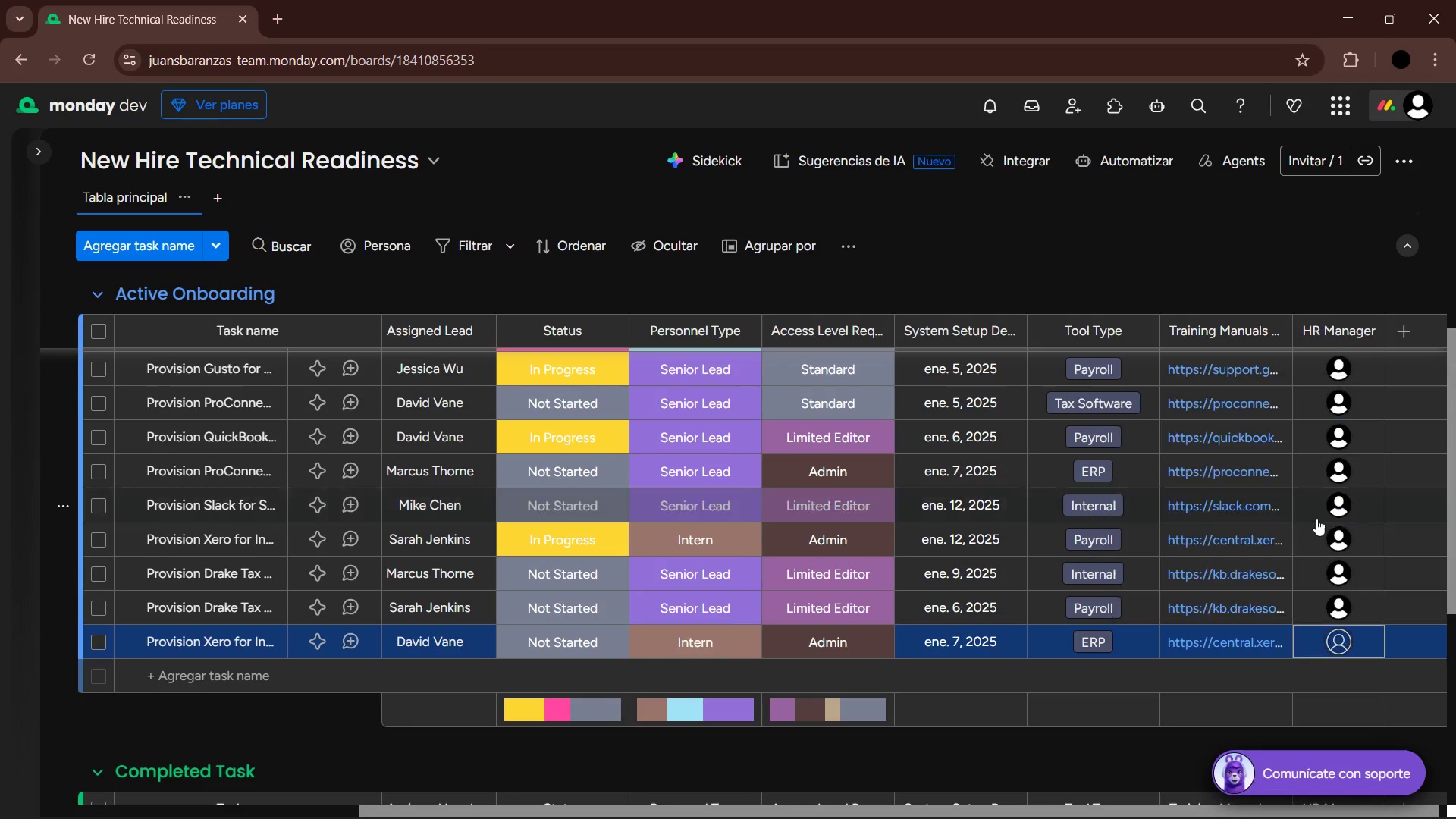 
scroll: coordinate [1313, 525], scroll_direction: down, amount: 5.0
 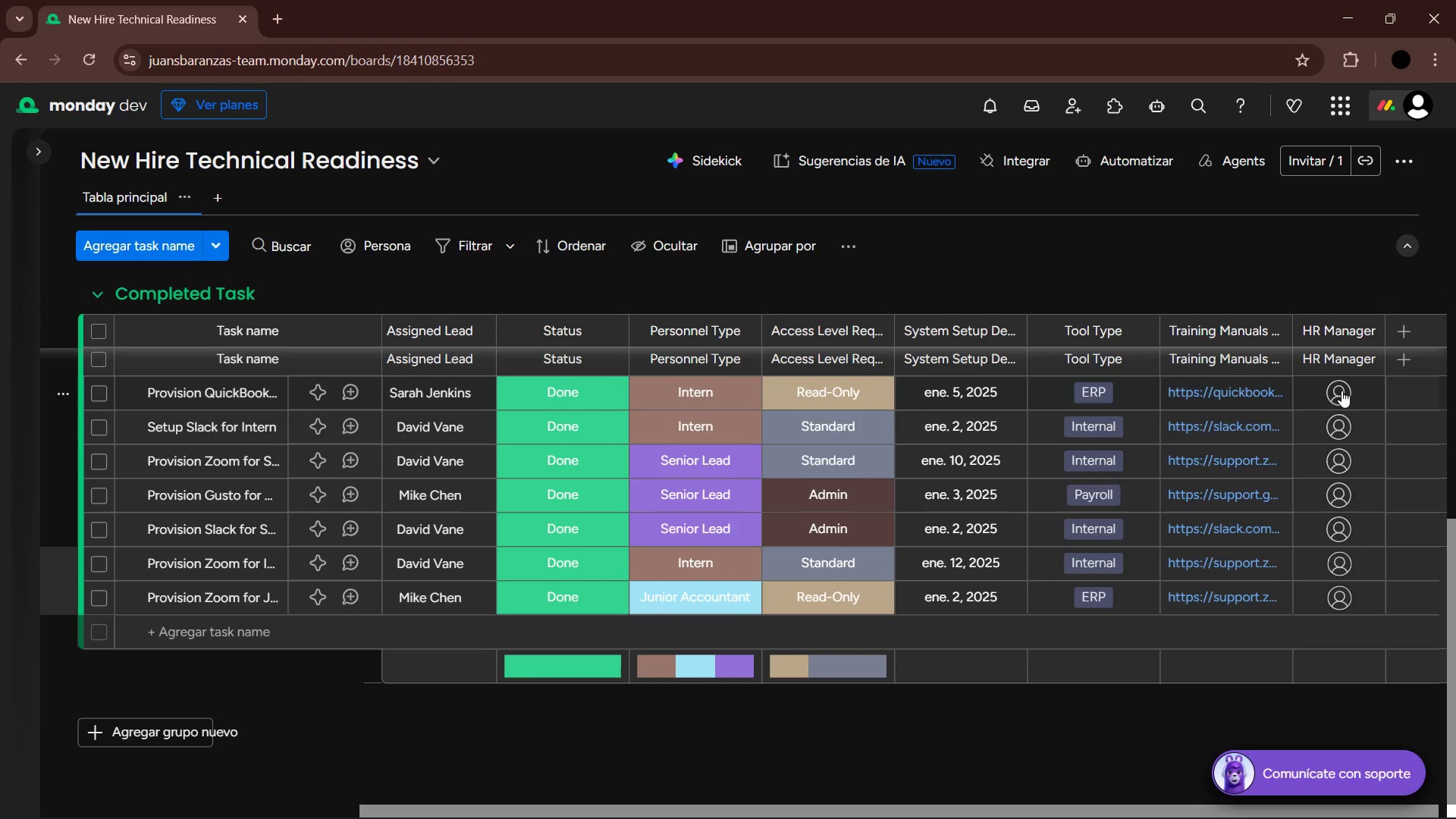 
left_click([1341, 388])
 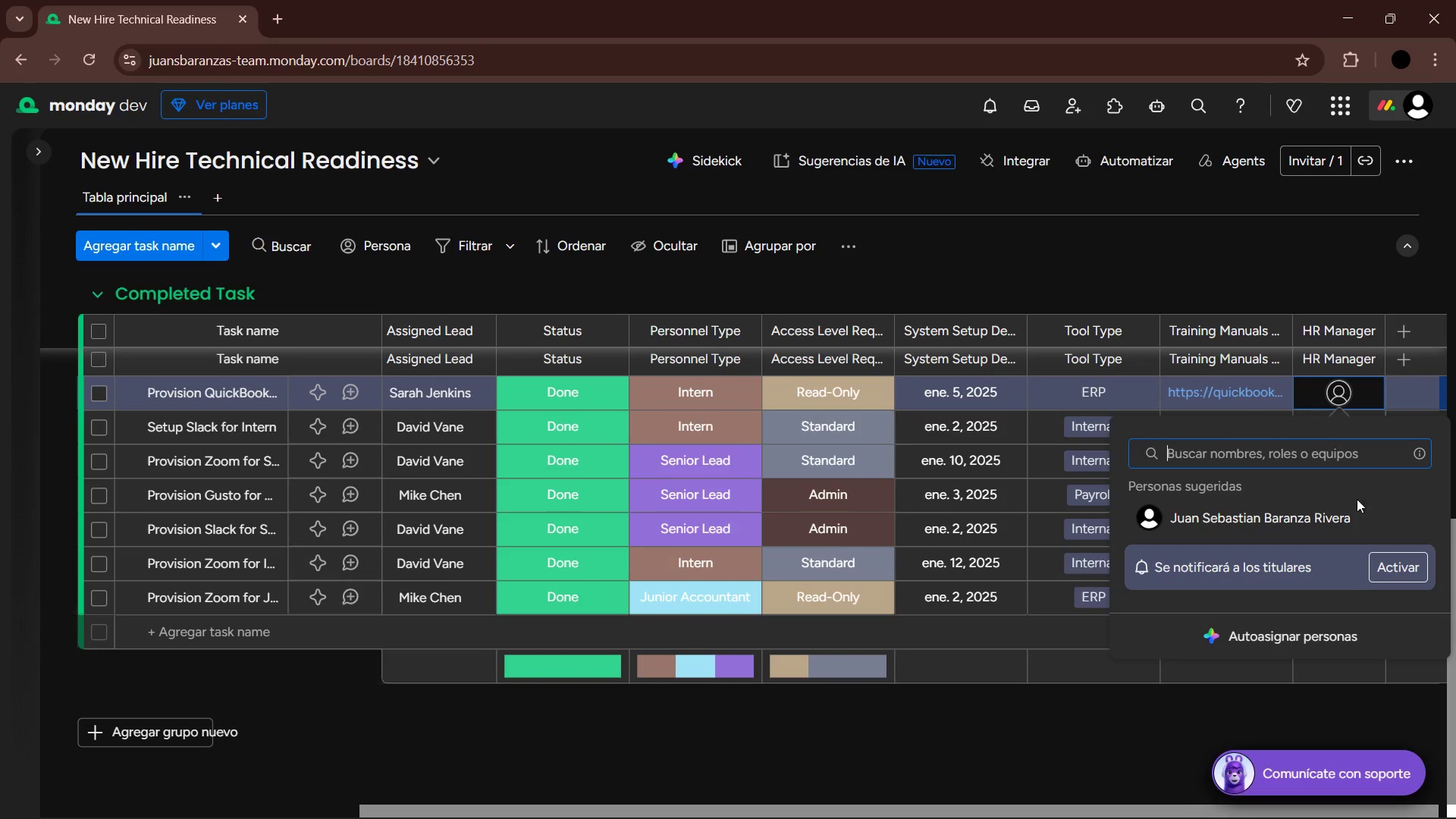 
left_click([1335, 531])
 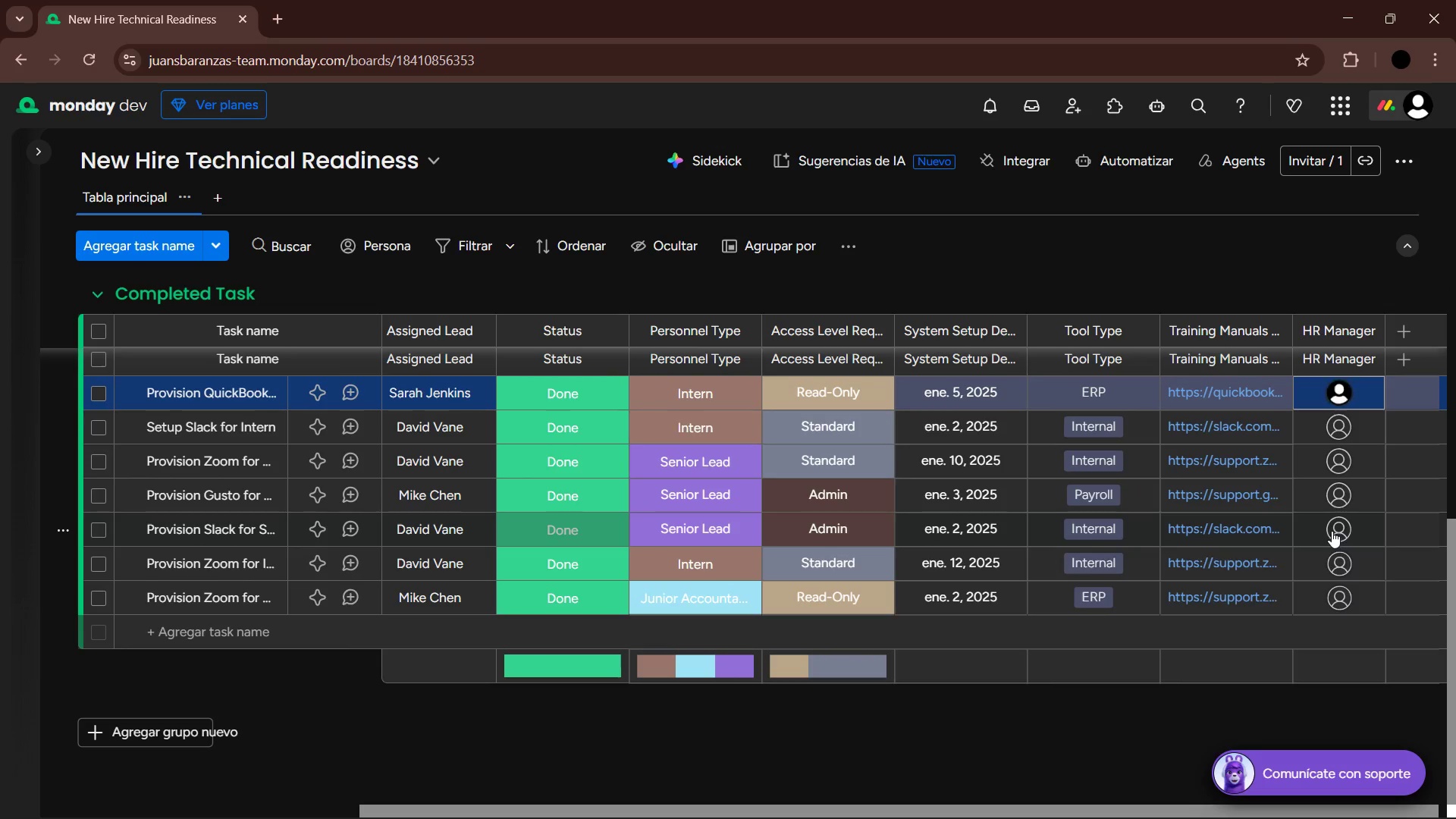 
scroll: coordinate [1332, 531], scroll_direction: up, amount: 1.0
 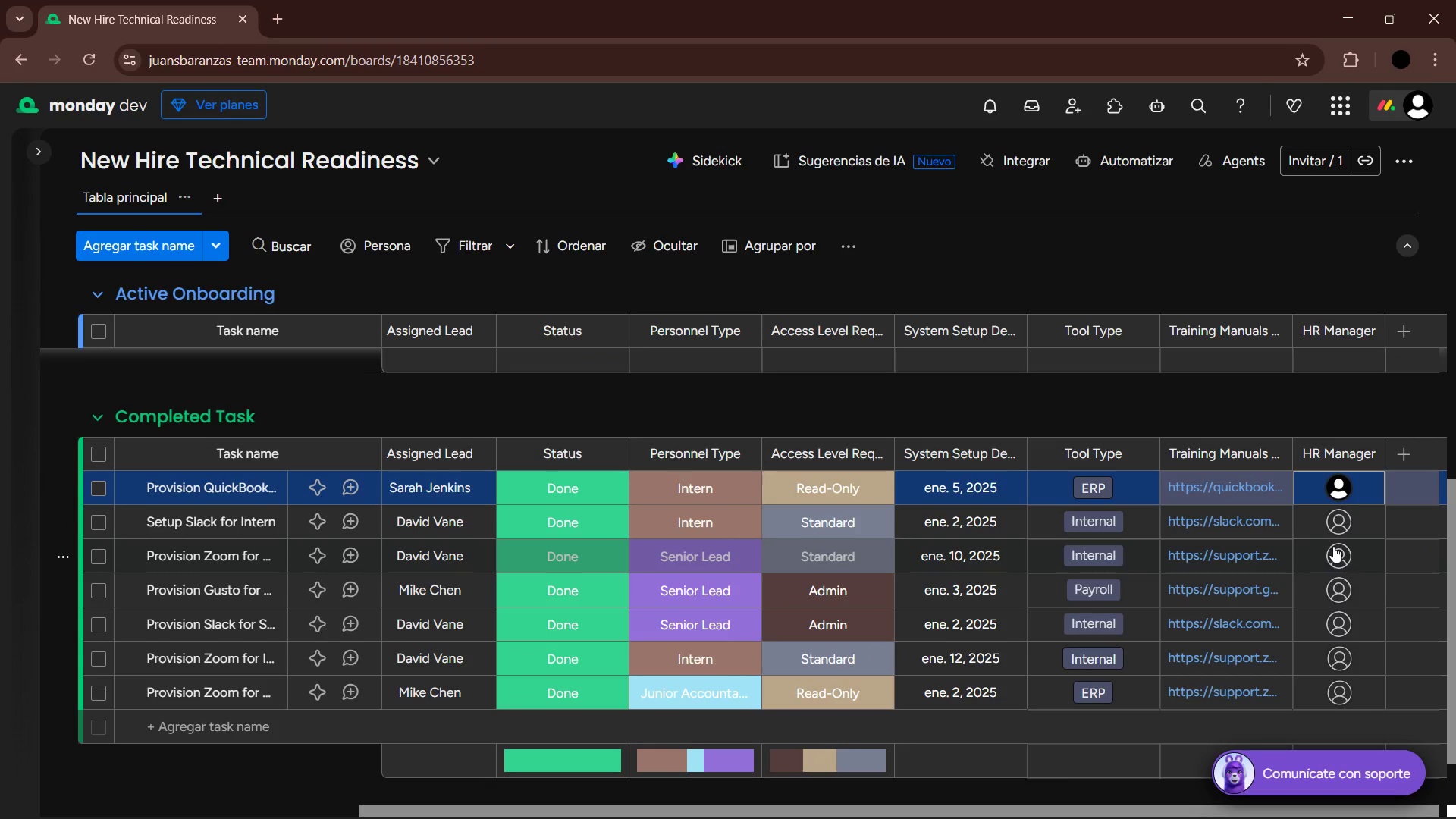 
left_click([1345, 526])
 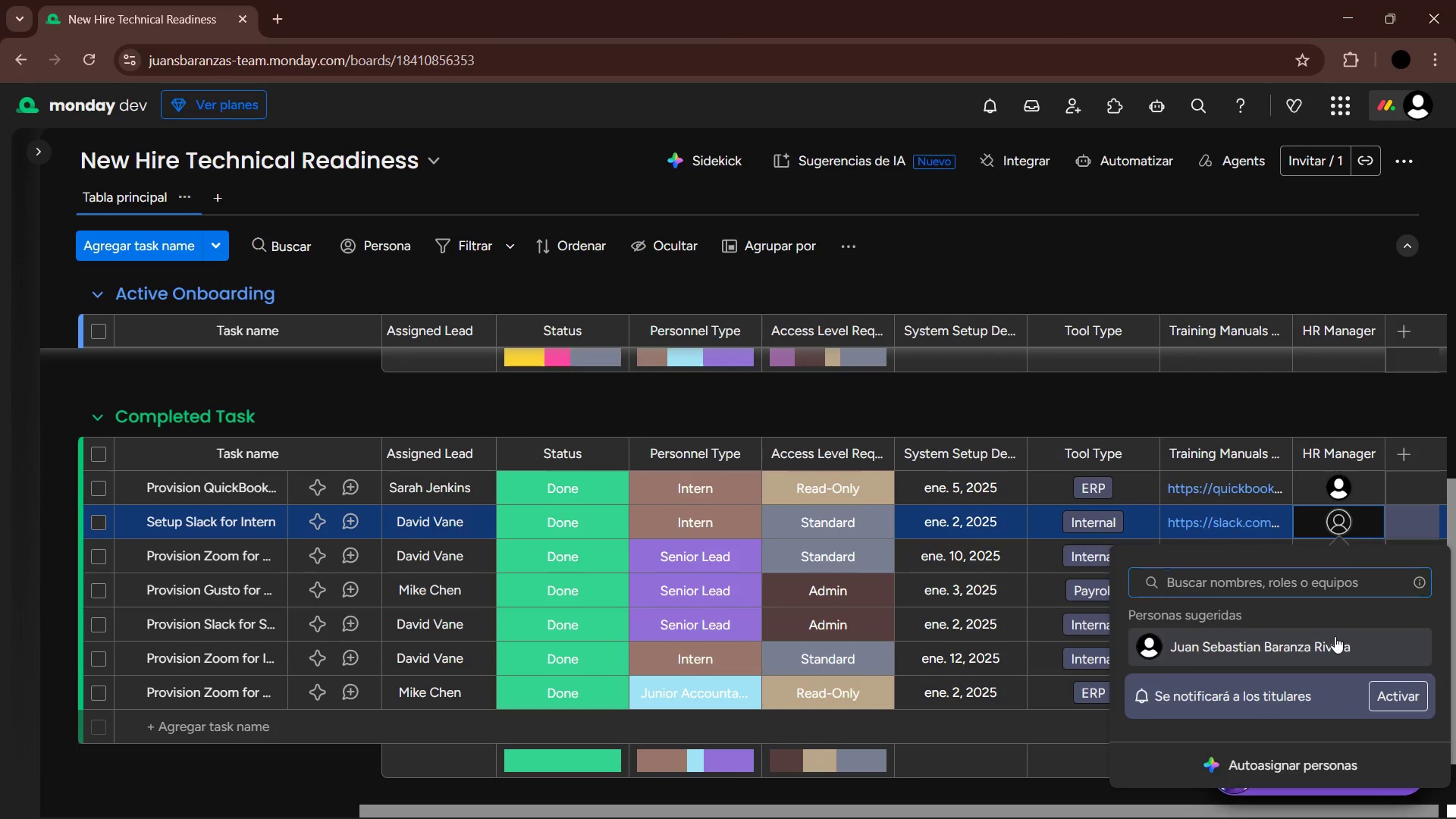 
double_click([1350, 557])
 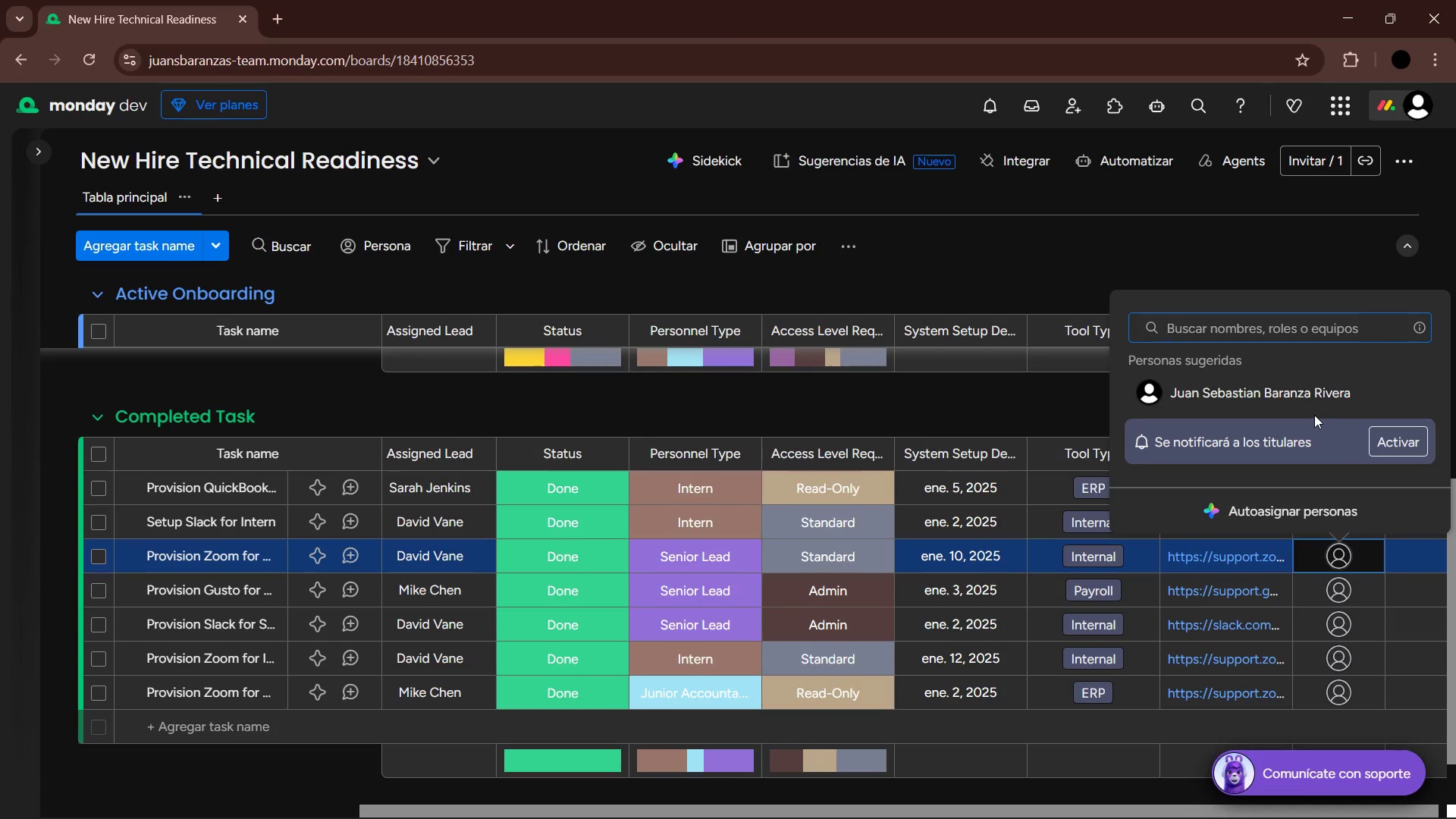 
double_click([1316, 389])
 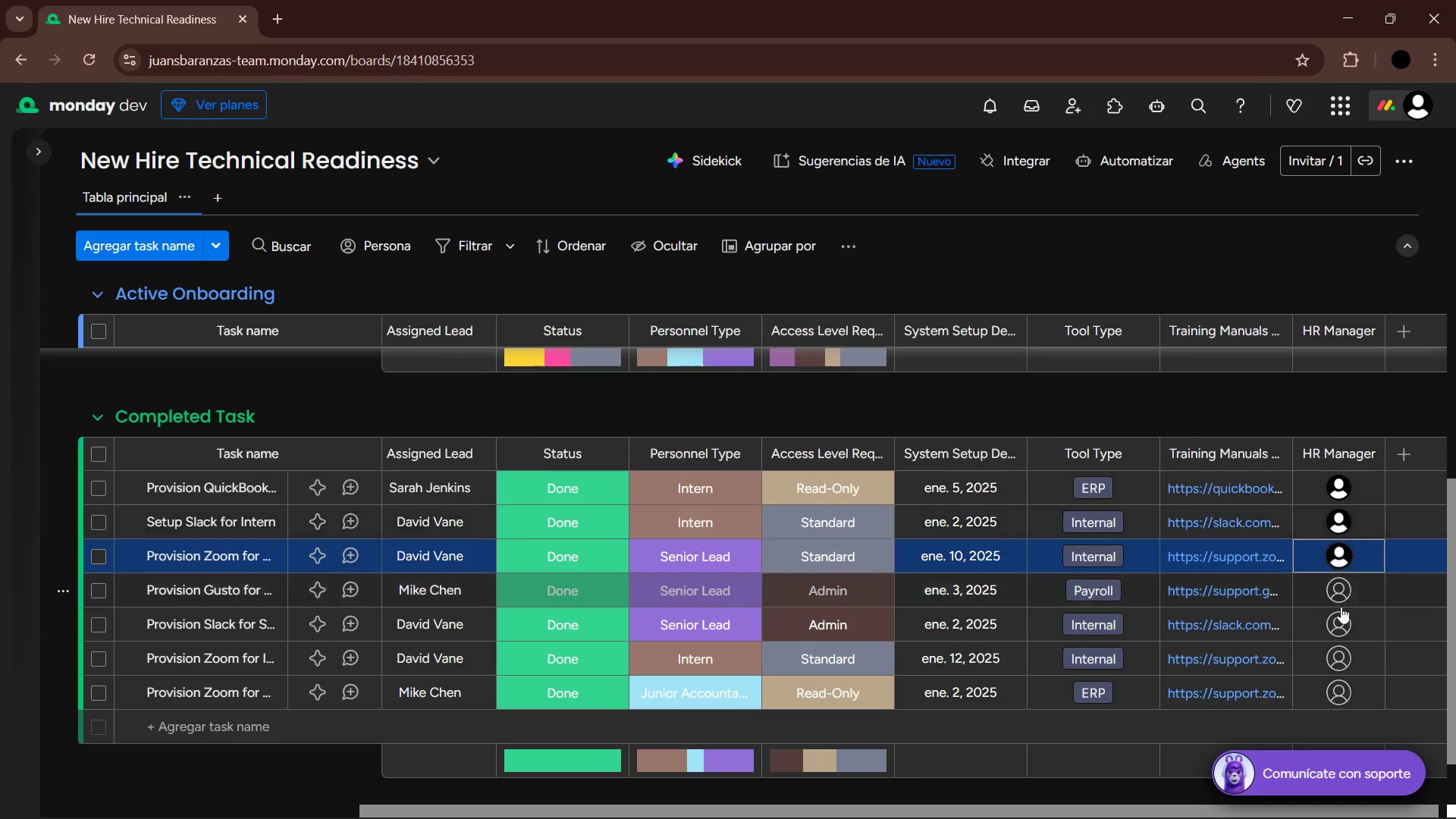 
left_click([1344, 589])
 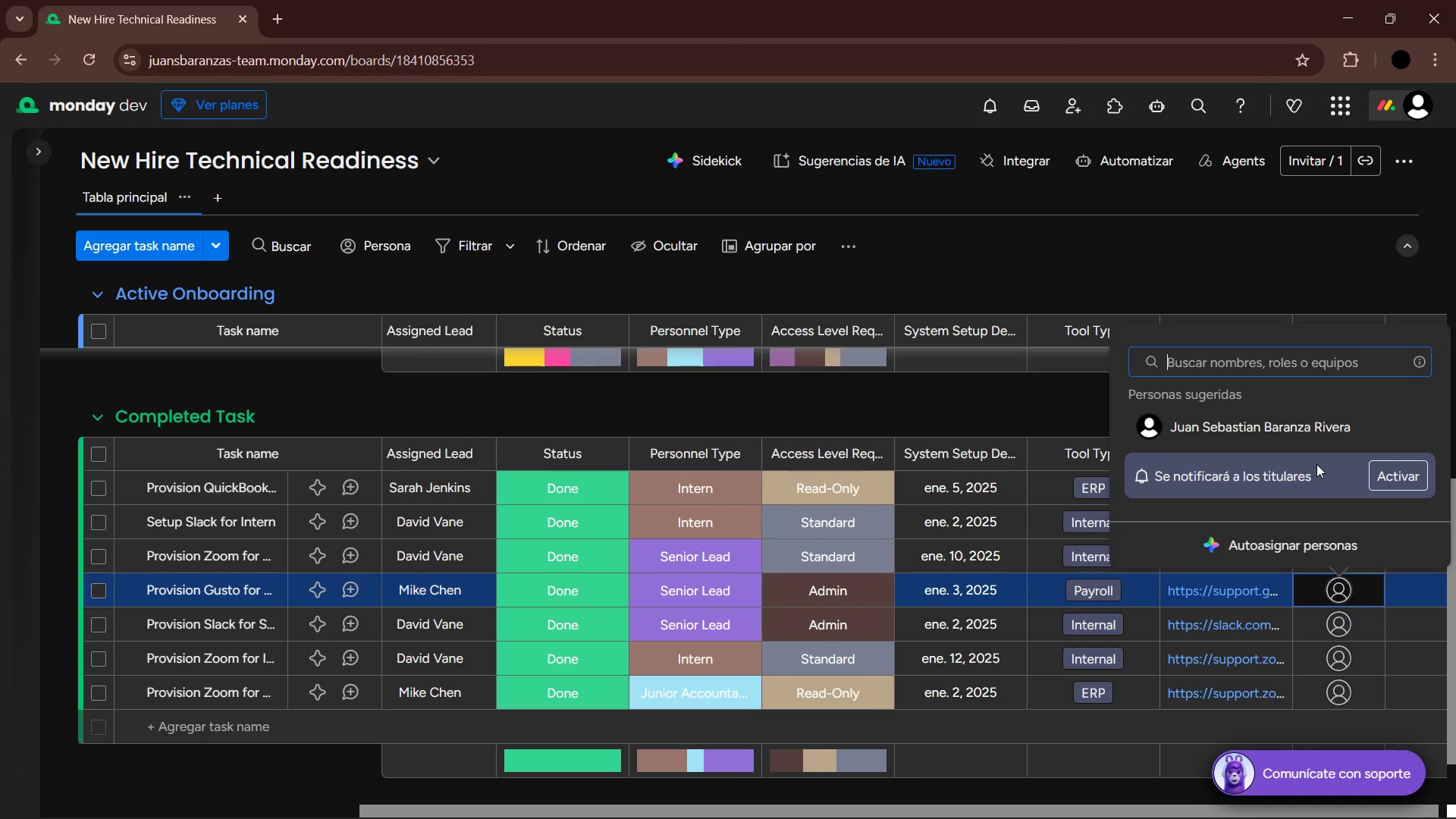 
left_click([1304, 419])
 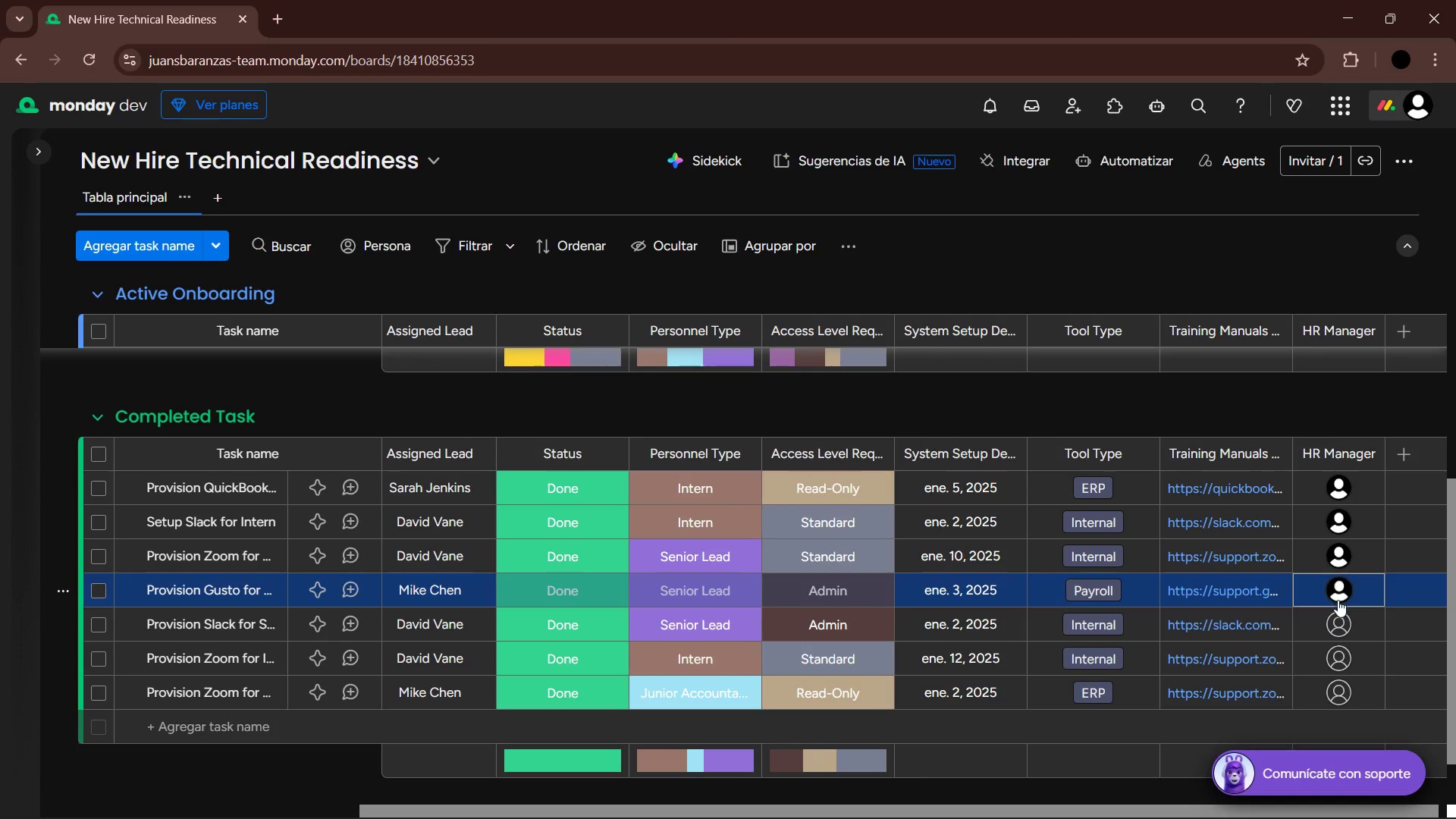 
left_click([1339, 621])
 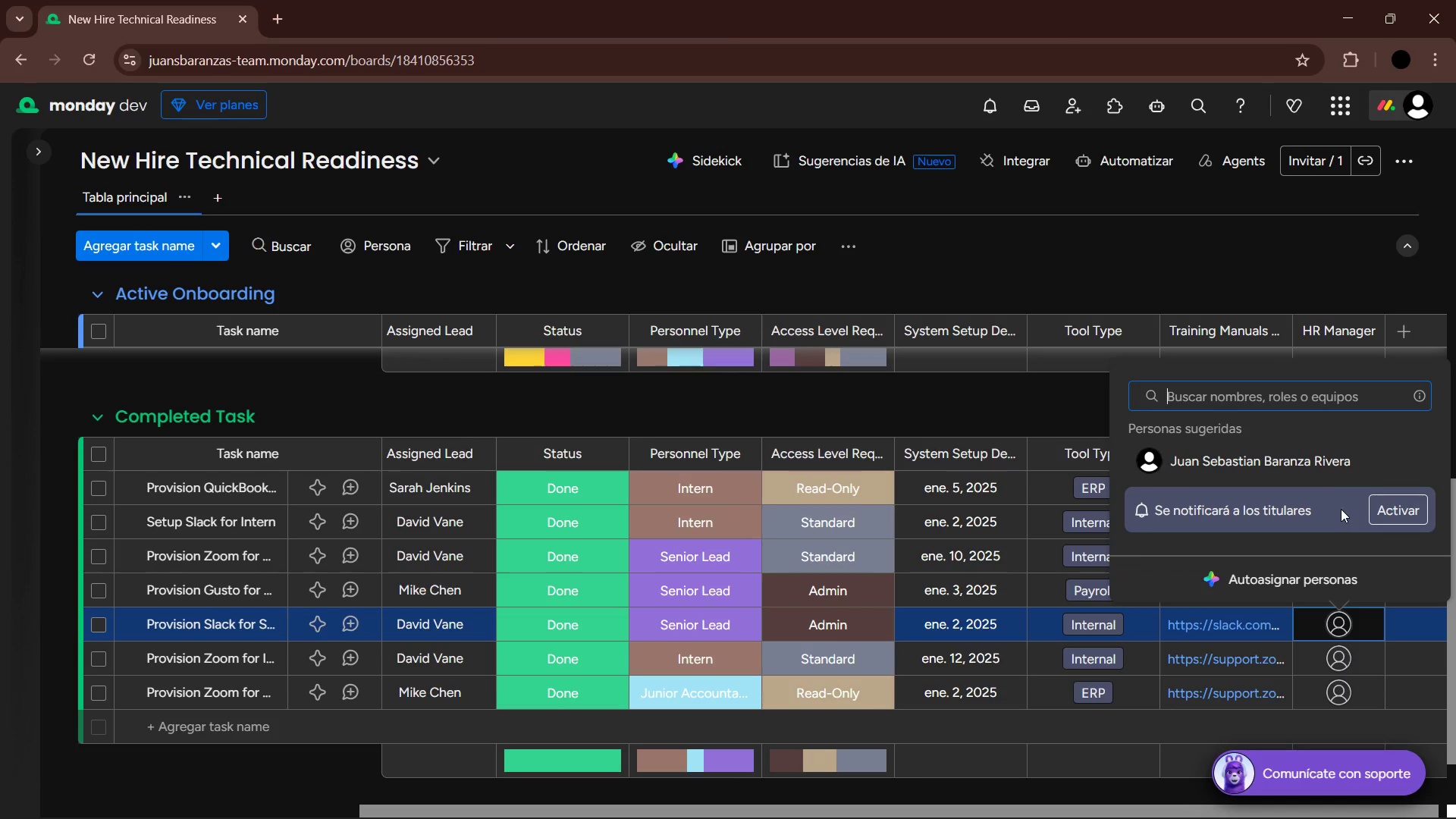 
left_click([1335, 451])
 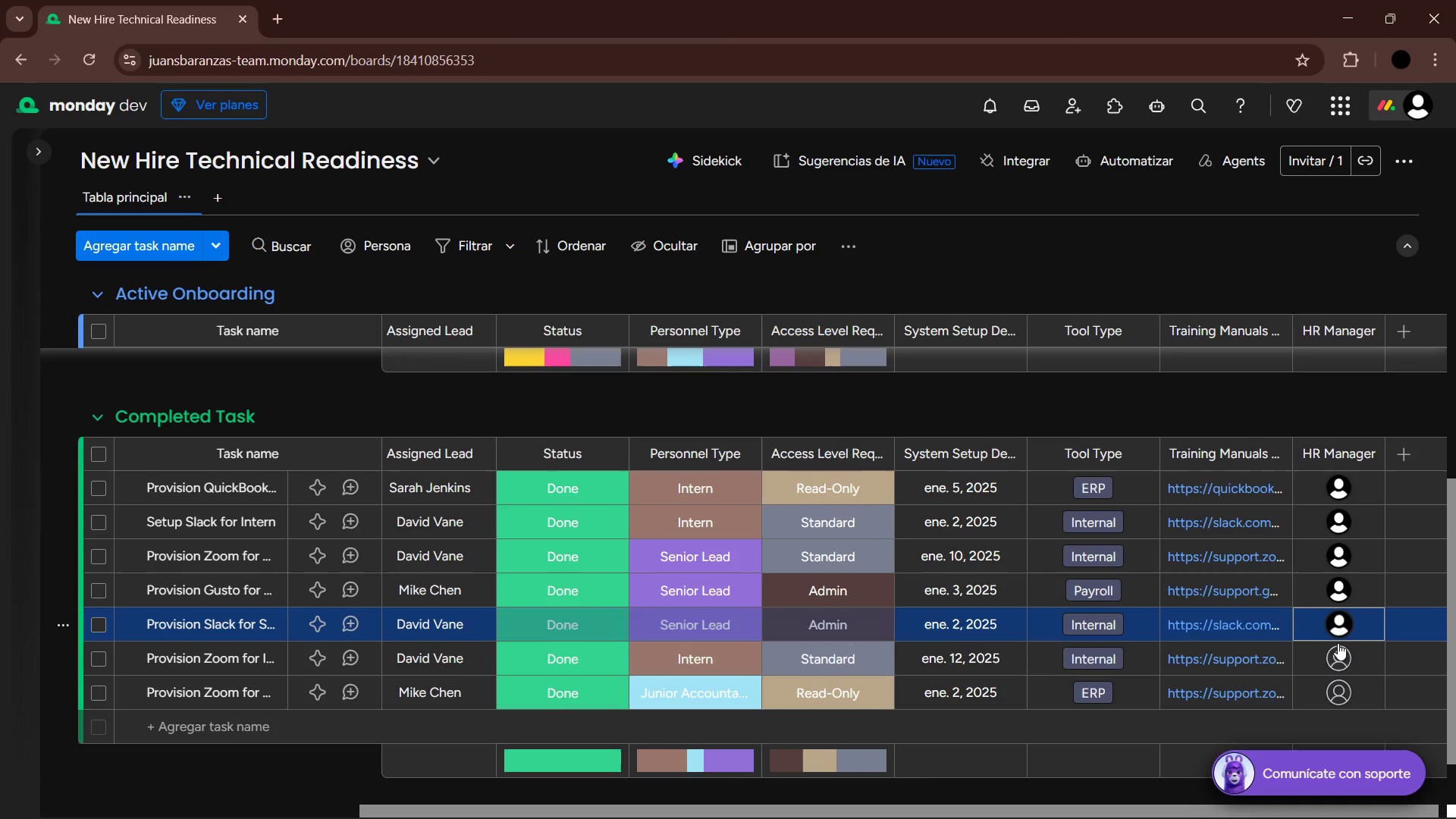 
left_click([1335, 673])
 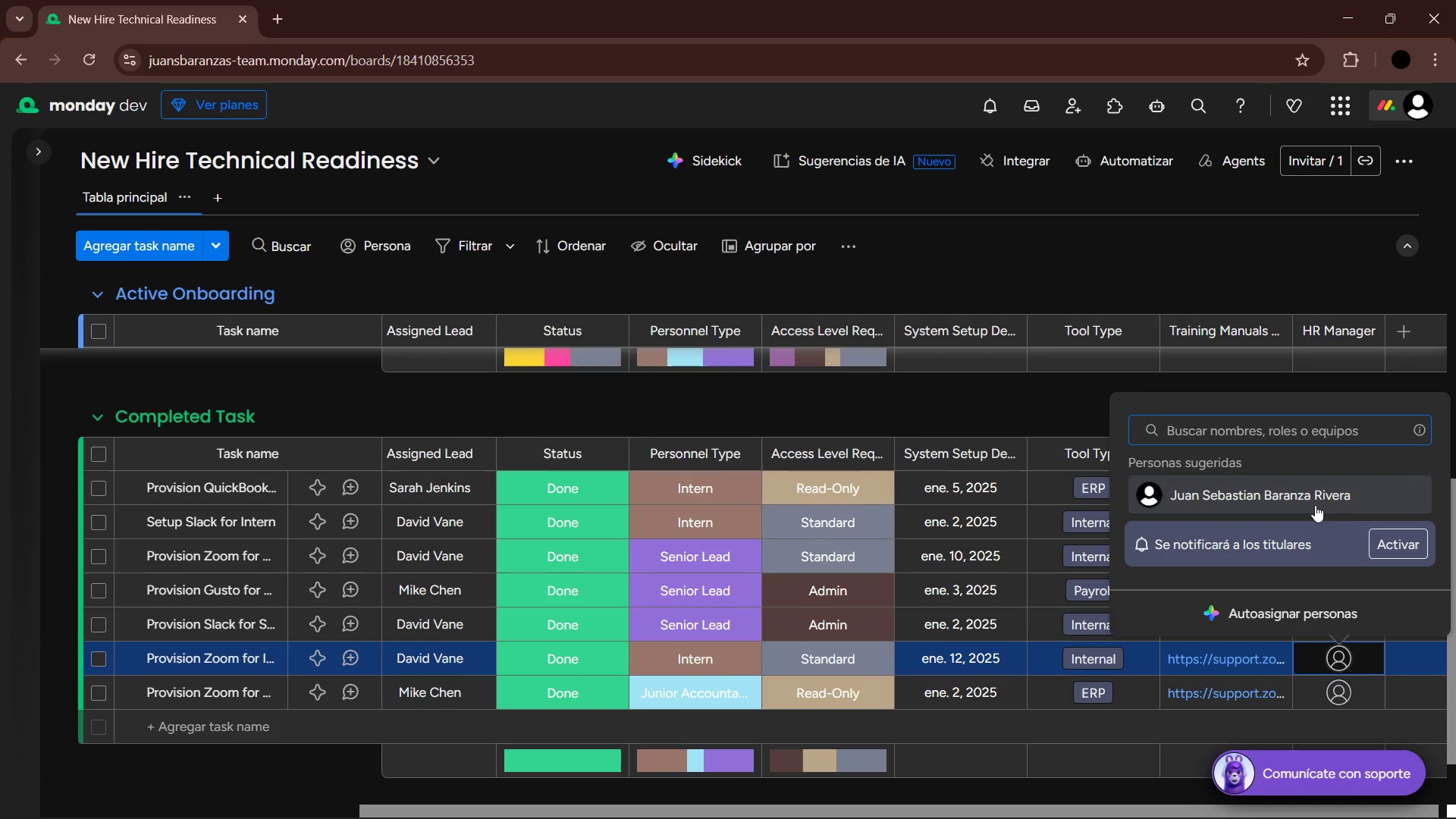 
left_click([1315, 491])
 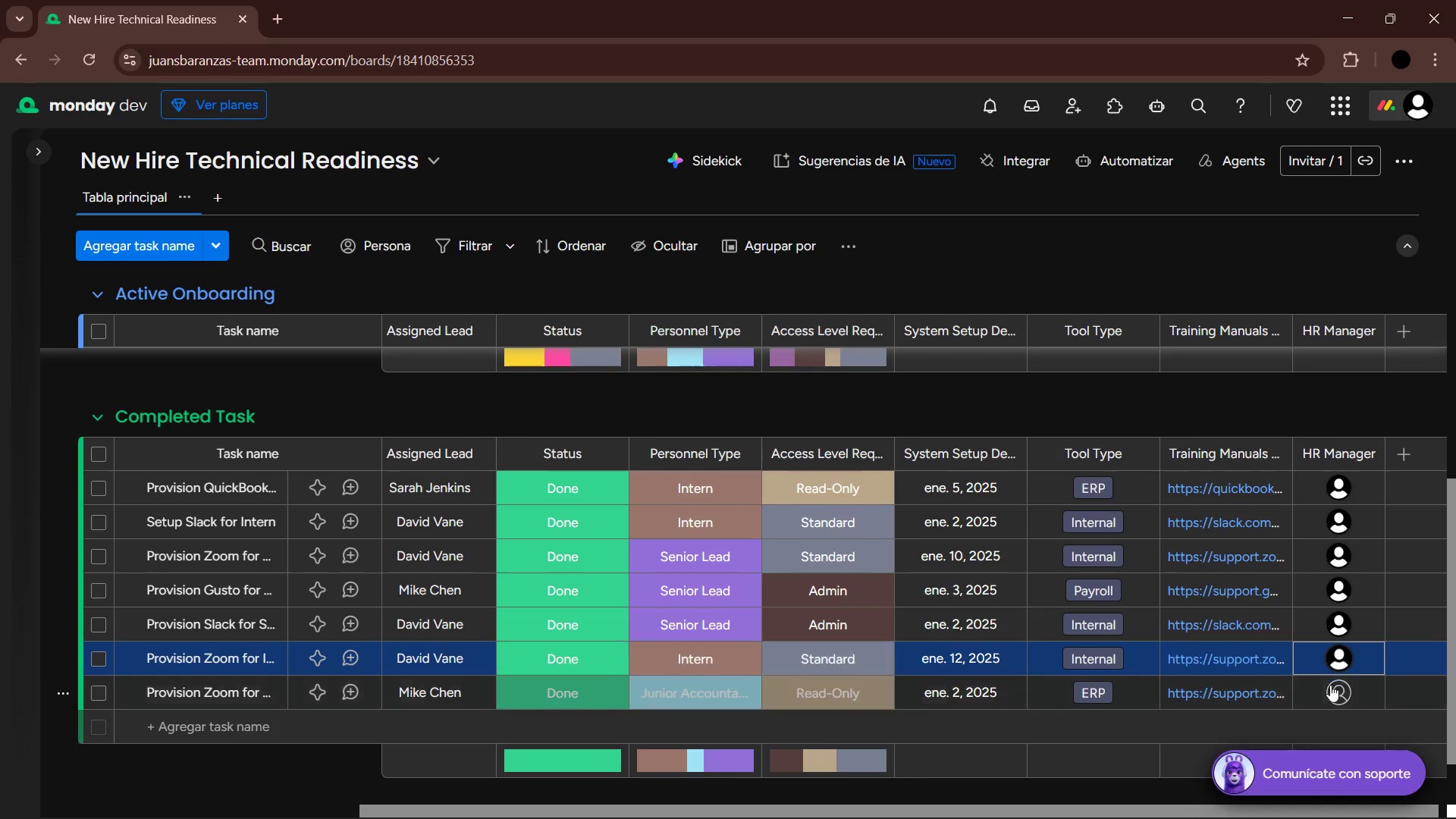 
left_click([1335, 697])
 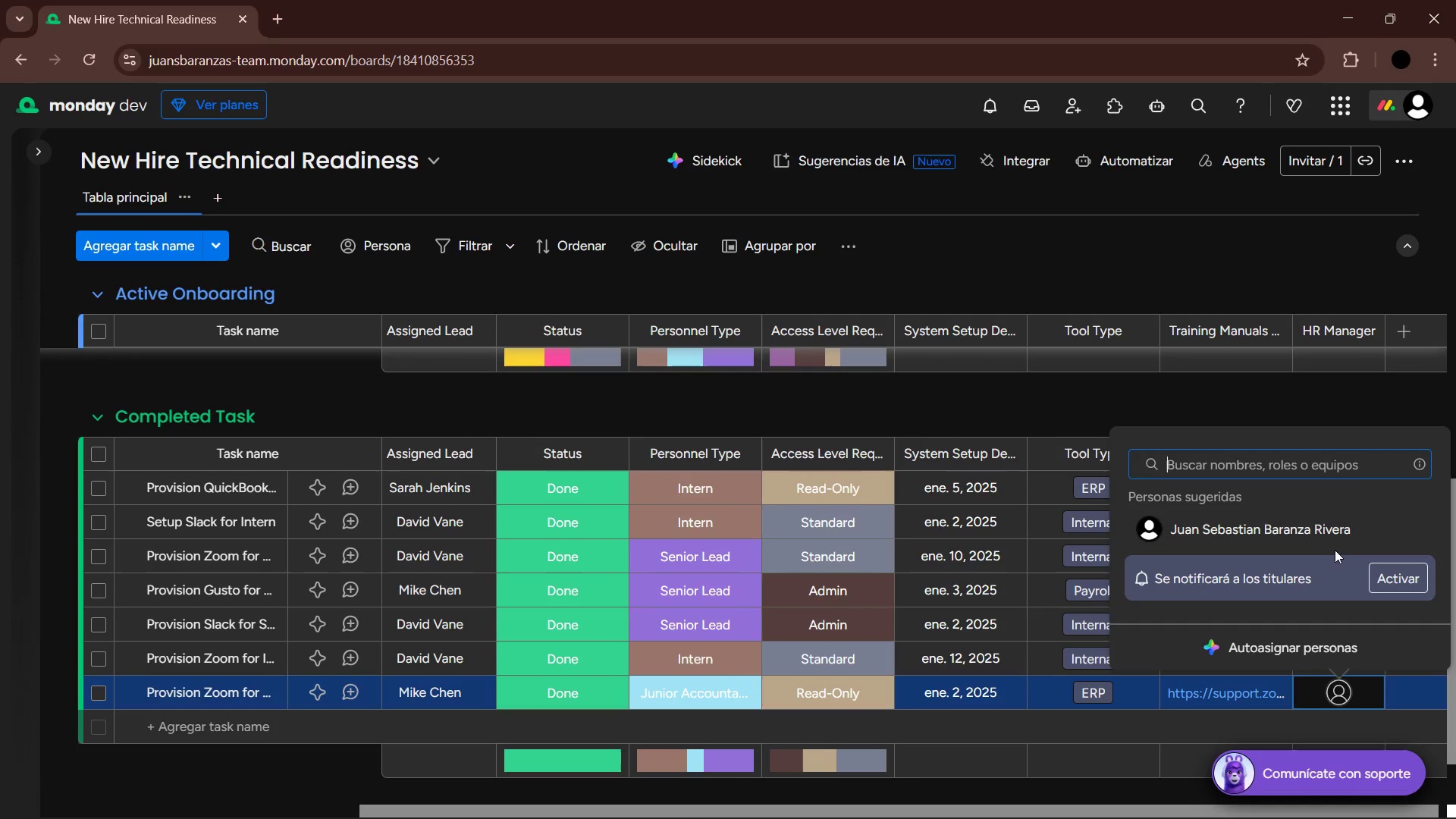 
left_click([1335, 533])
 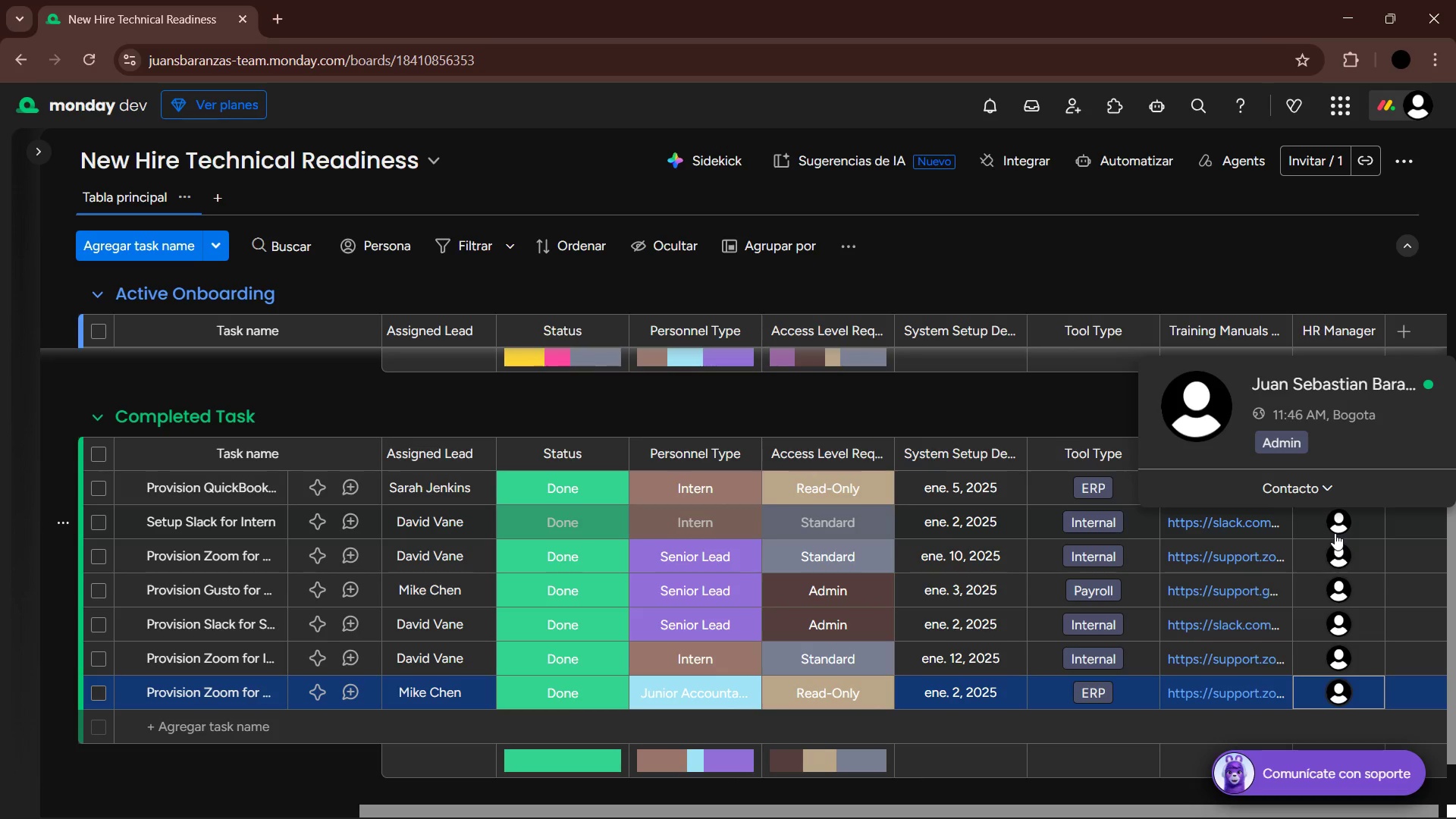 
wait(6.58)
 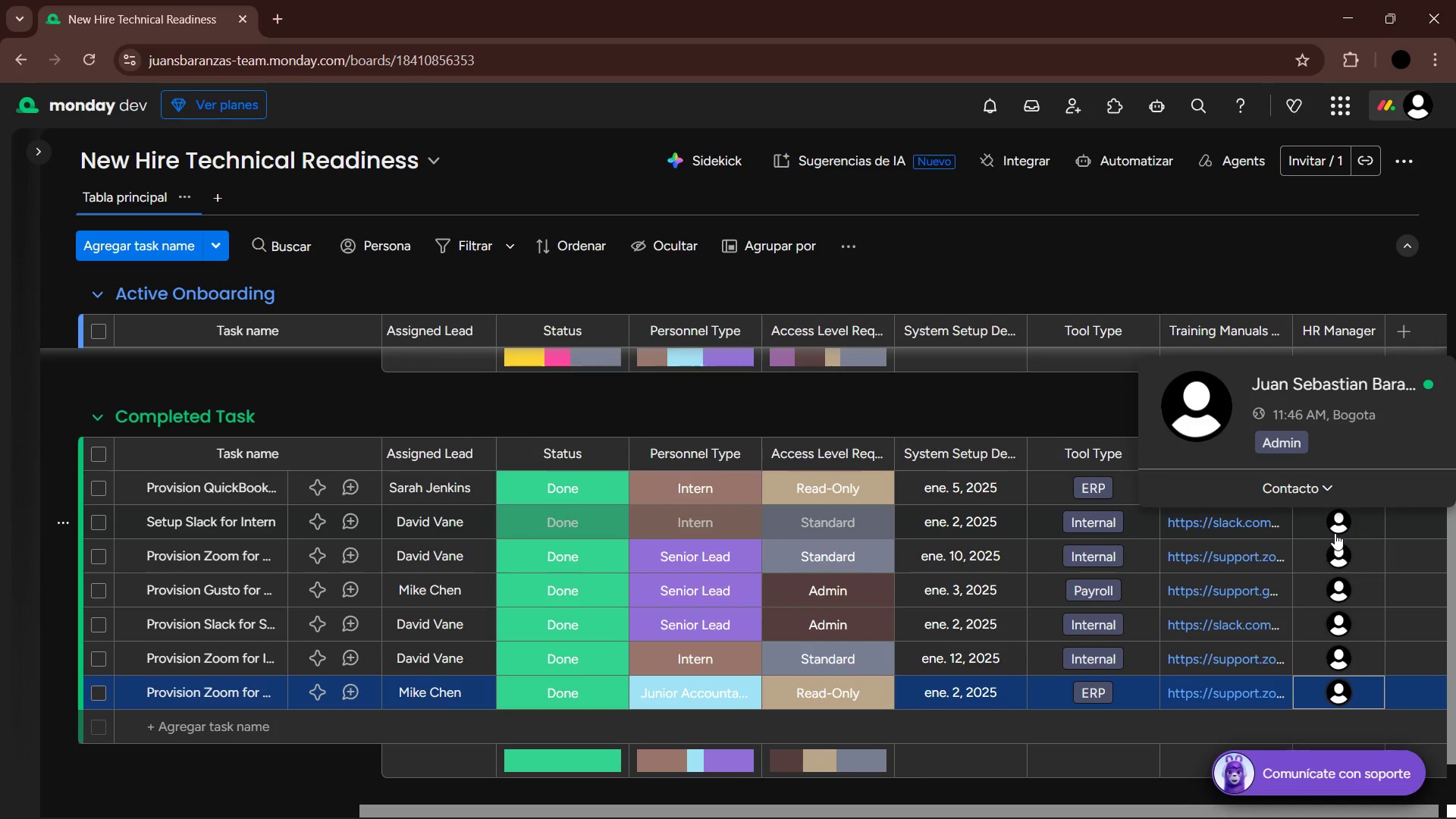 
left_click([1018, 402])
 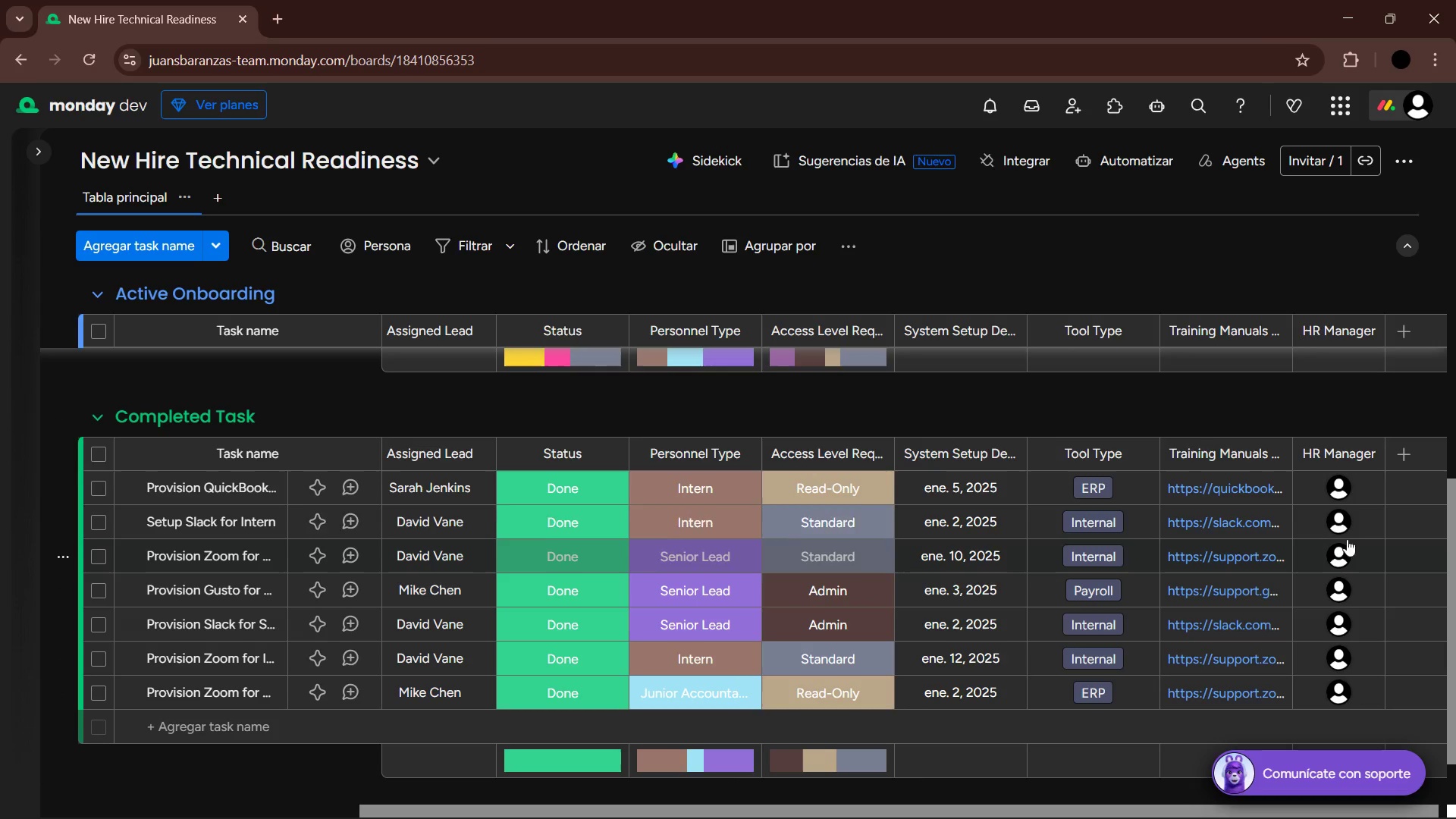 
scroll: coordinate [1341, 522], scroll_direction: up, amount: 16.0
 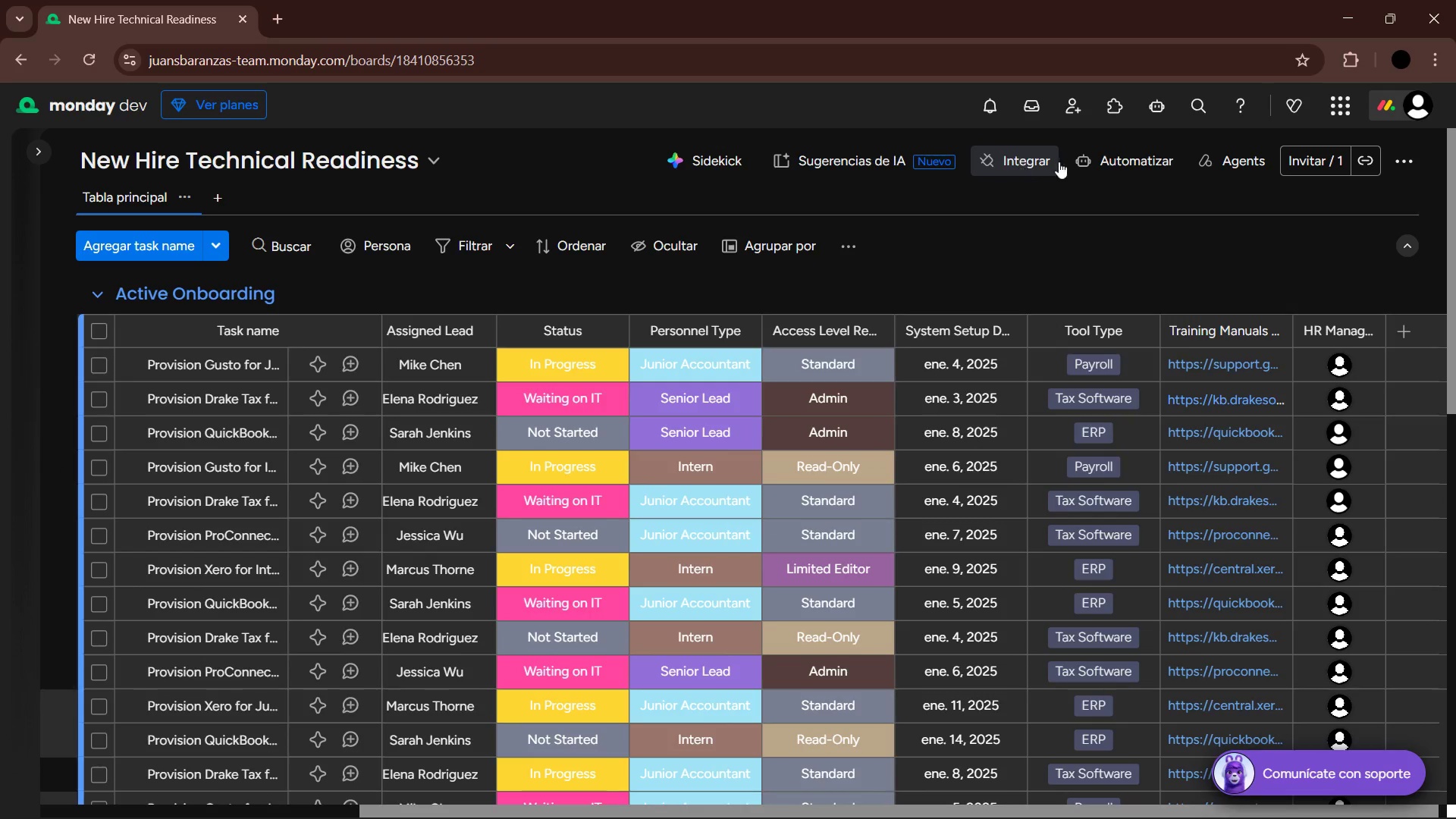 
left_click([1134, 158])
 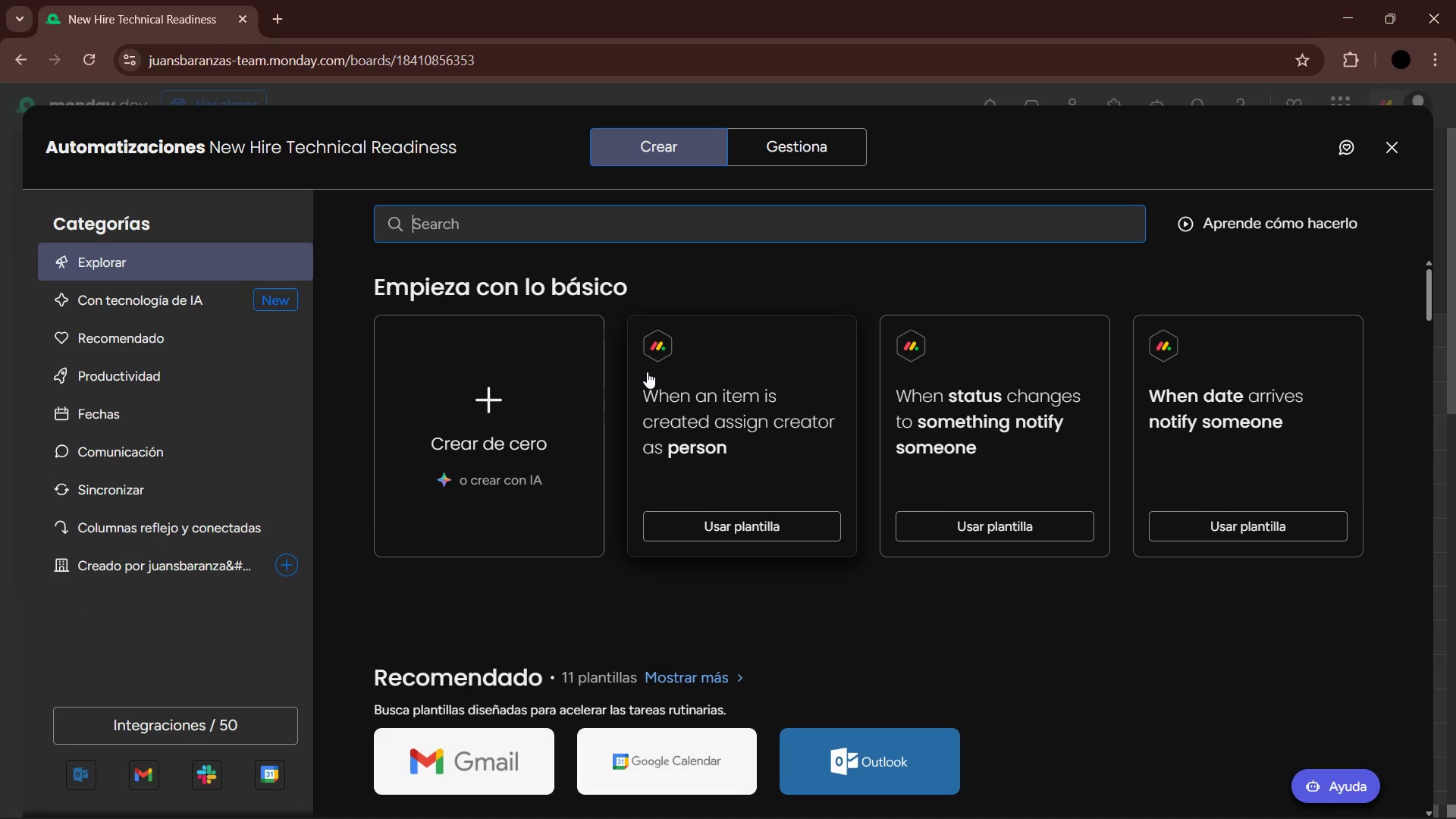 
left_click_drag(start_coordinate=[478, 436], to_coordinate=[481, 444])
 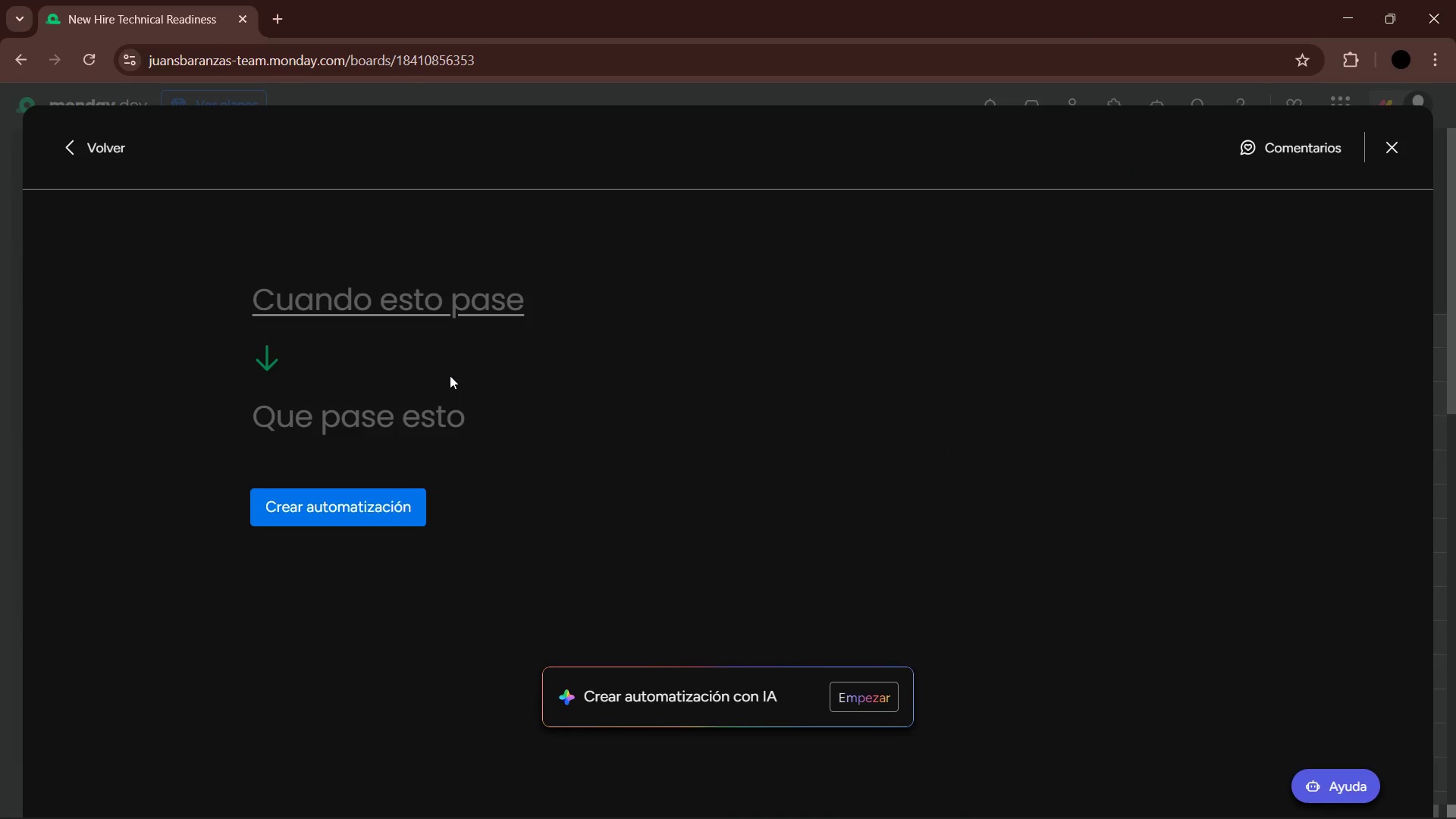 
left_click([390, 287])
 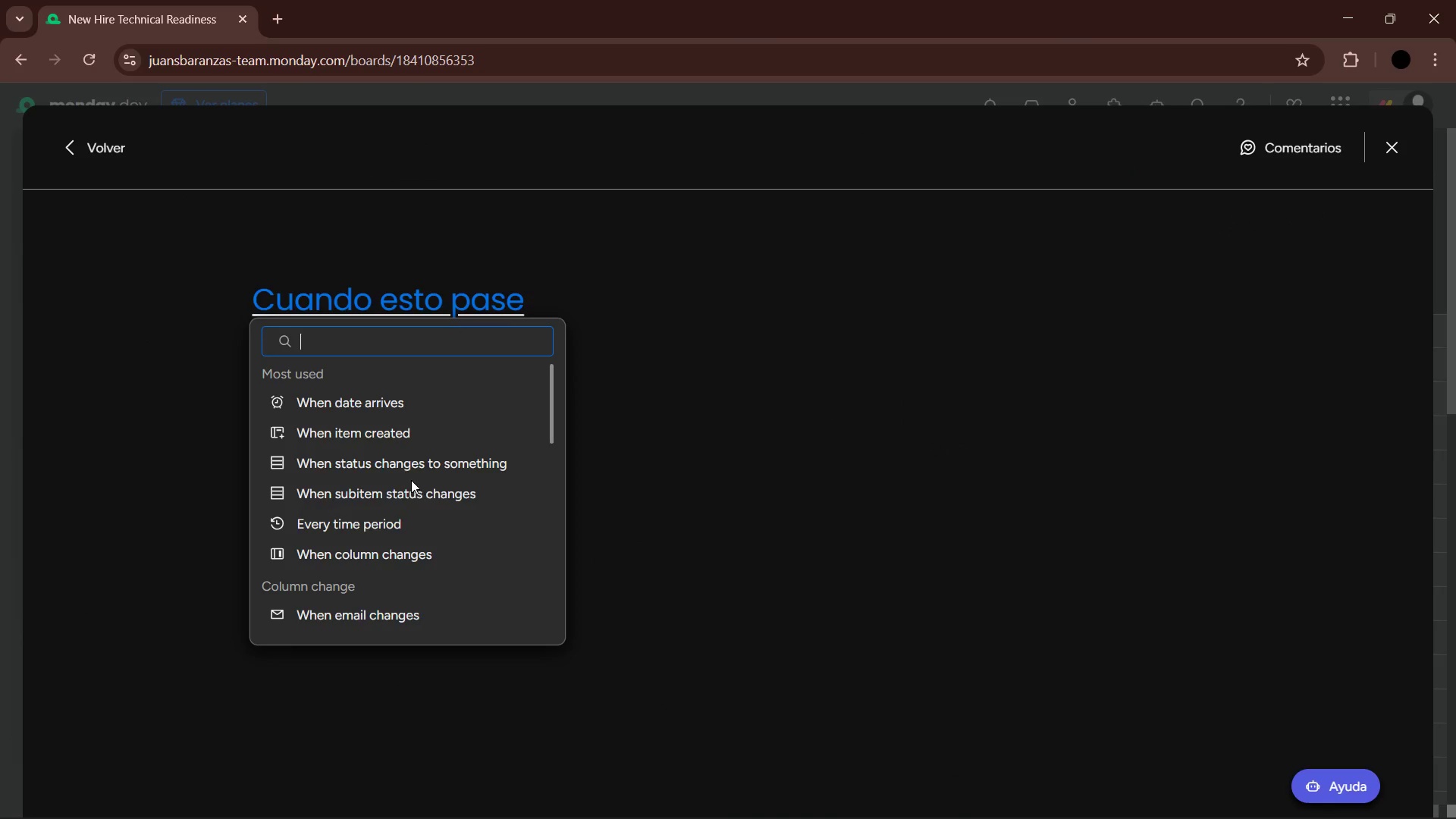 
left_click([420, 464])
 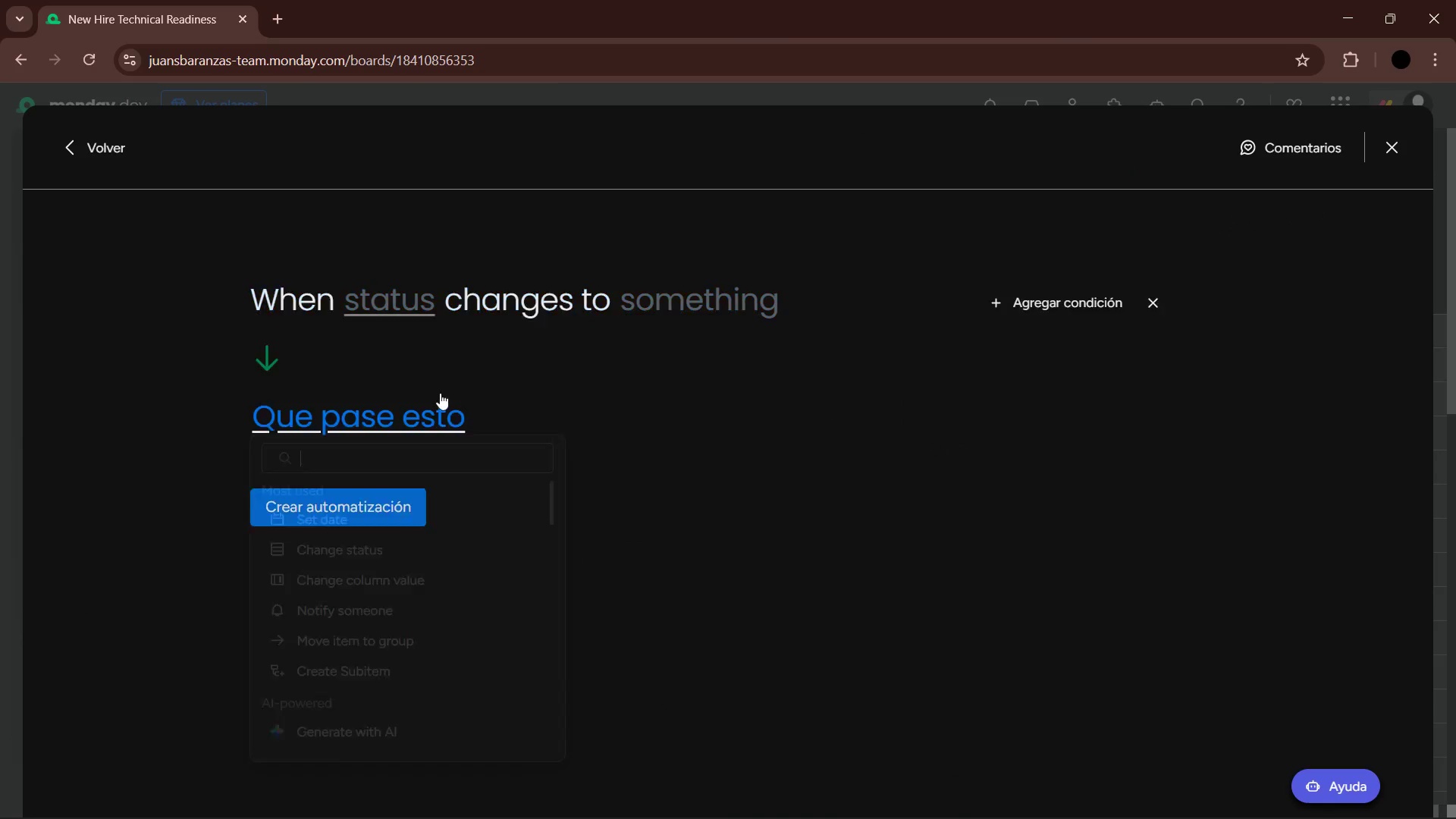 
left_click([397, 307])
 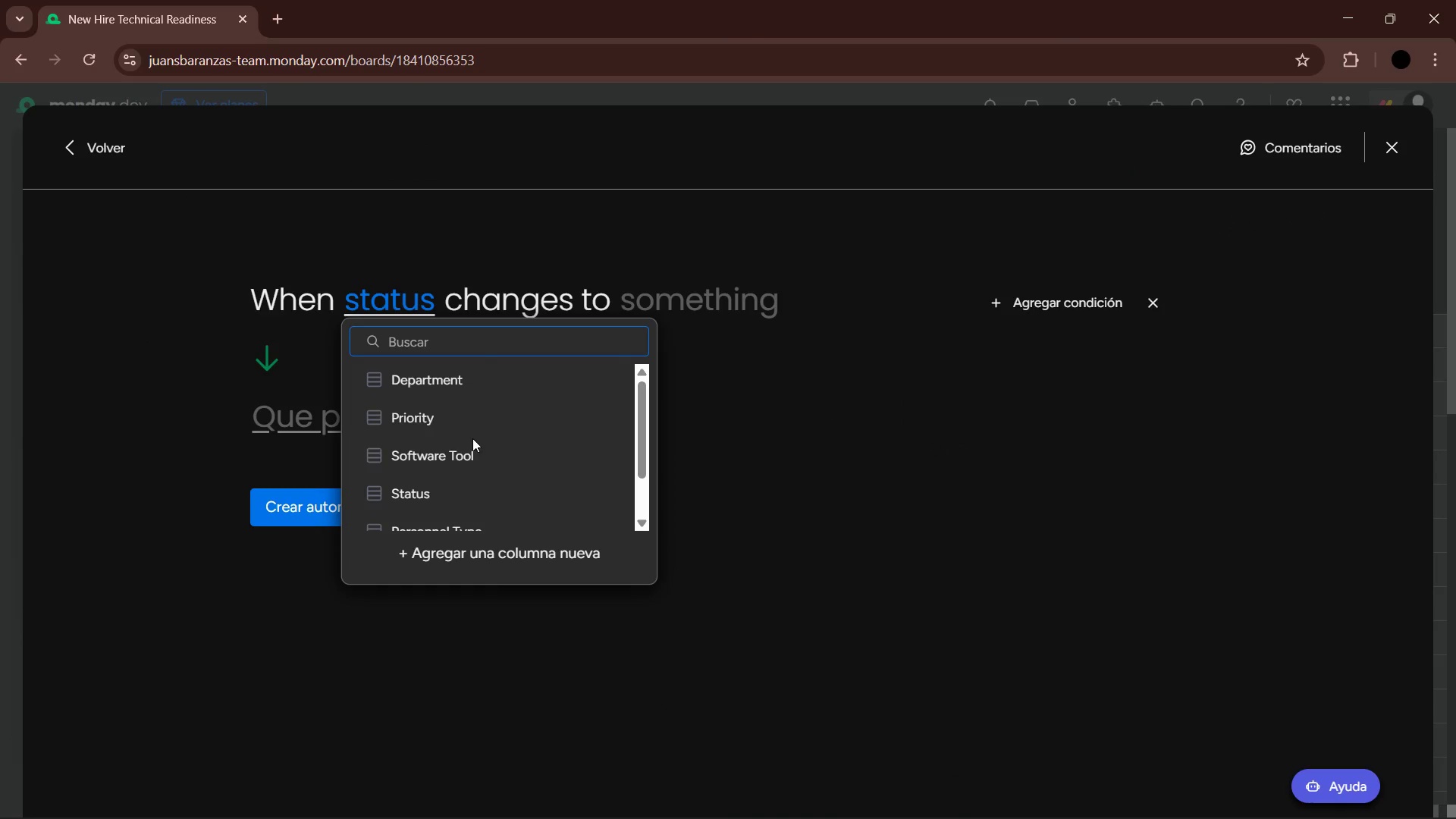 
left_click([460, 497])
 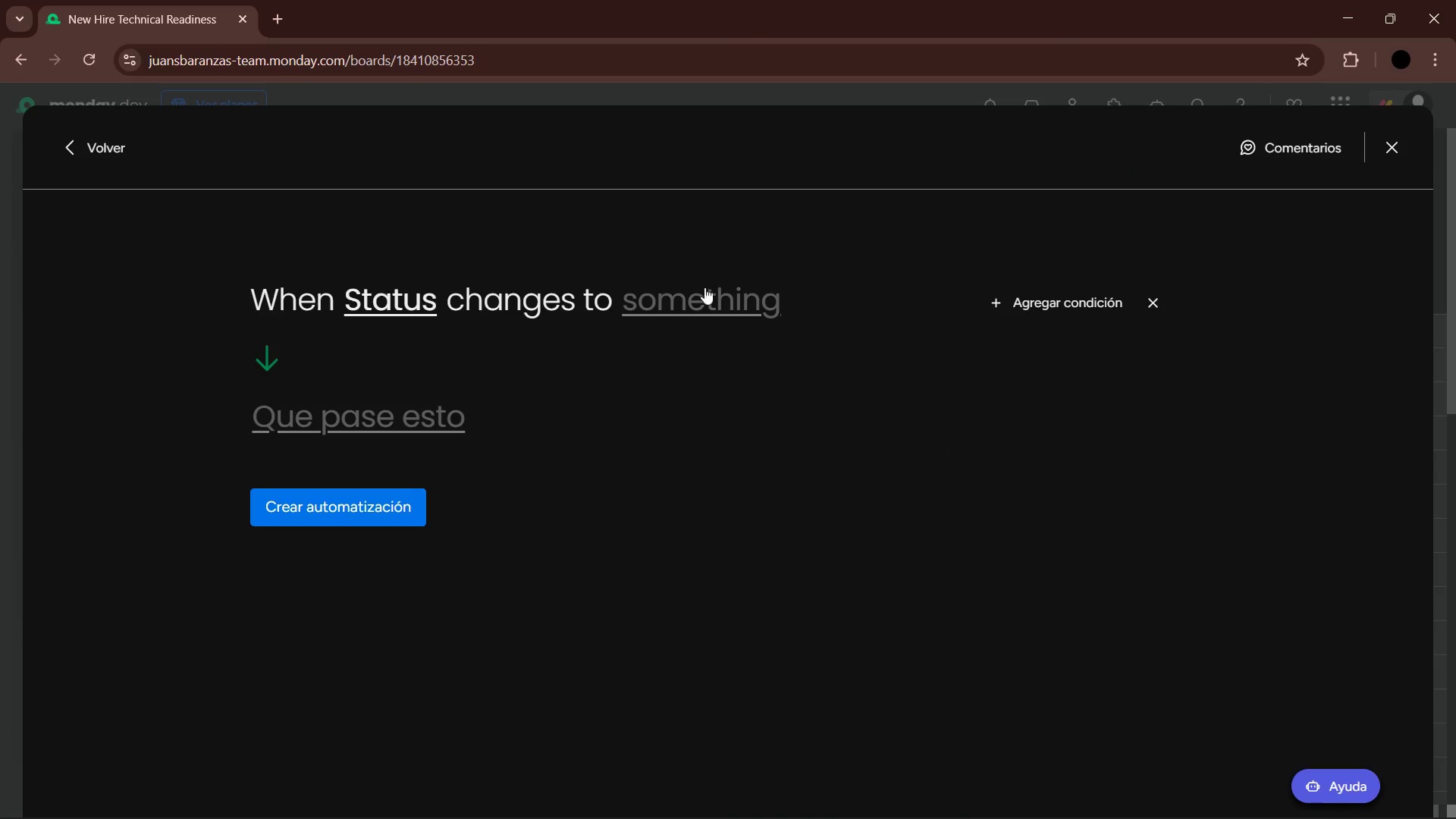 
left_click([700, 309])
 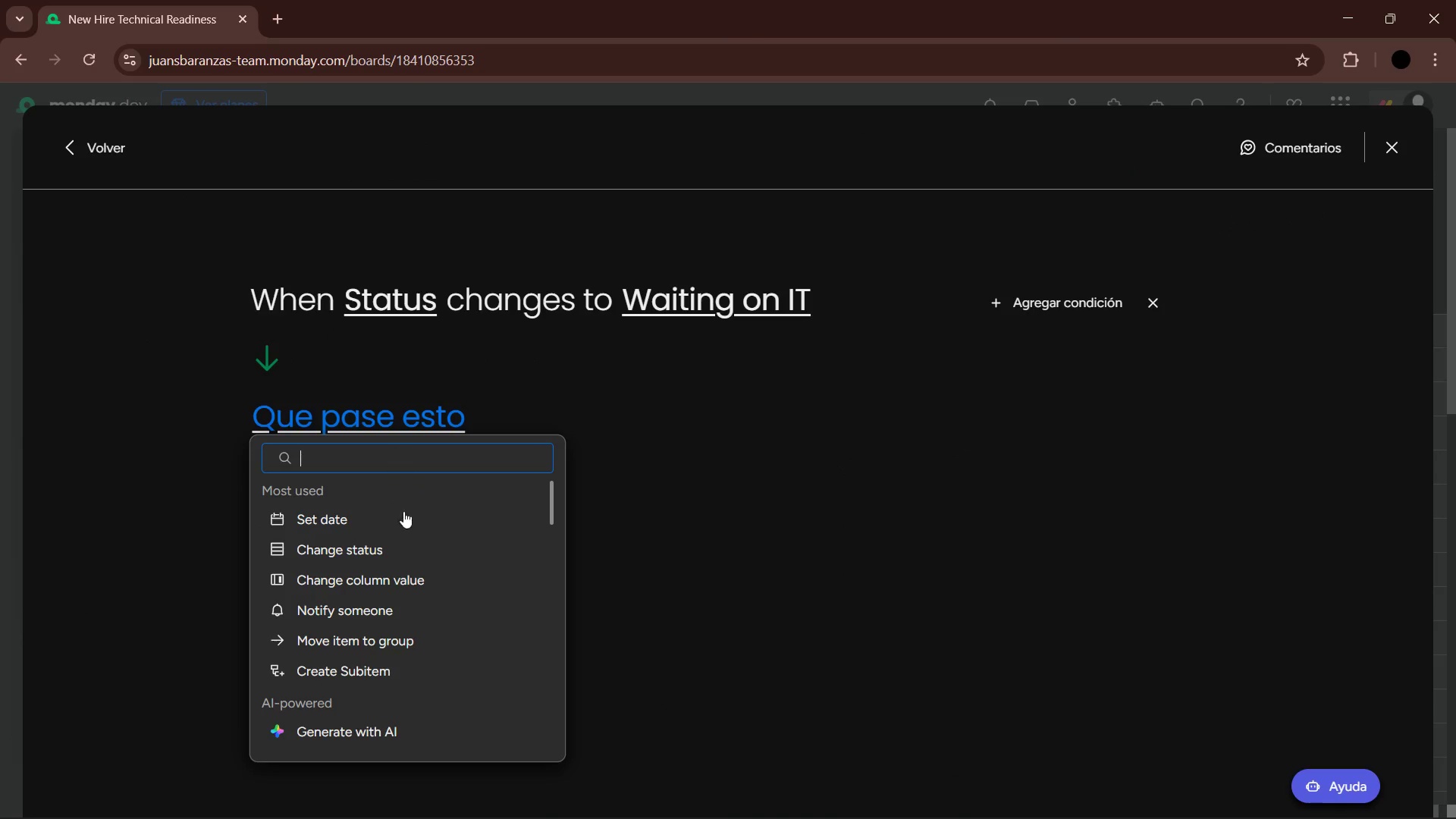 
left_click([380, 618])
 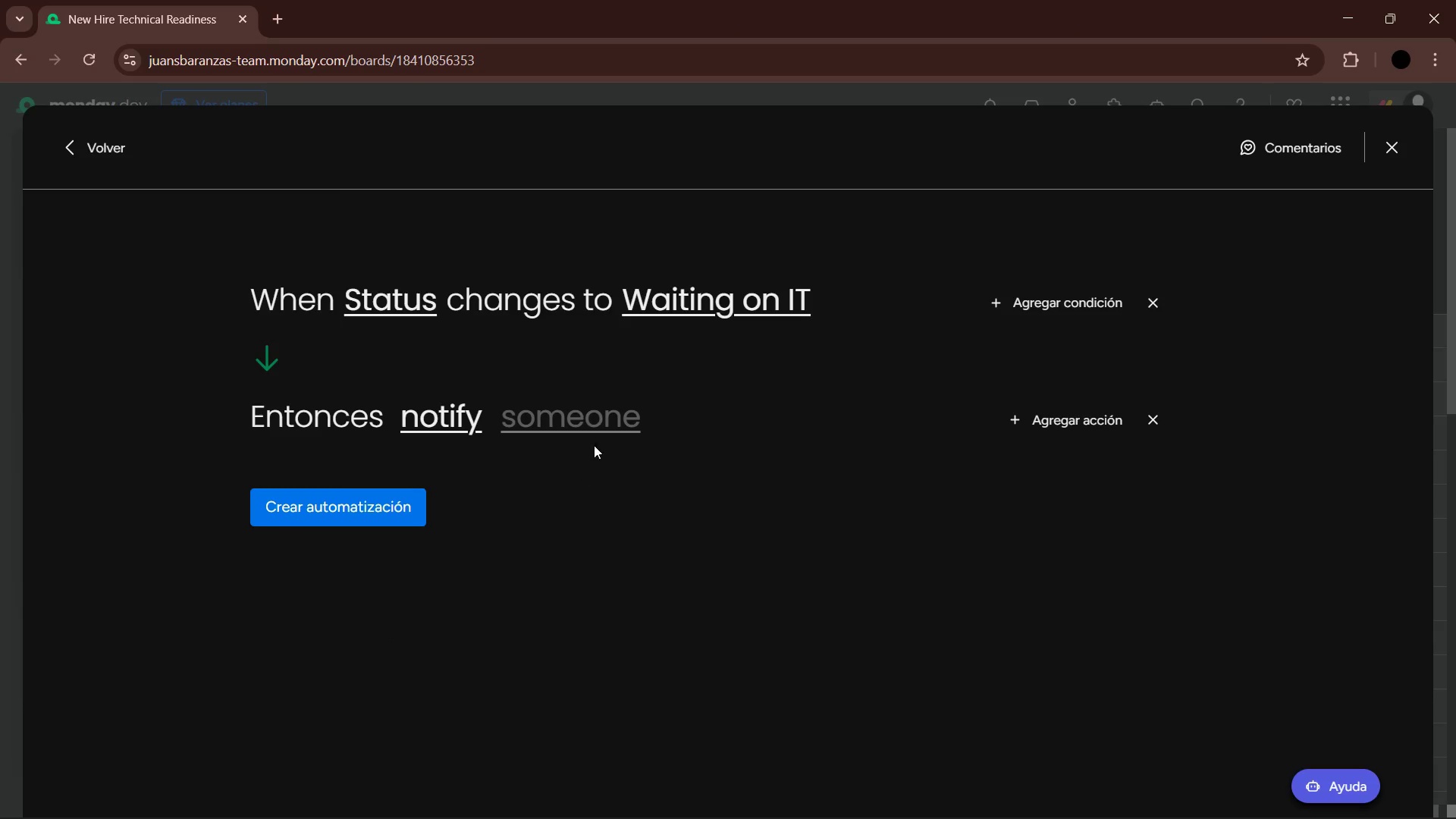 
left_click([594, 404])
 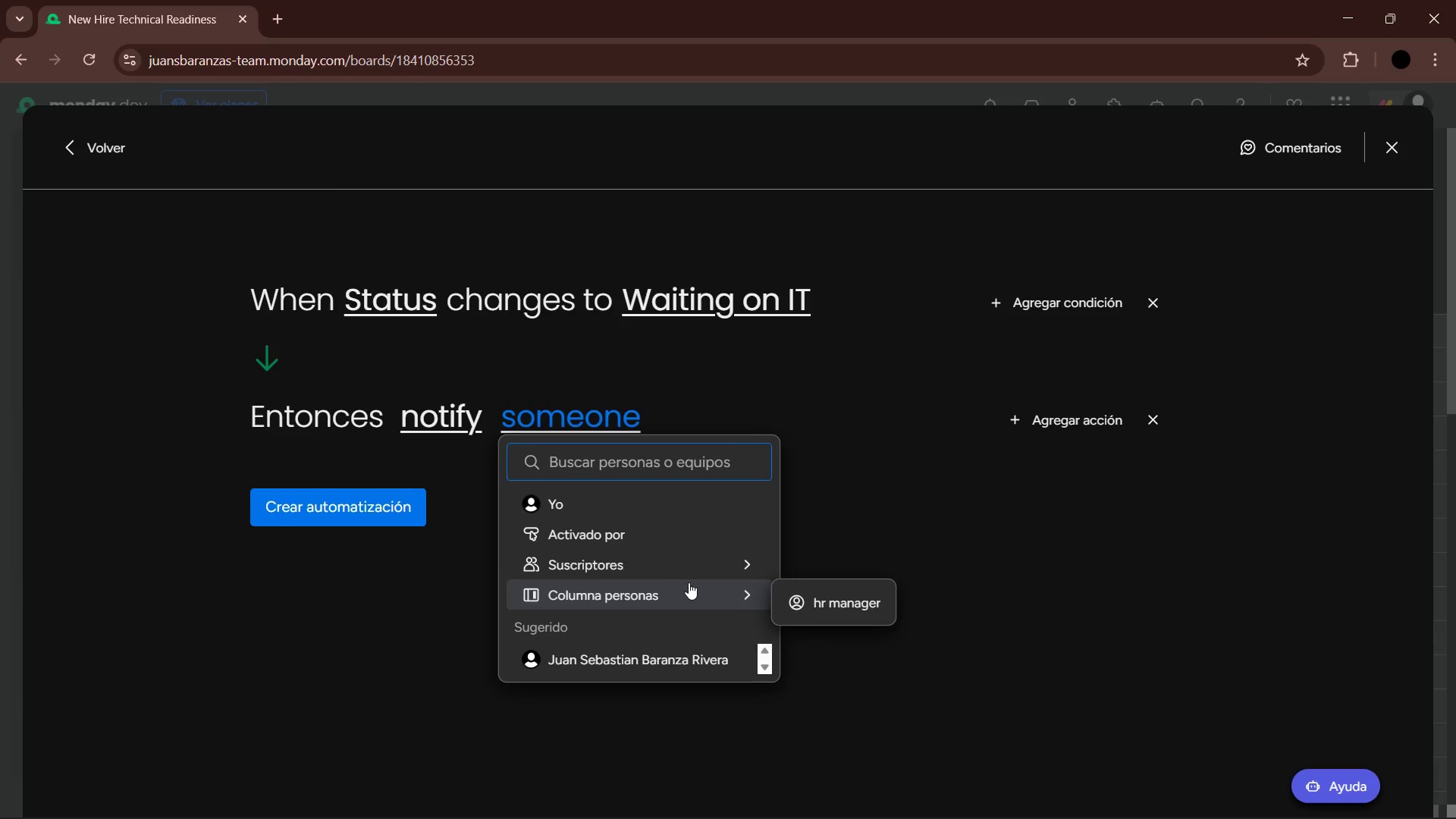 
left_click([868, 610])
 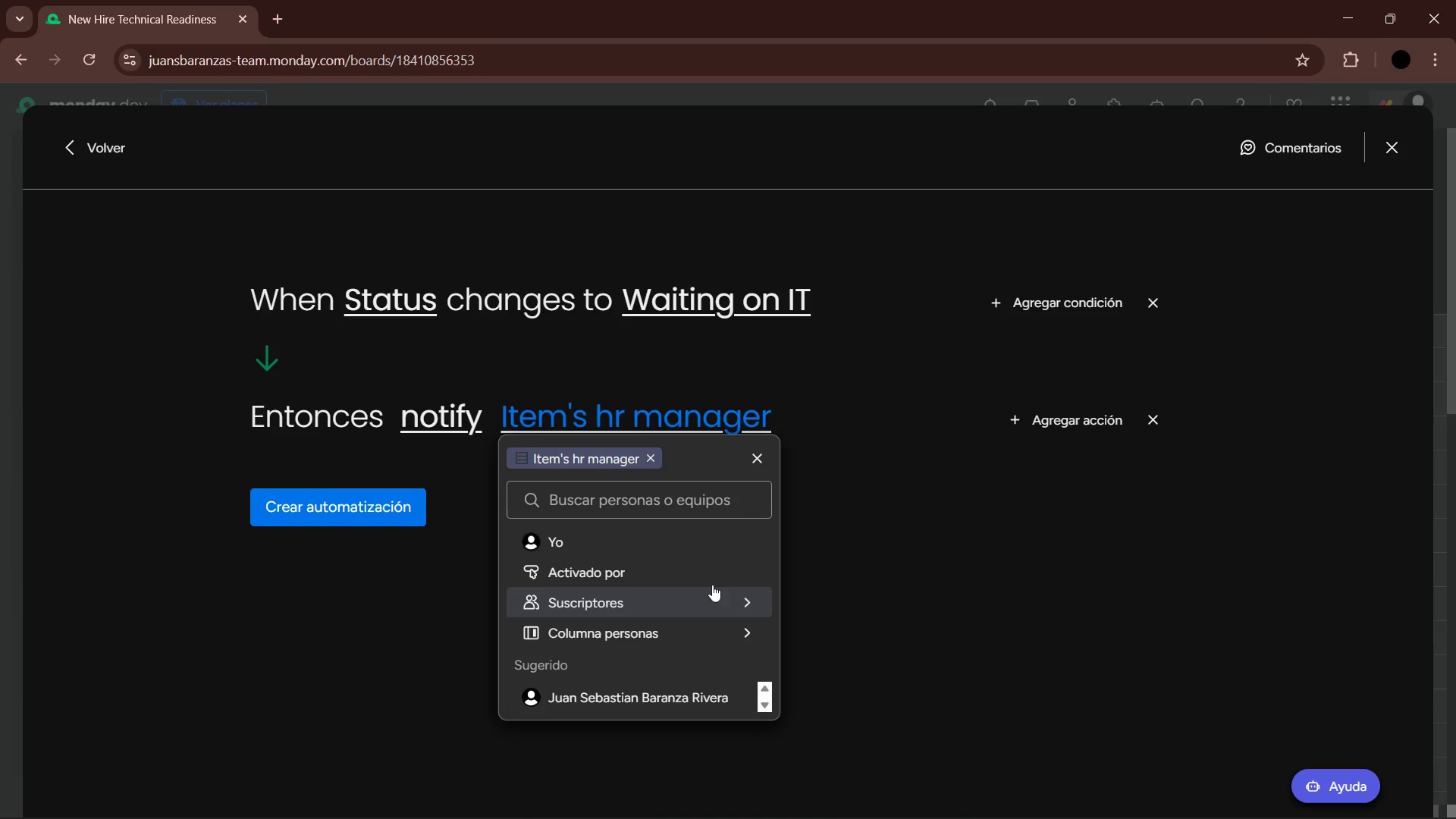 
left_click([1027, 592])
 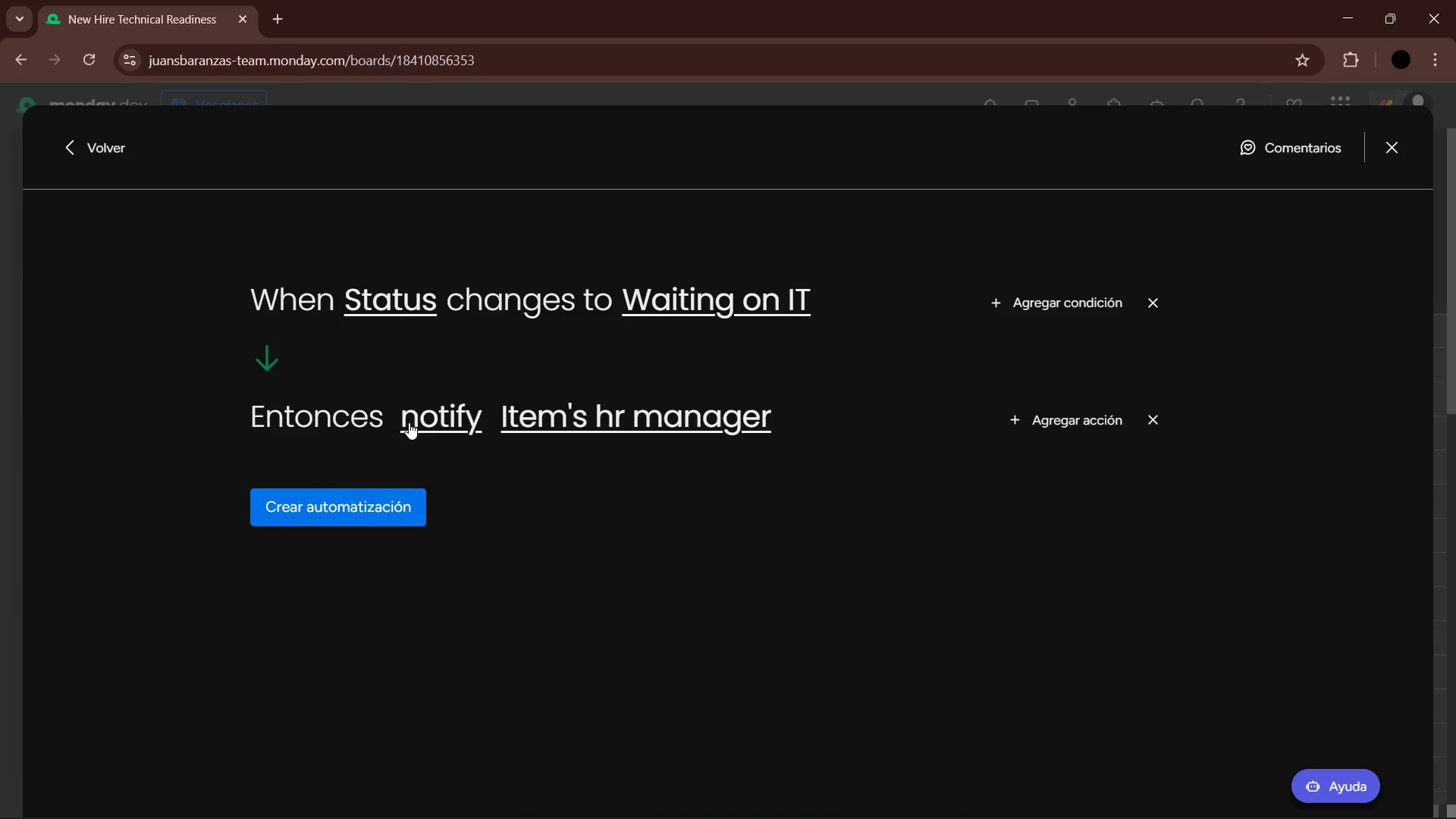 
left_click([461, 418])
 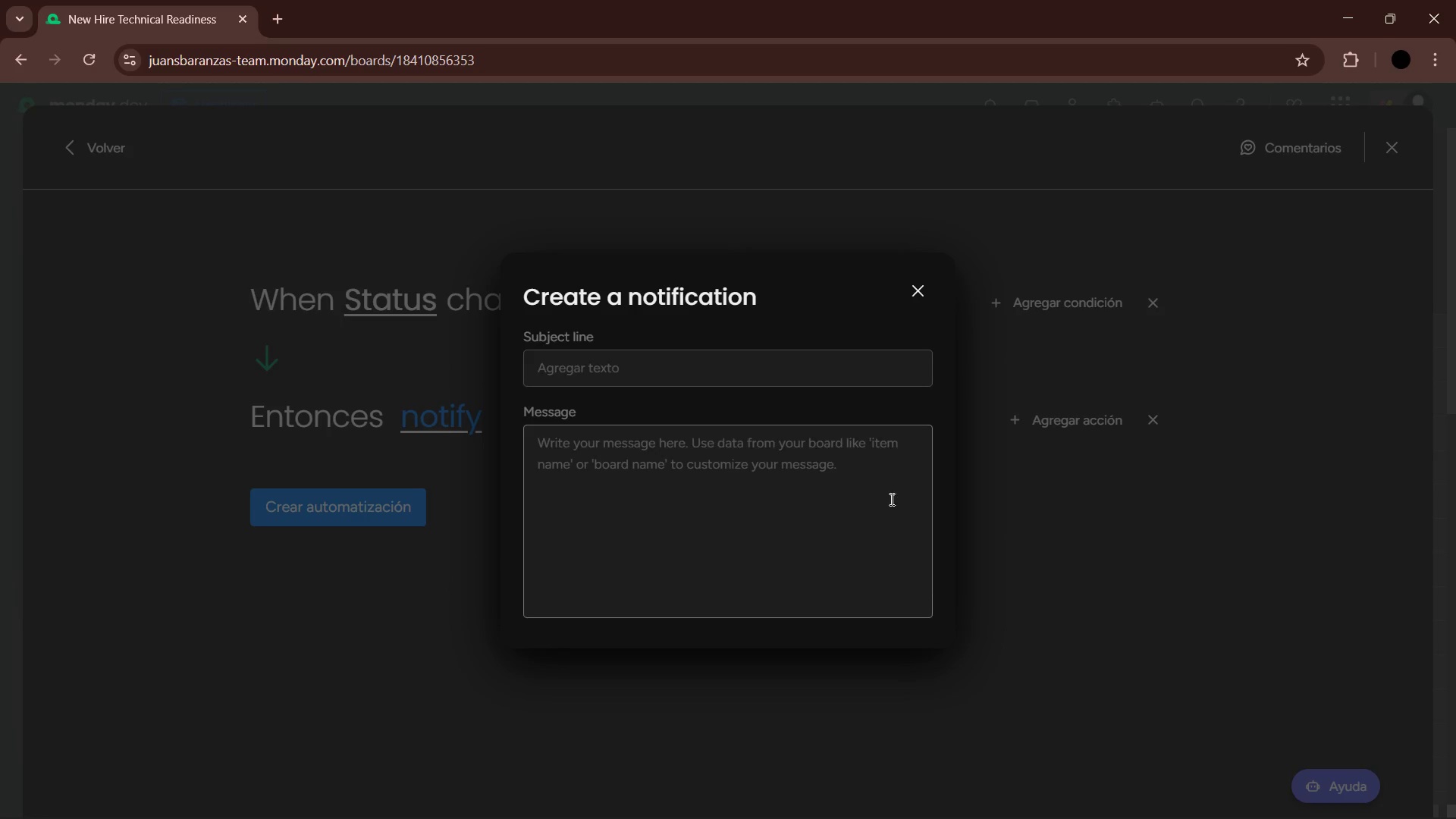 
left_click([723, 479])
 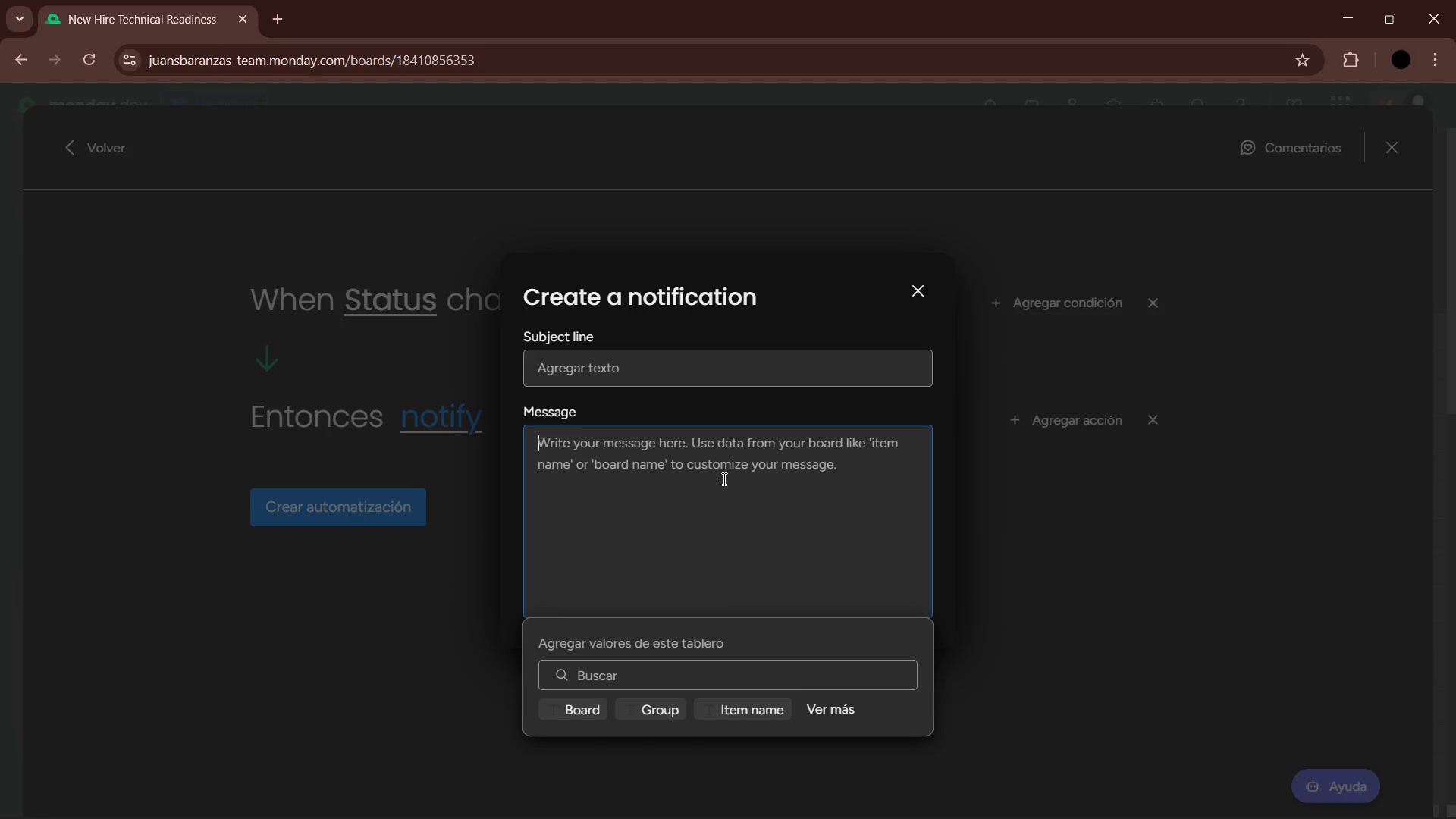 
wait(9.88)
 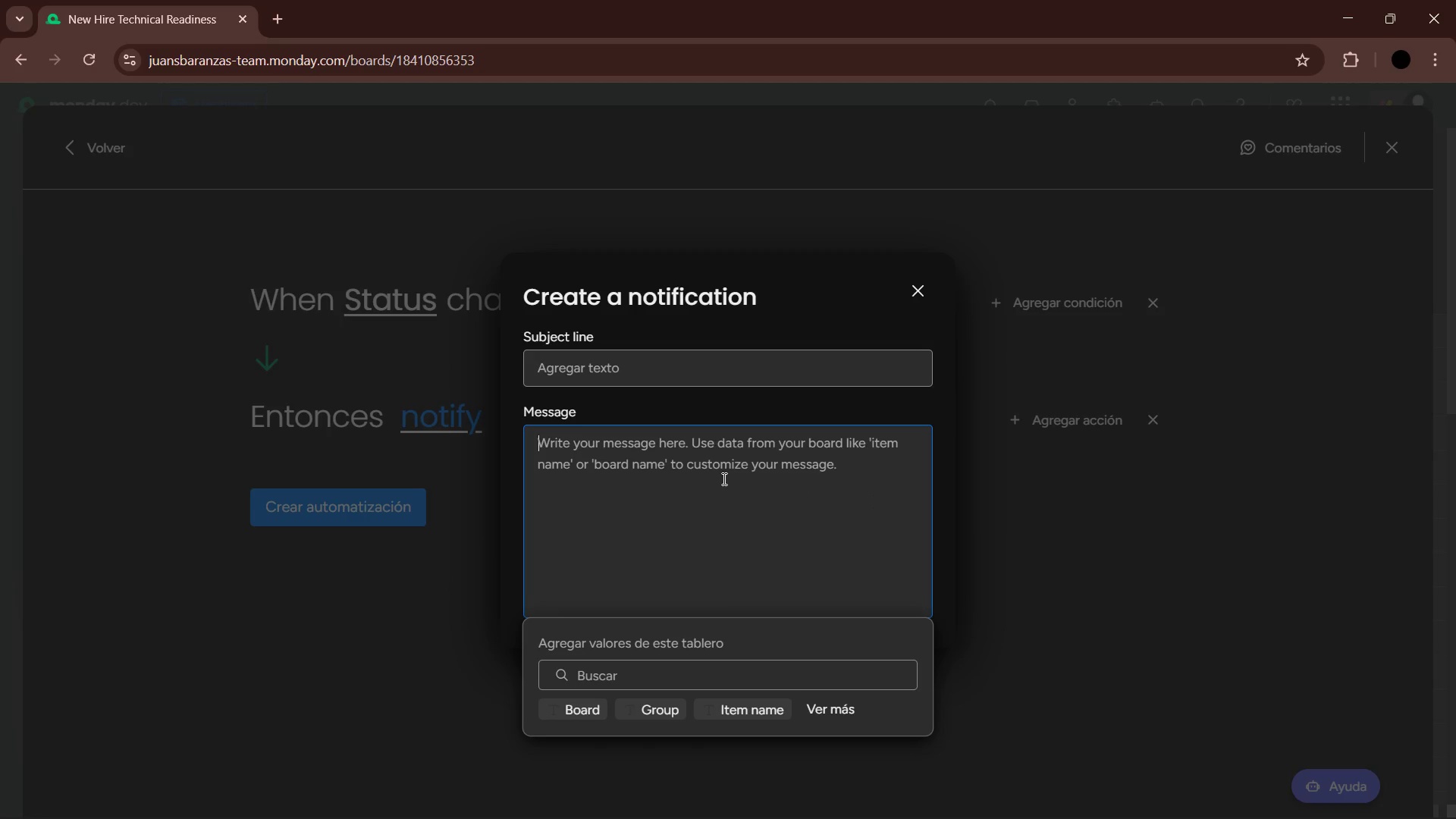 
type(Attention!> )
 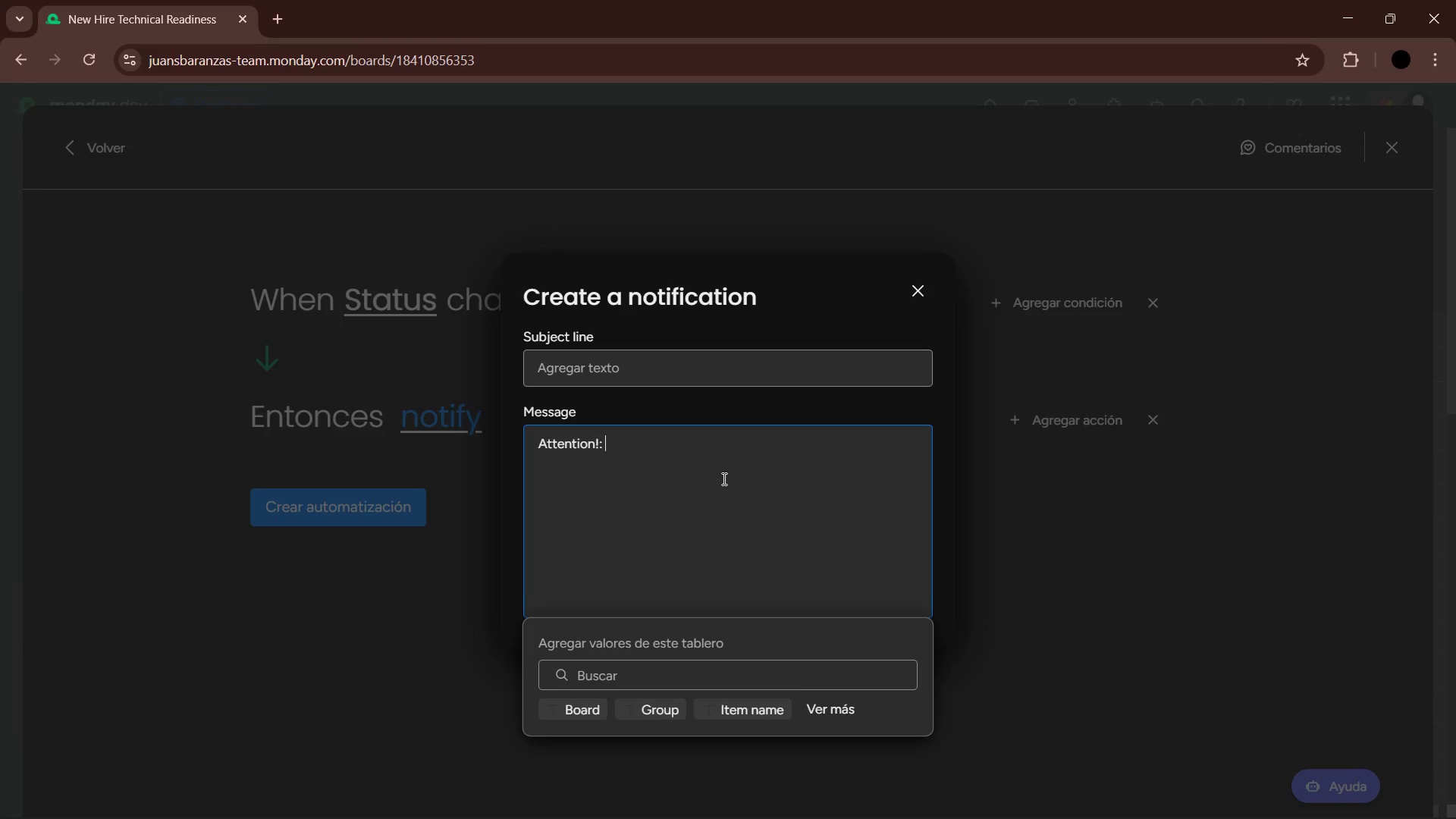 
left_click([756, 702])
 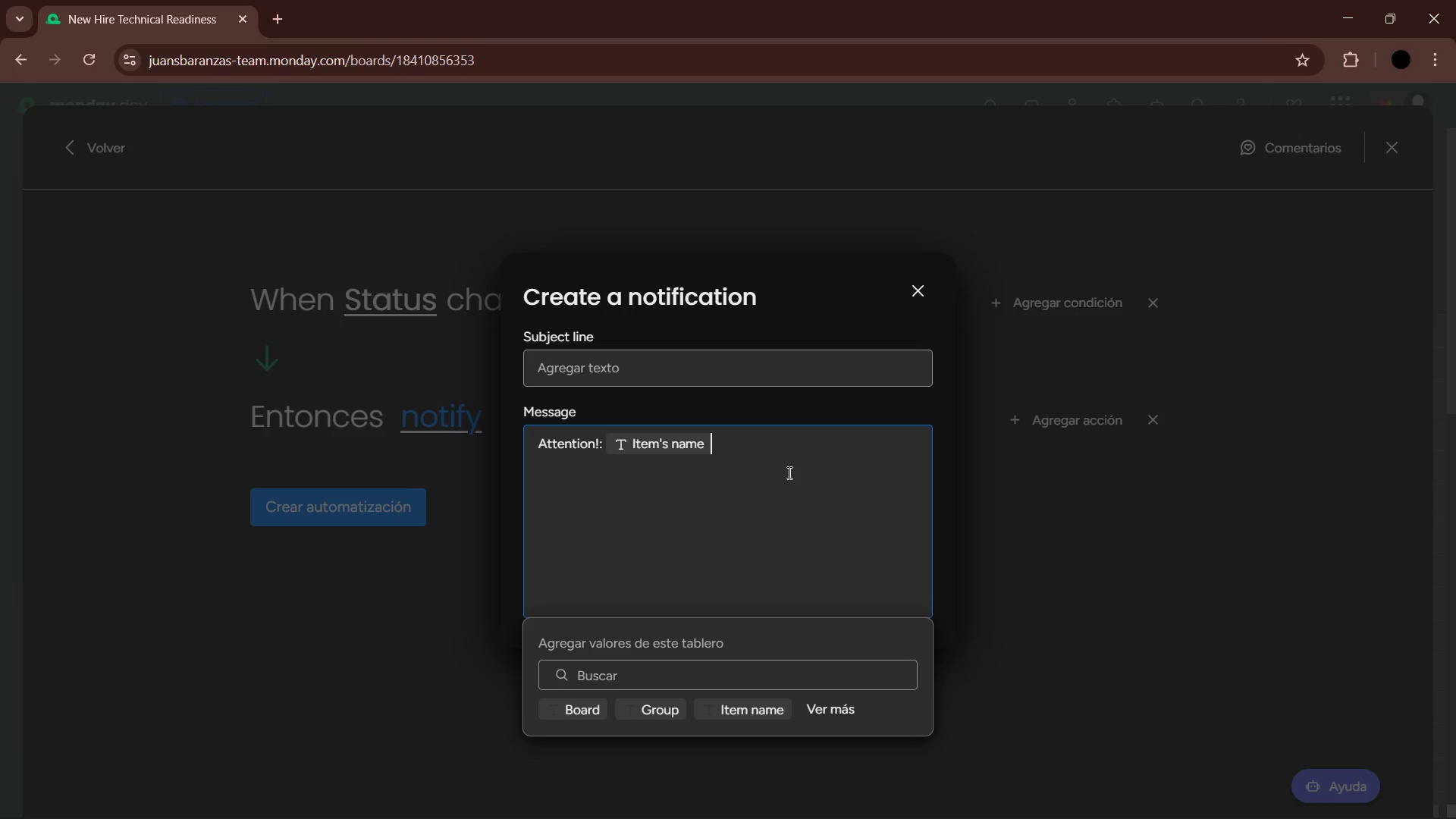 
type( is now waiting on IT support. Pleaz)
key(Backspace)
type(se pro)
key(Backspace)
type(ioritize this for )
 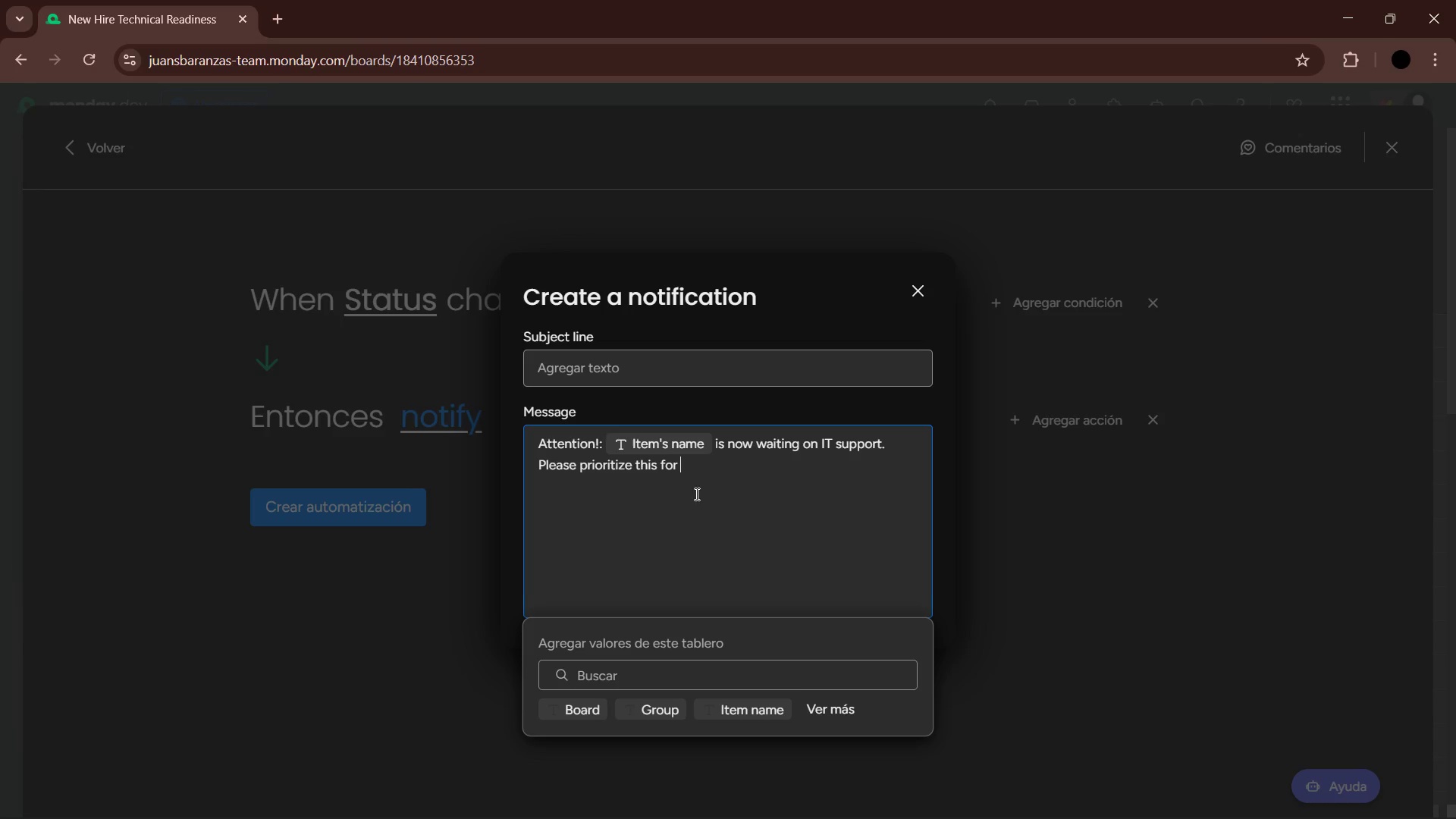 
left_click([821, 704])
 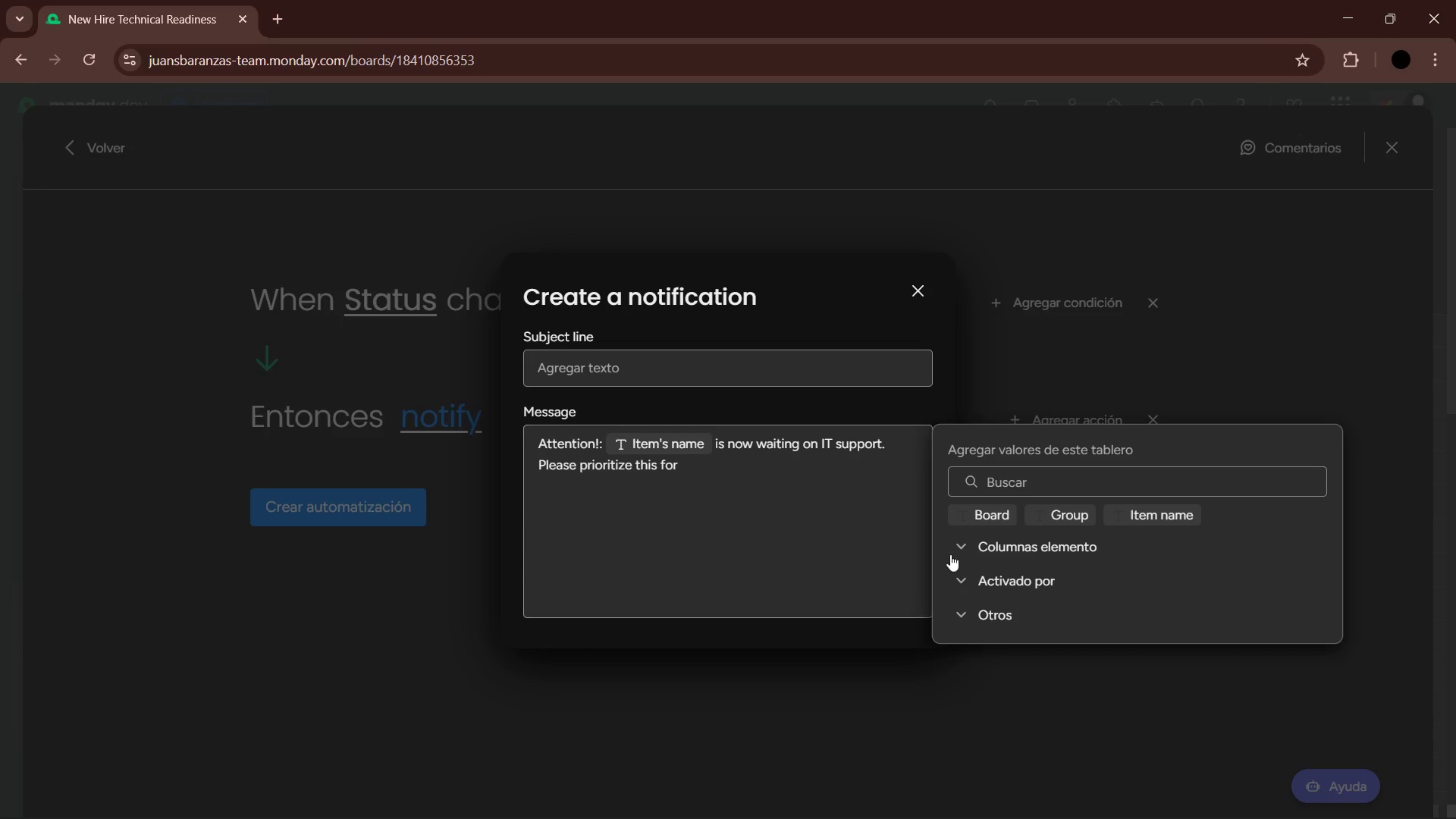 
left_click([992, 546])
 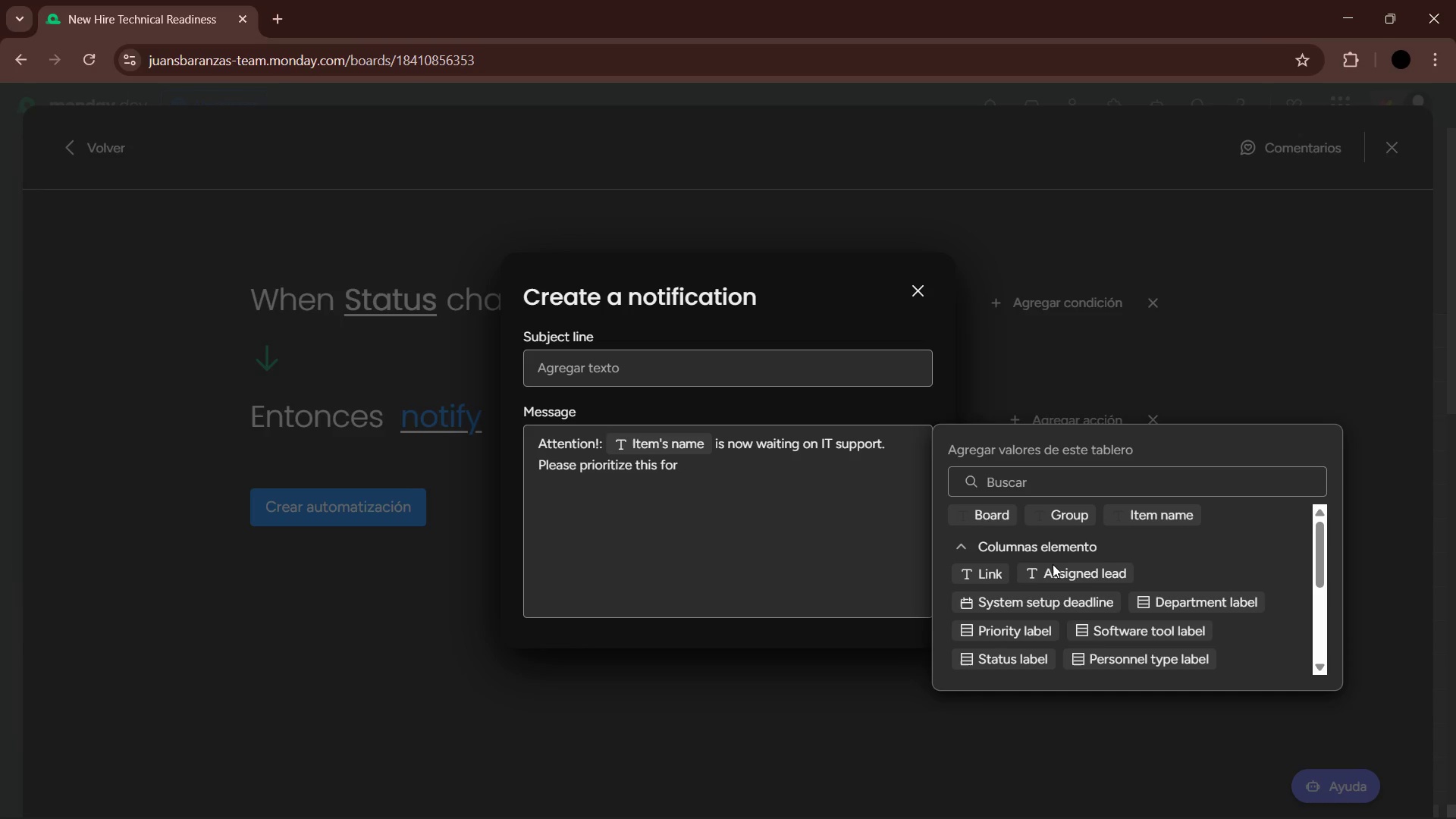 
left_click([1167, 598])
 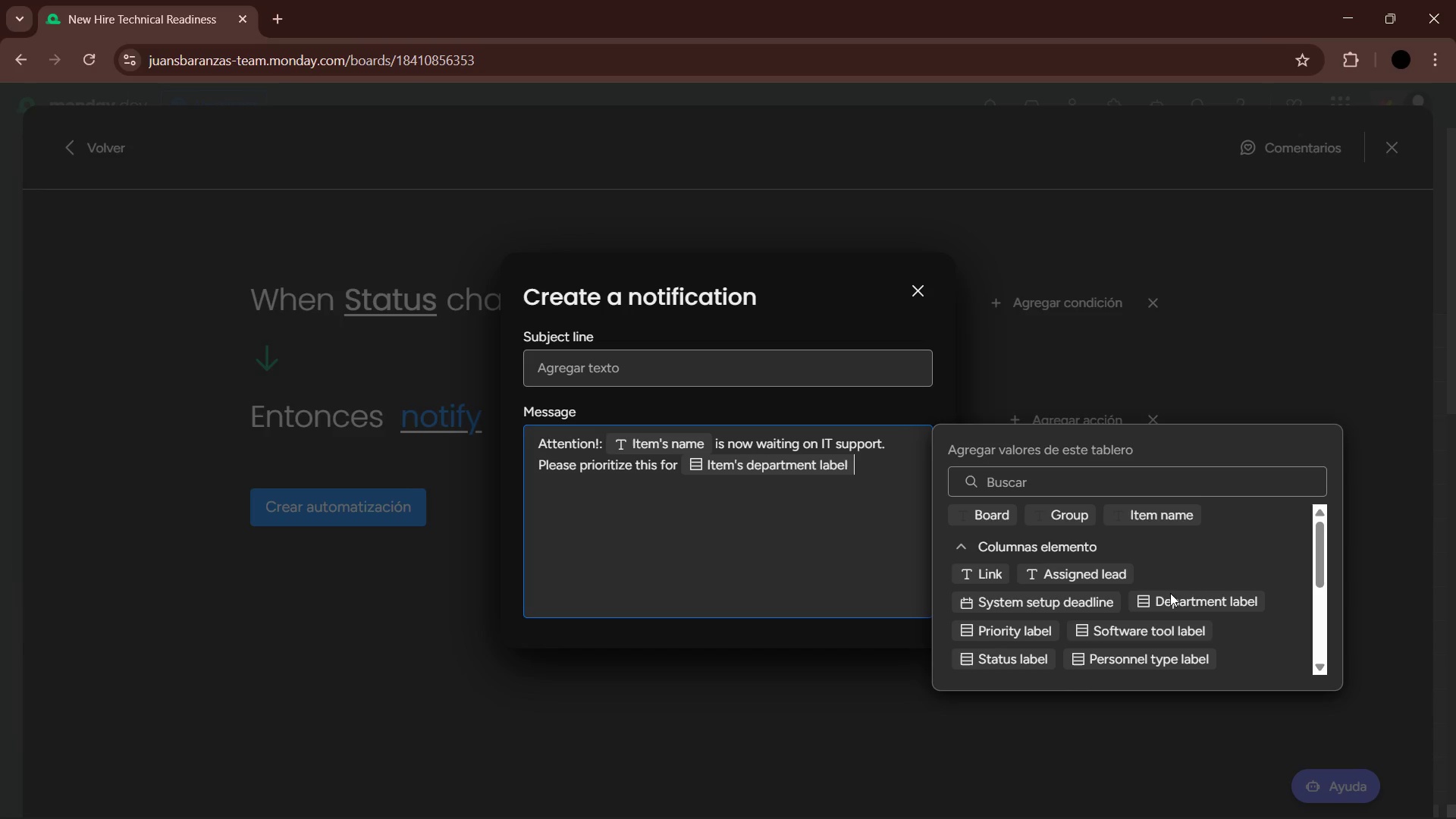 
left_click([759, 544])
 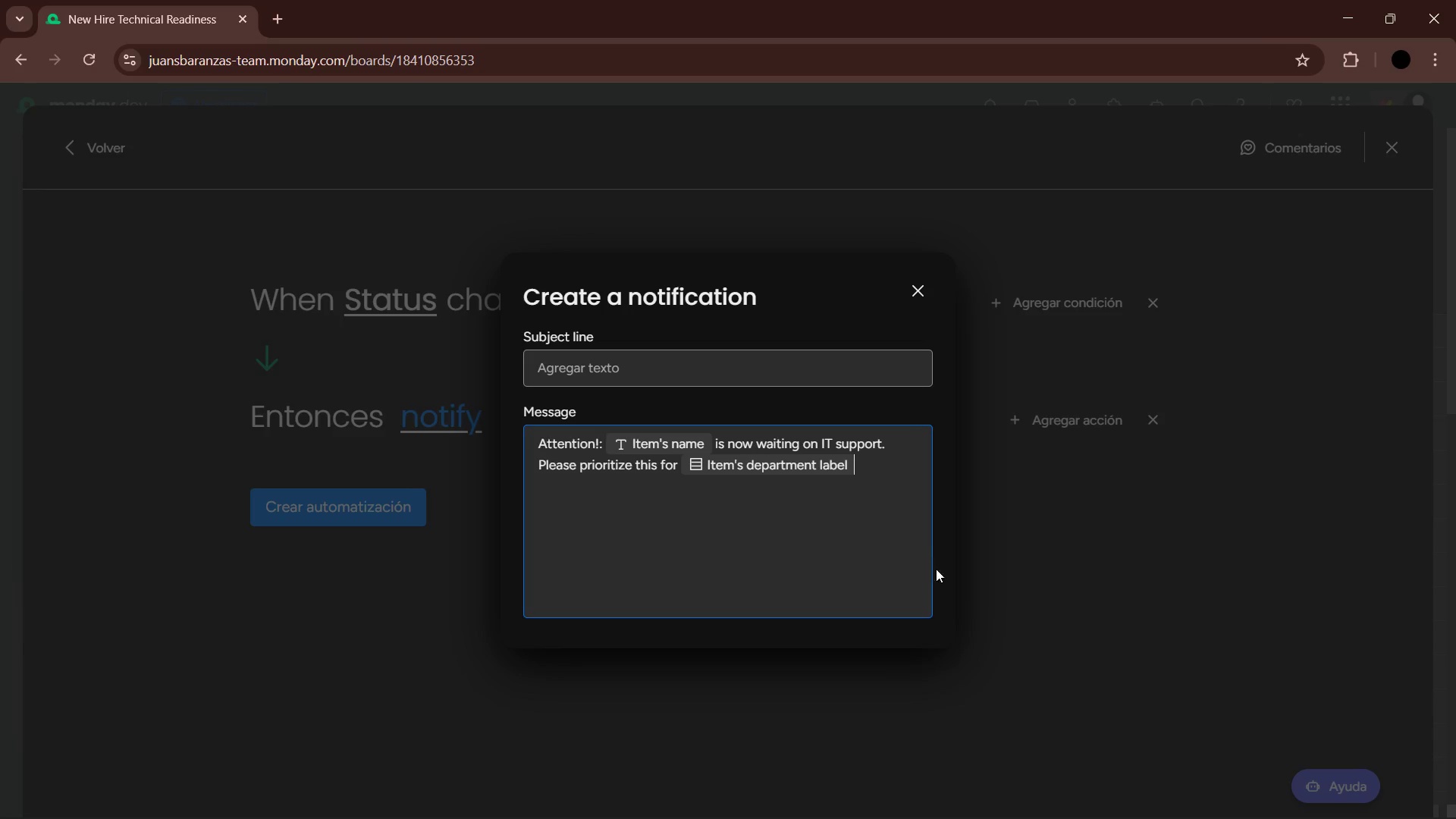 
left_click([1127, 576])
 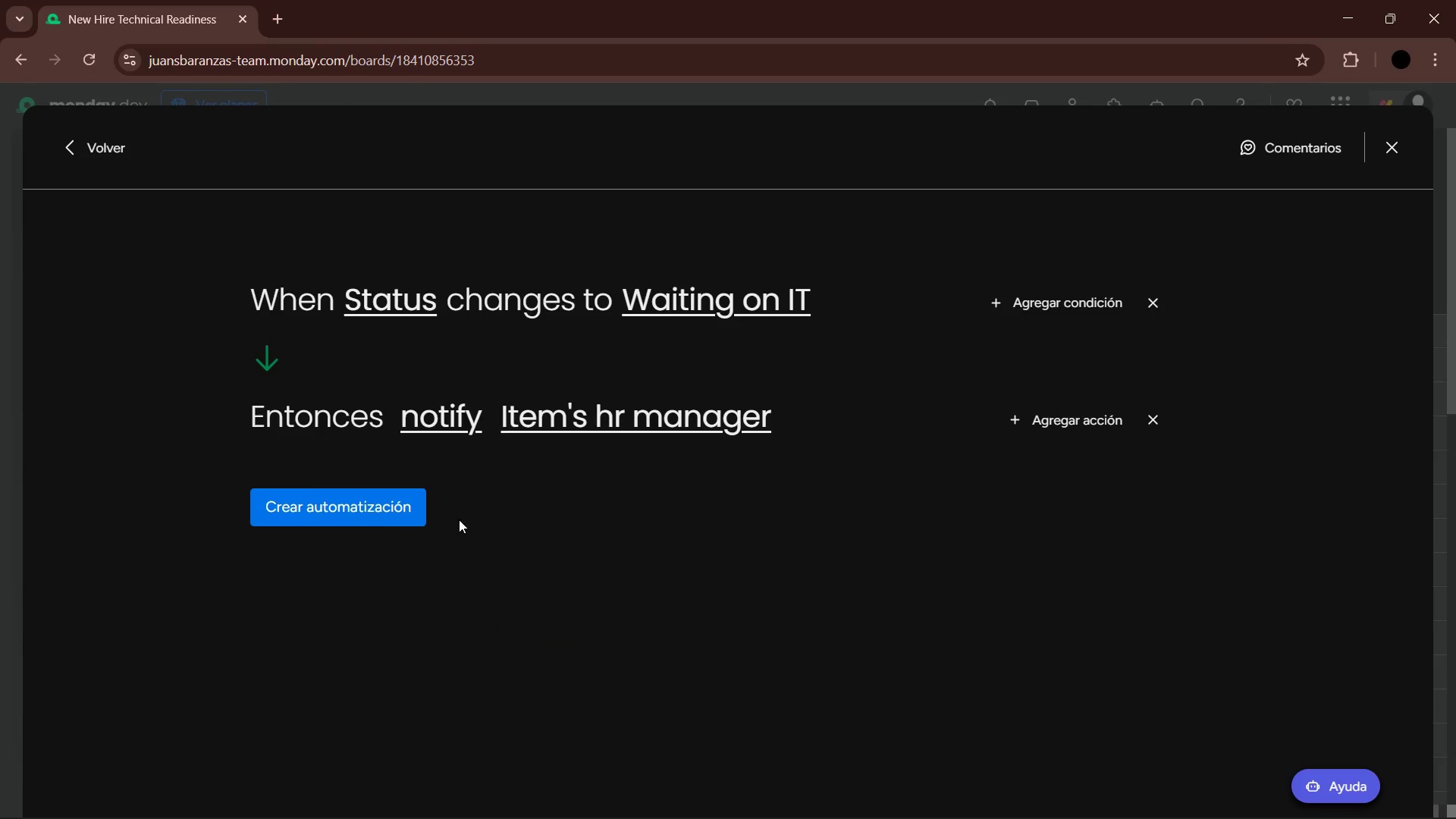 
left_click([368, 502])
 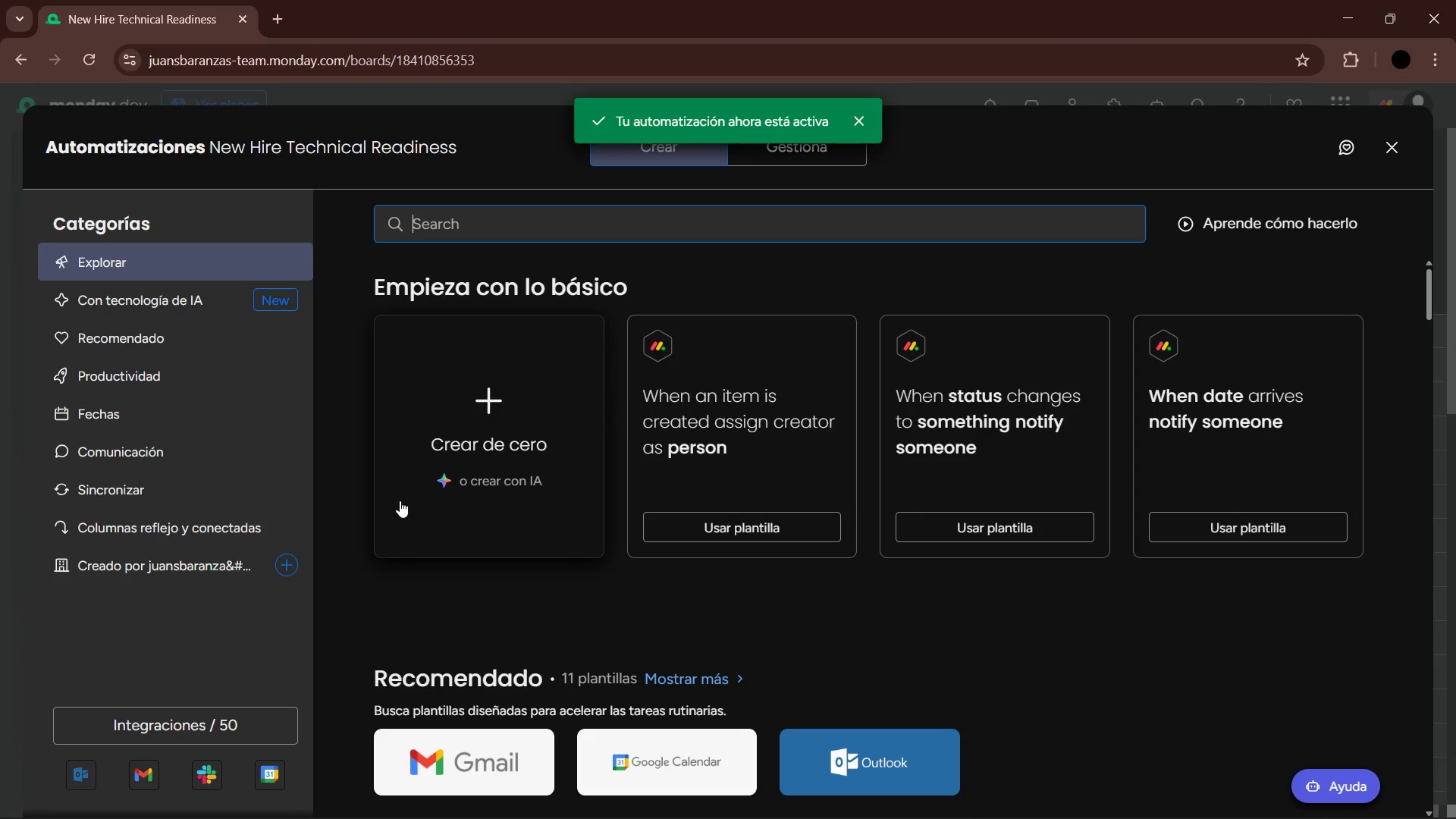 
wait(6.08)
 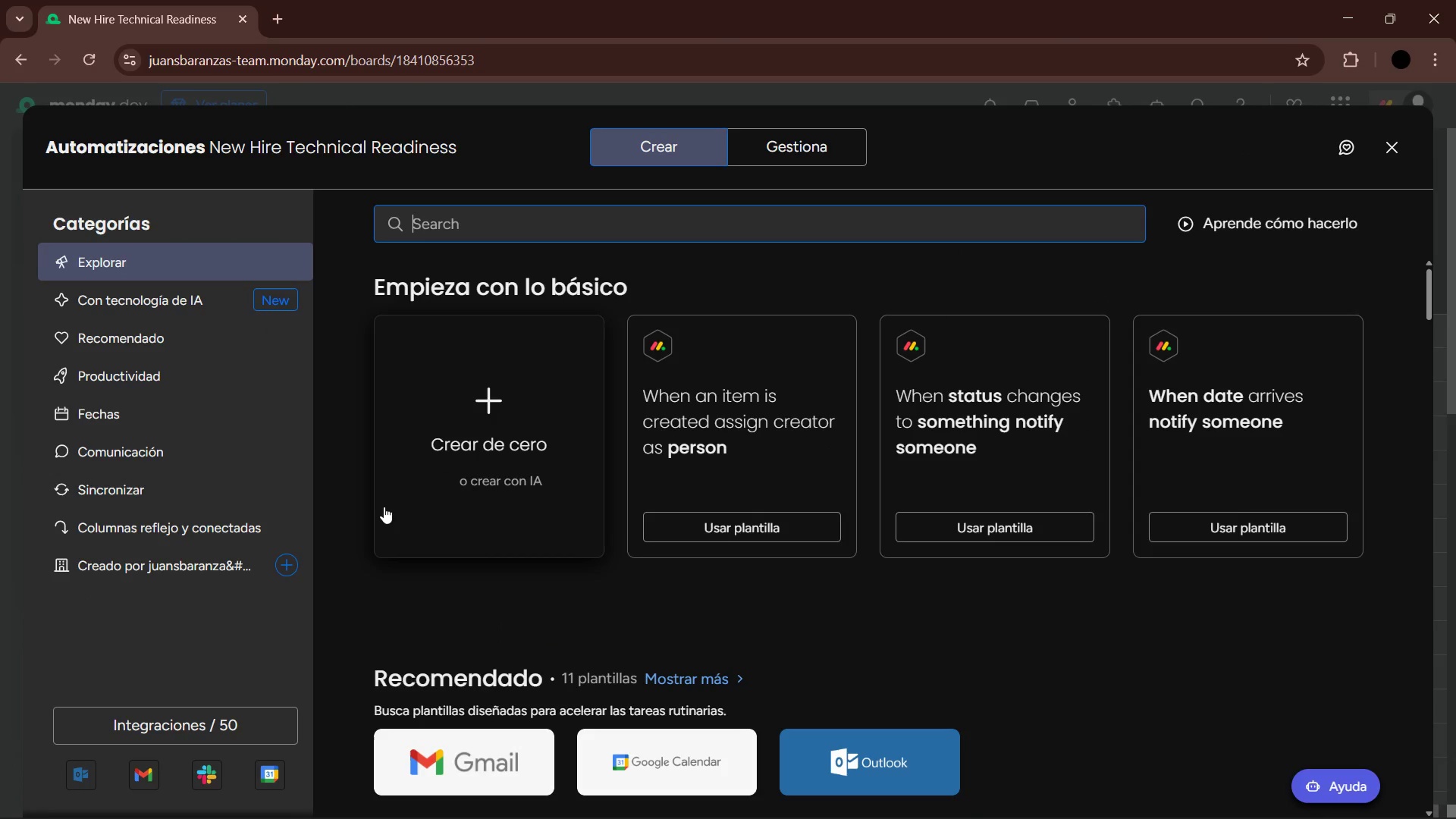 
left_click([509, 493])
 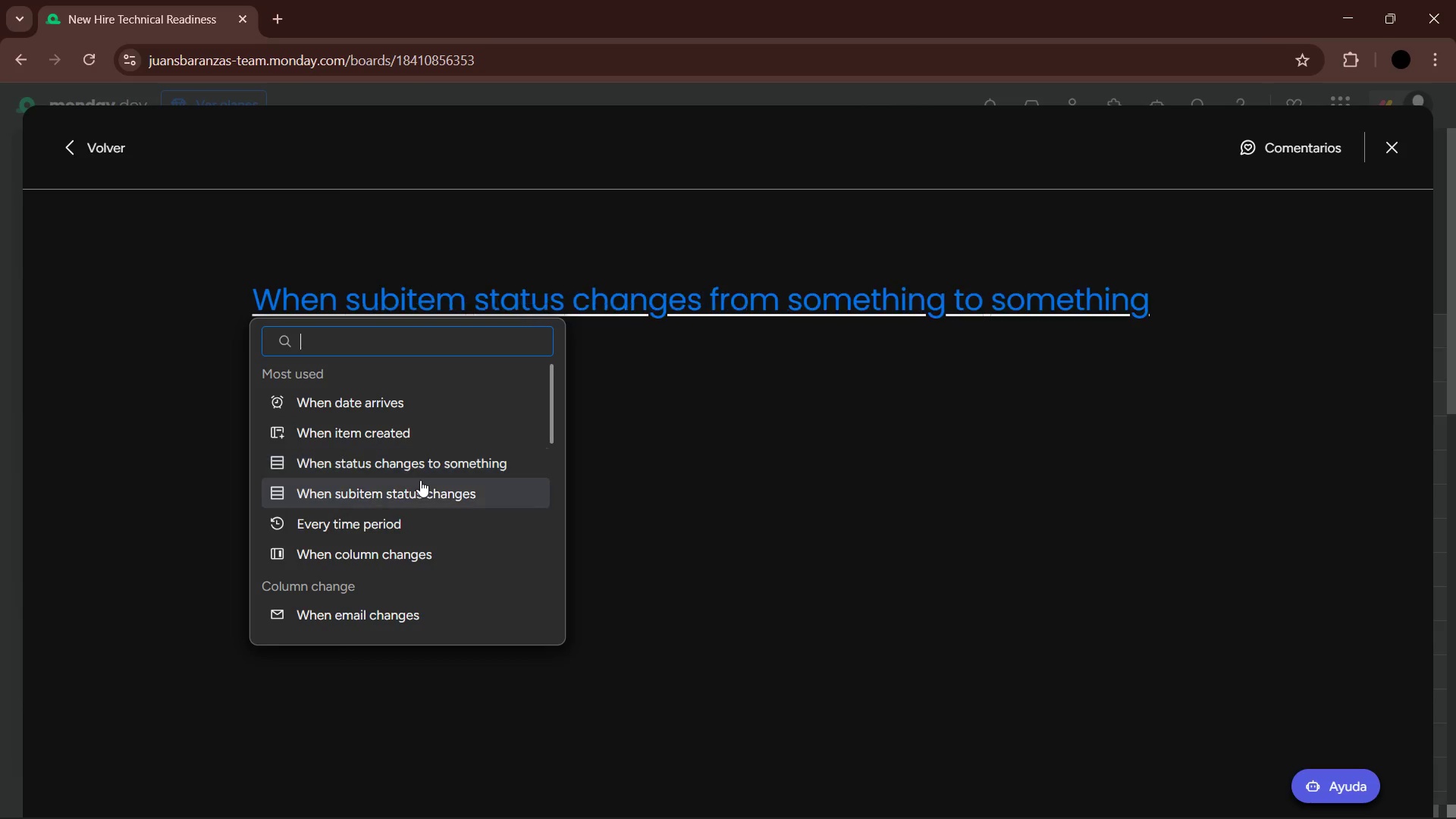 
left_click([434, 467])
 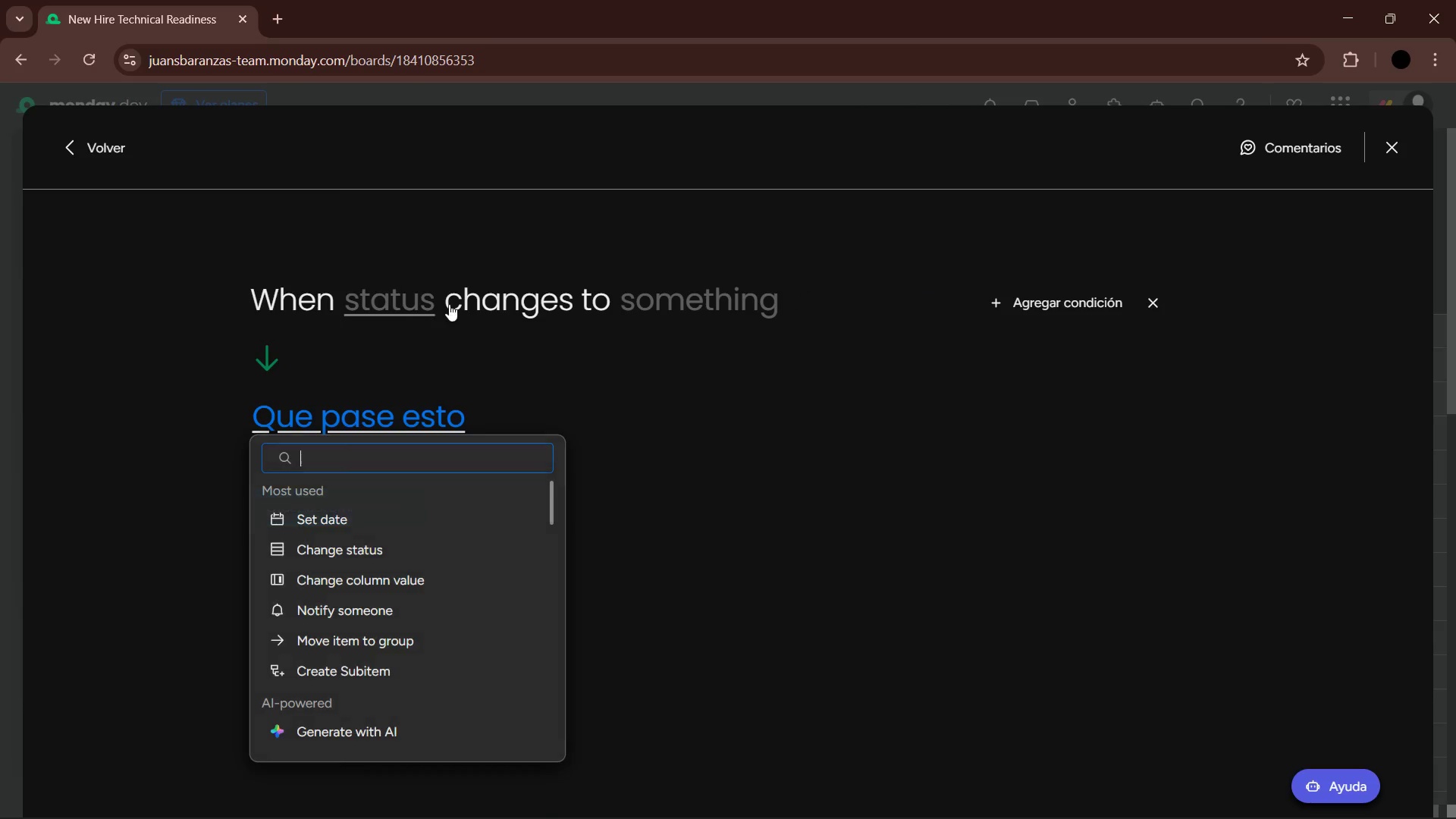 
left_click([398, 297])
 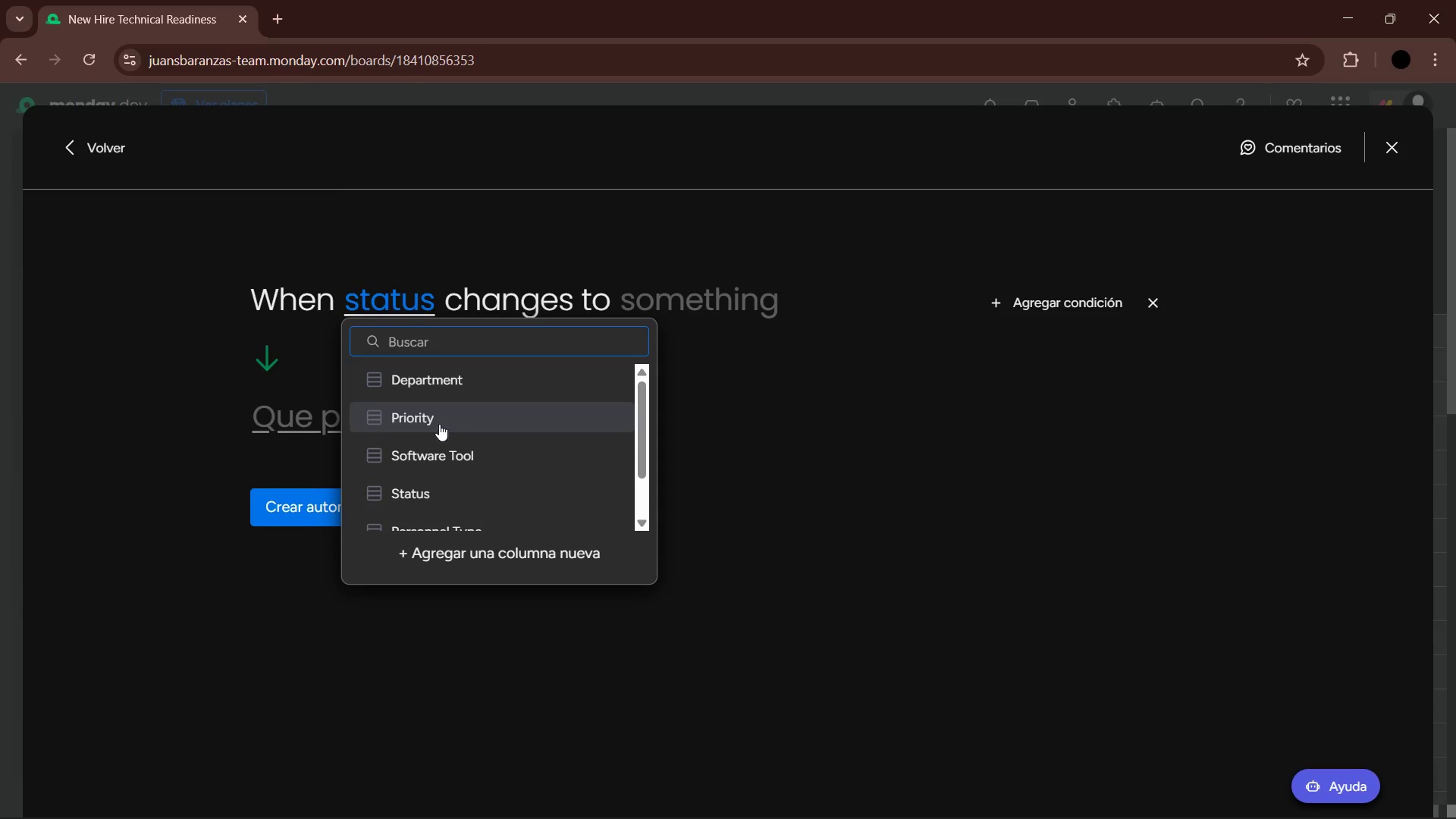 
left_click([440, 498])
 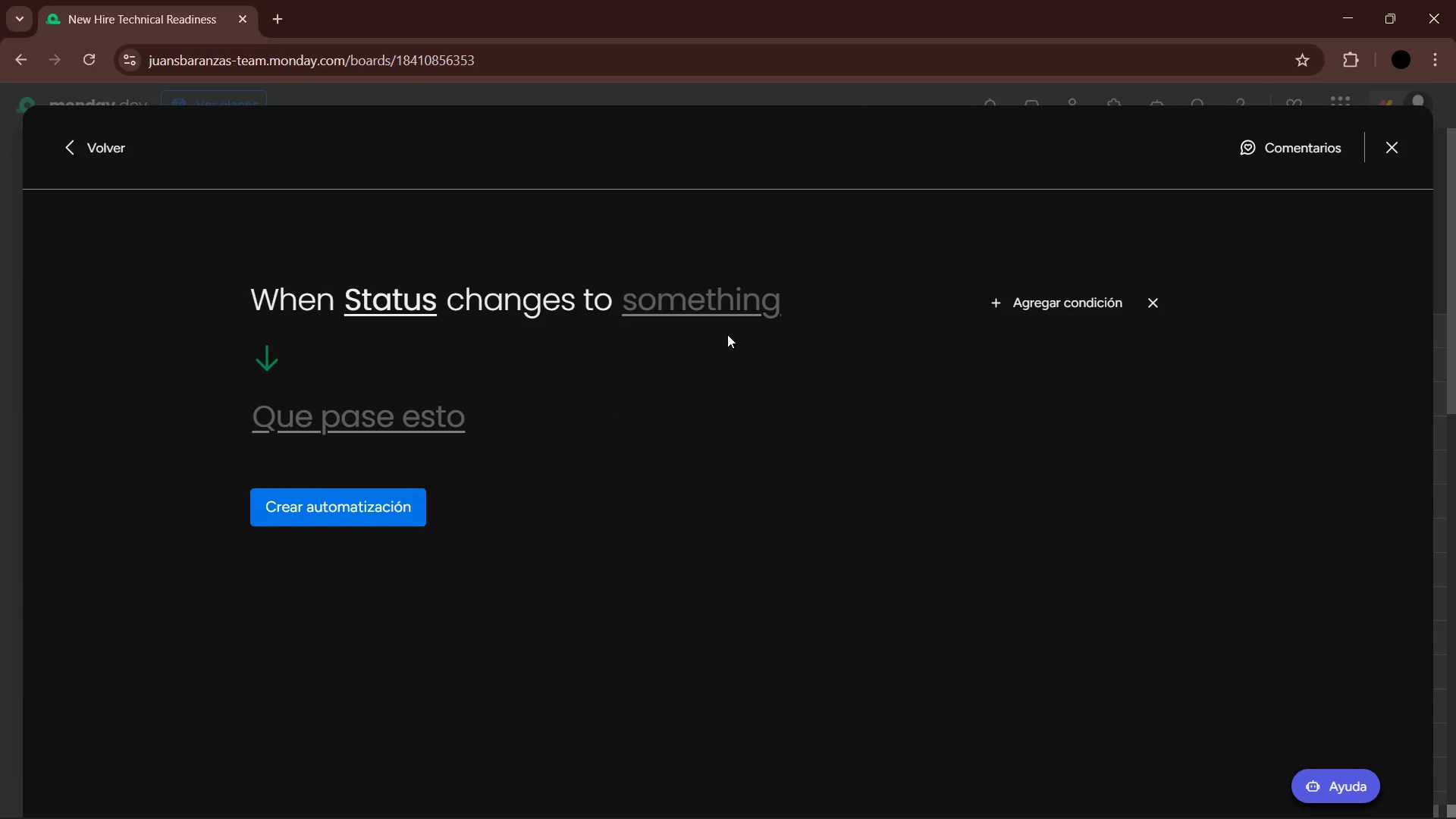 
left_click([733, 294])
 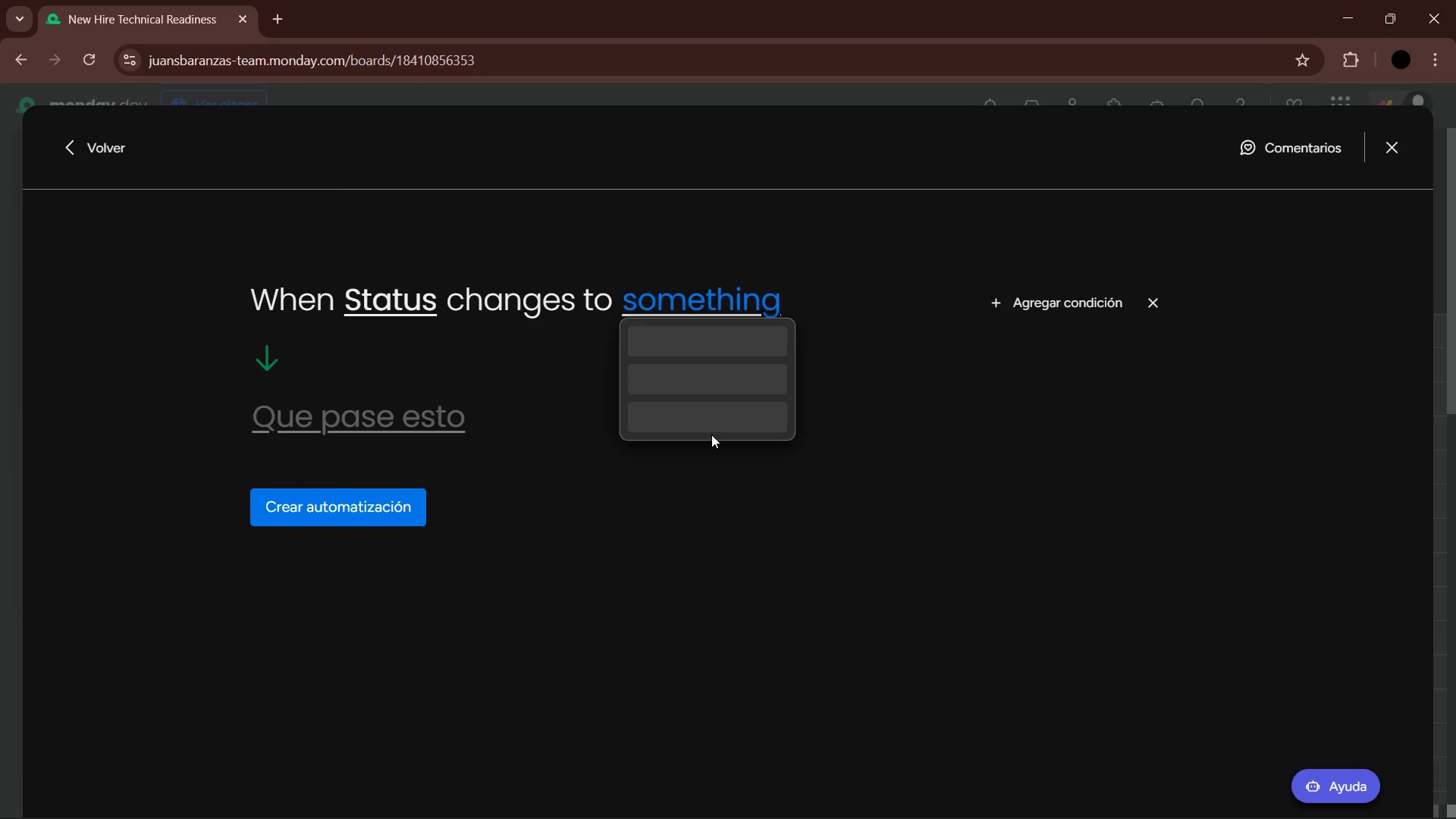 
left_click([729, 453])
 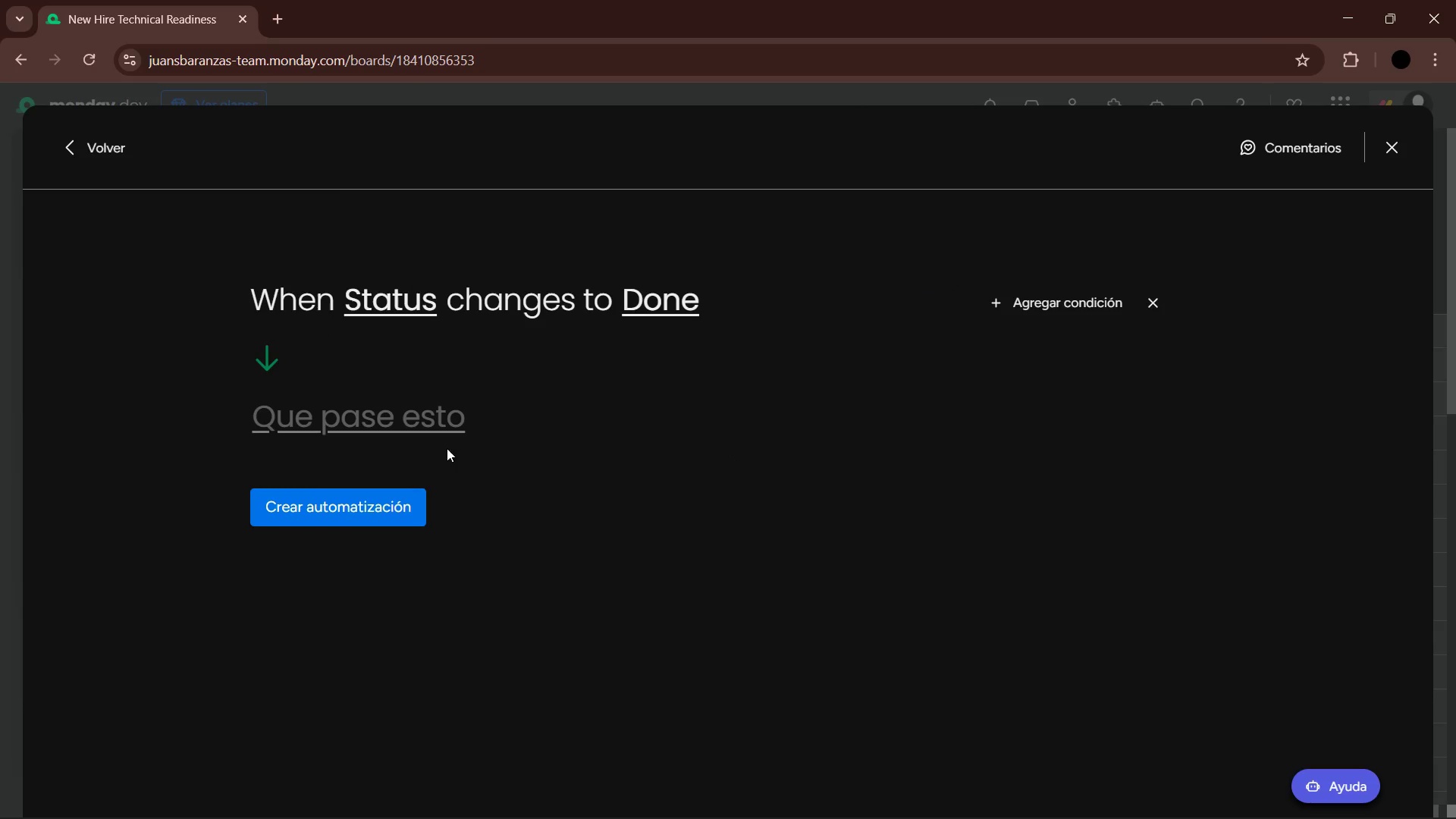 
left_click([384, 417])
 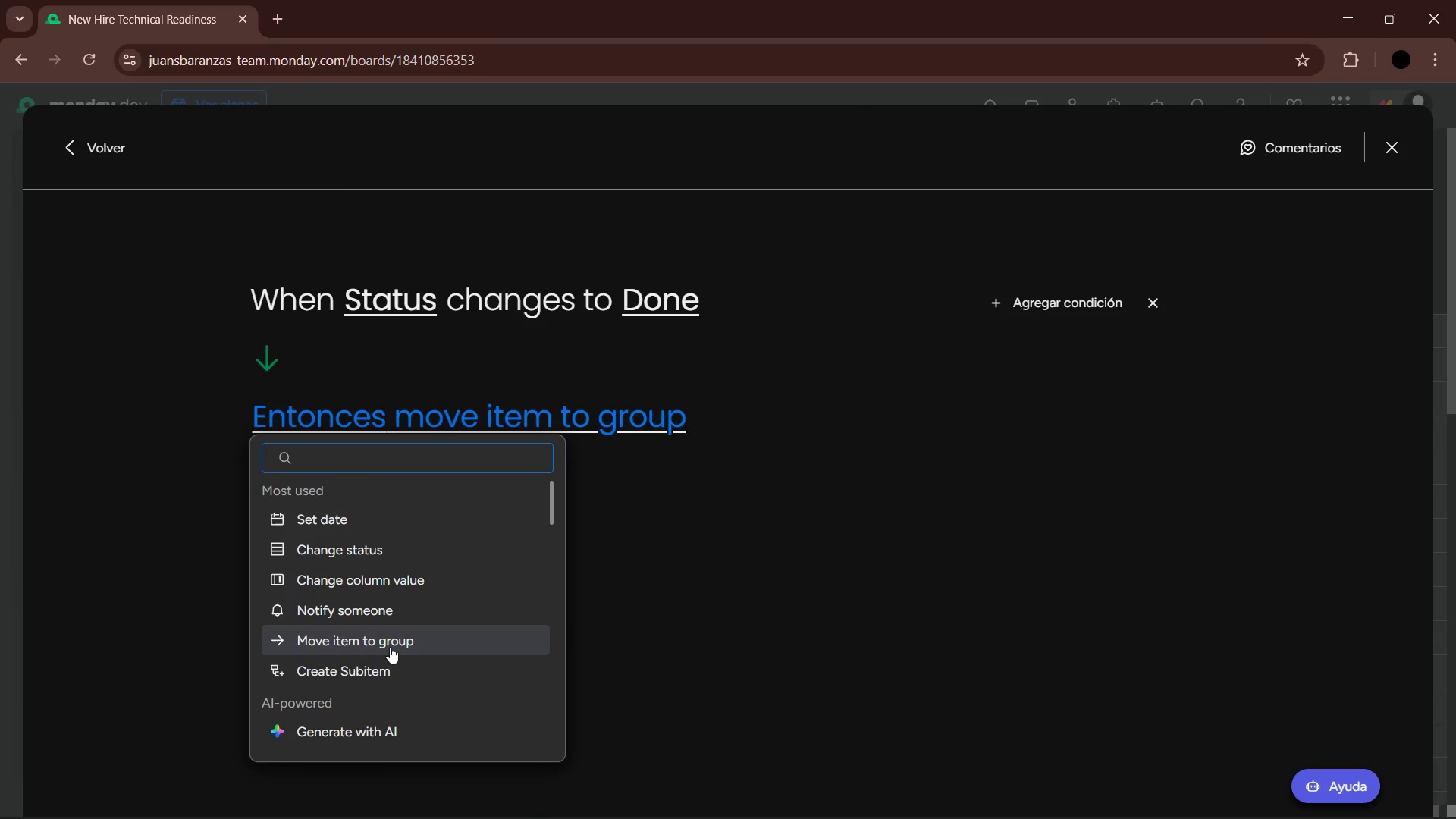 
left_click([390, 647])
 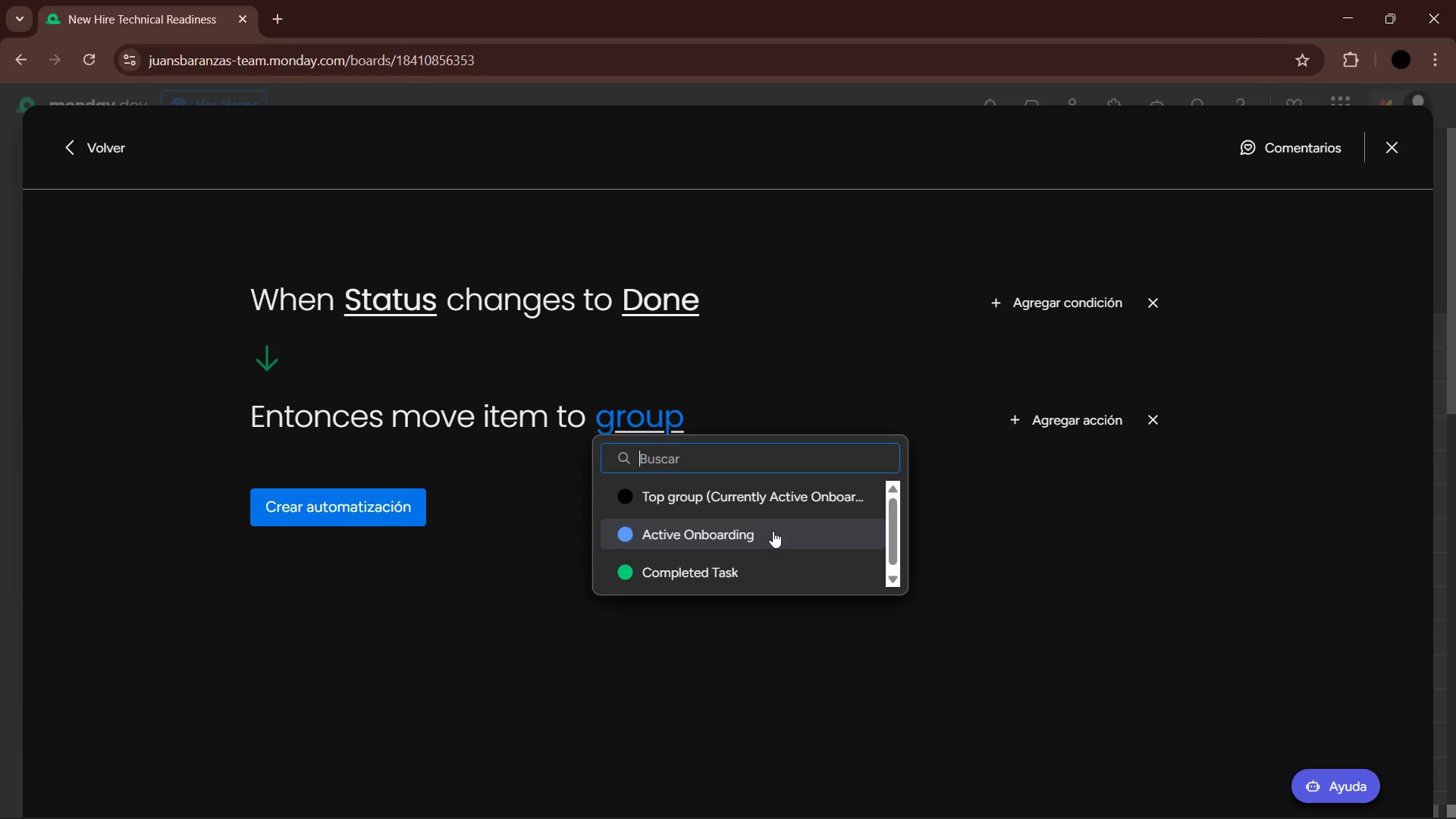 
left_click([754, 557])
 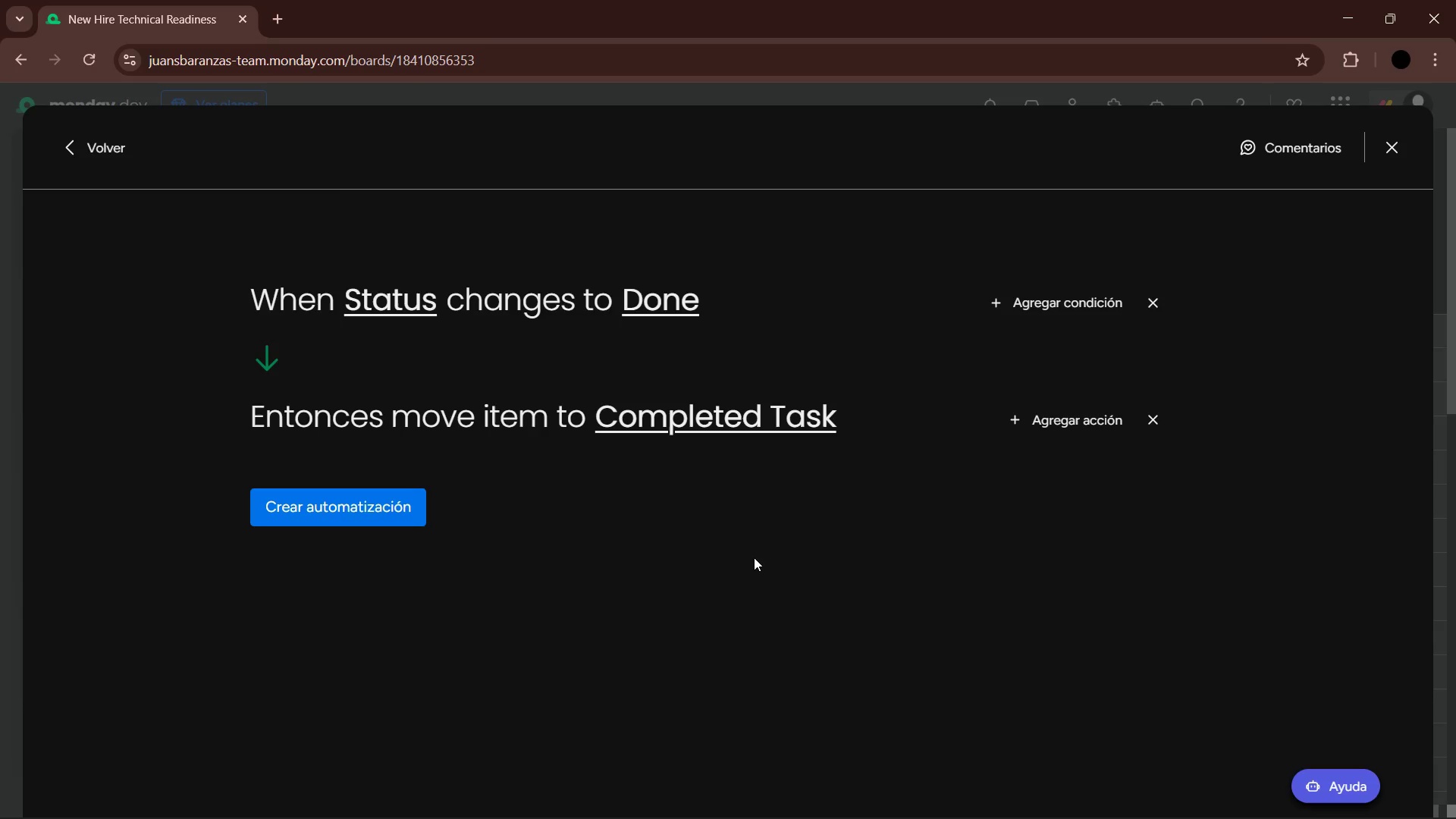 
wait(9.8)
 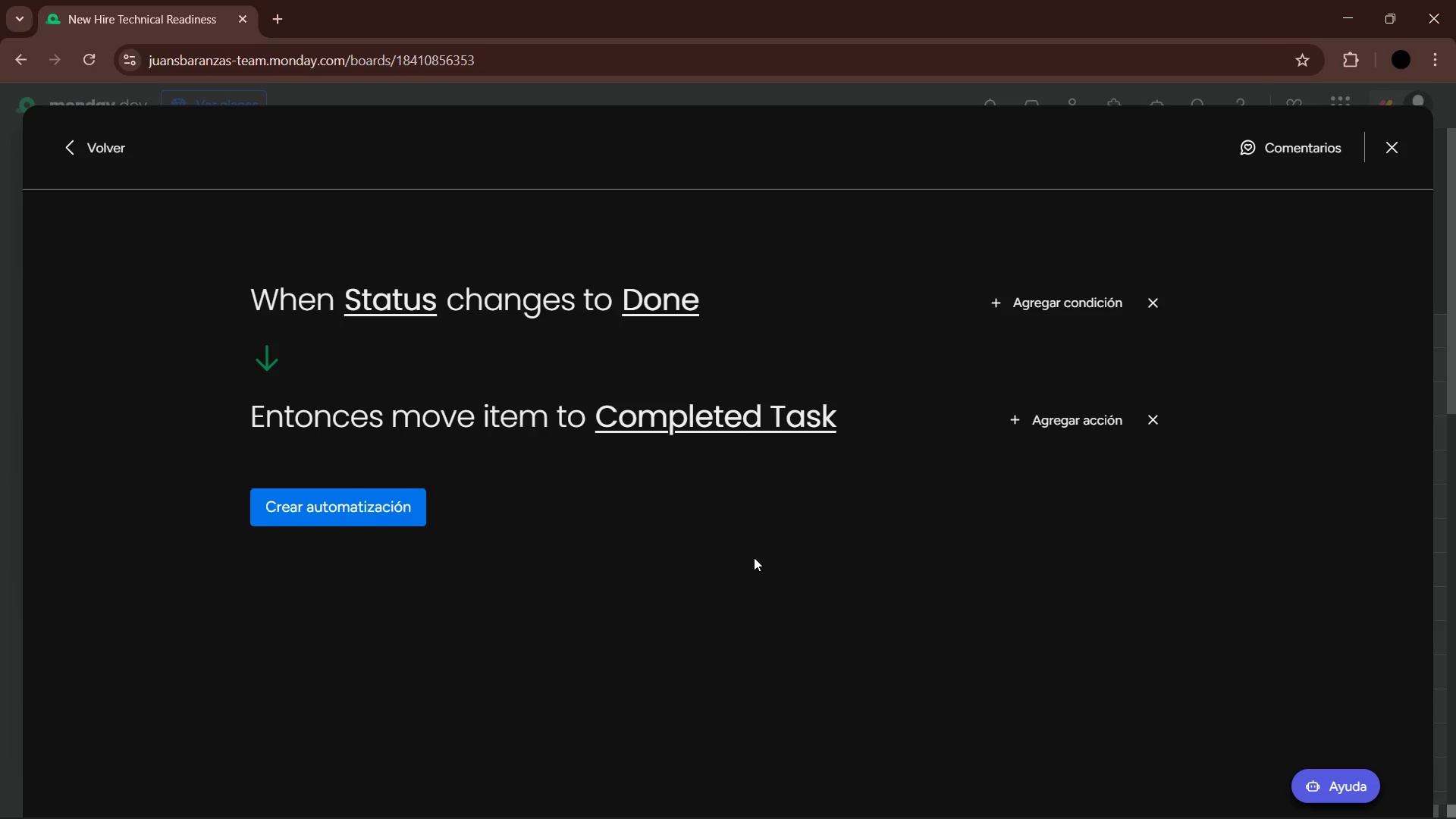 
left_click([404, 517])
 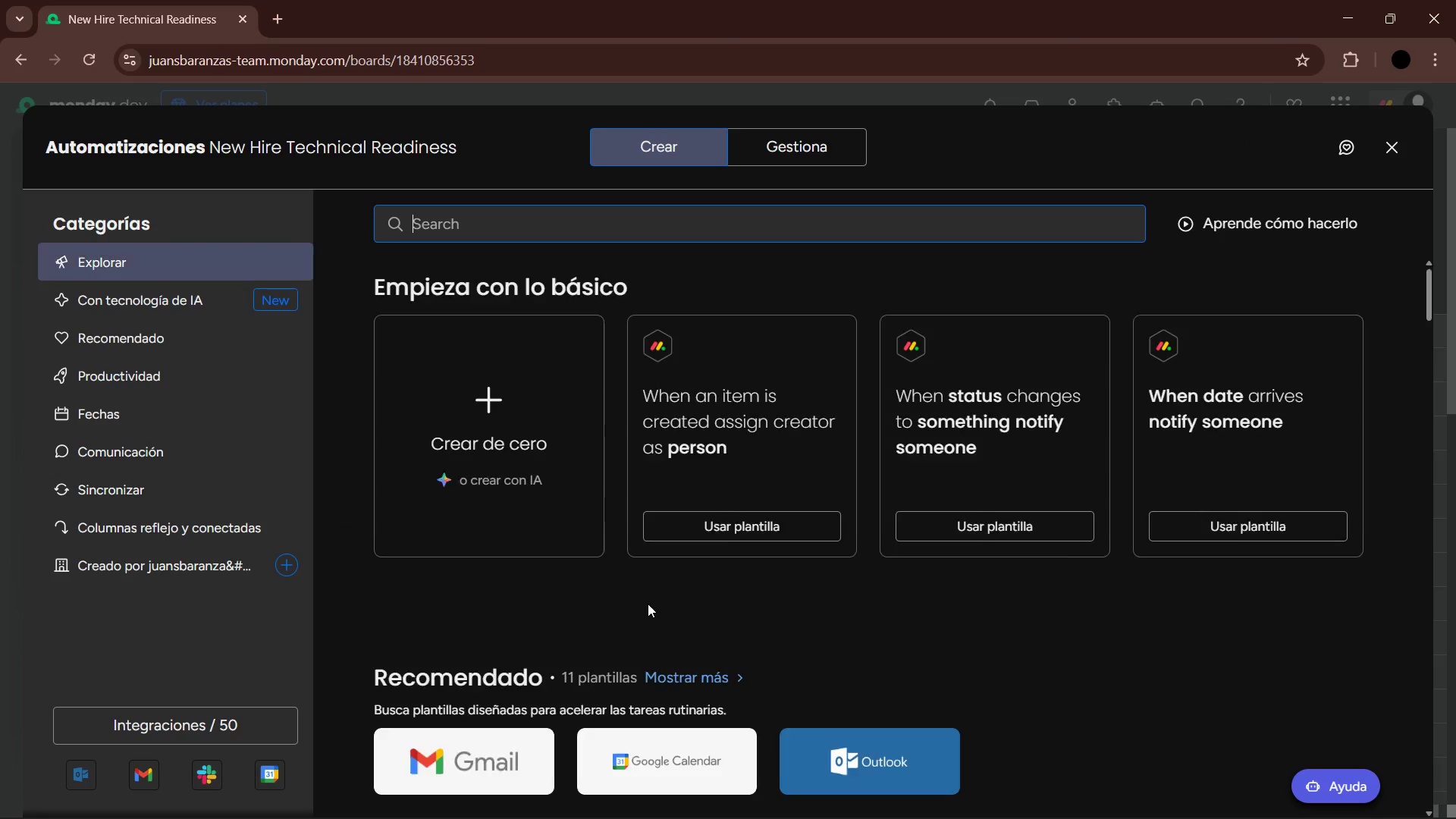 
wait(5.41)
 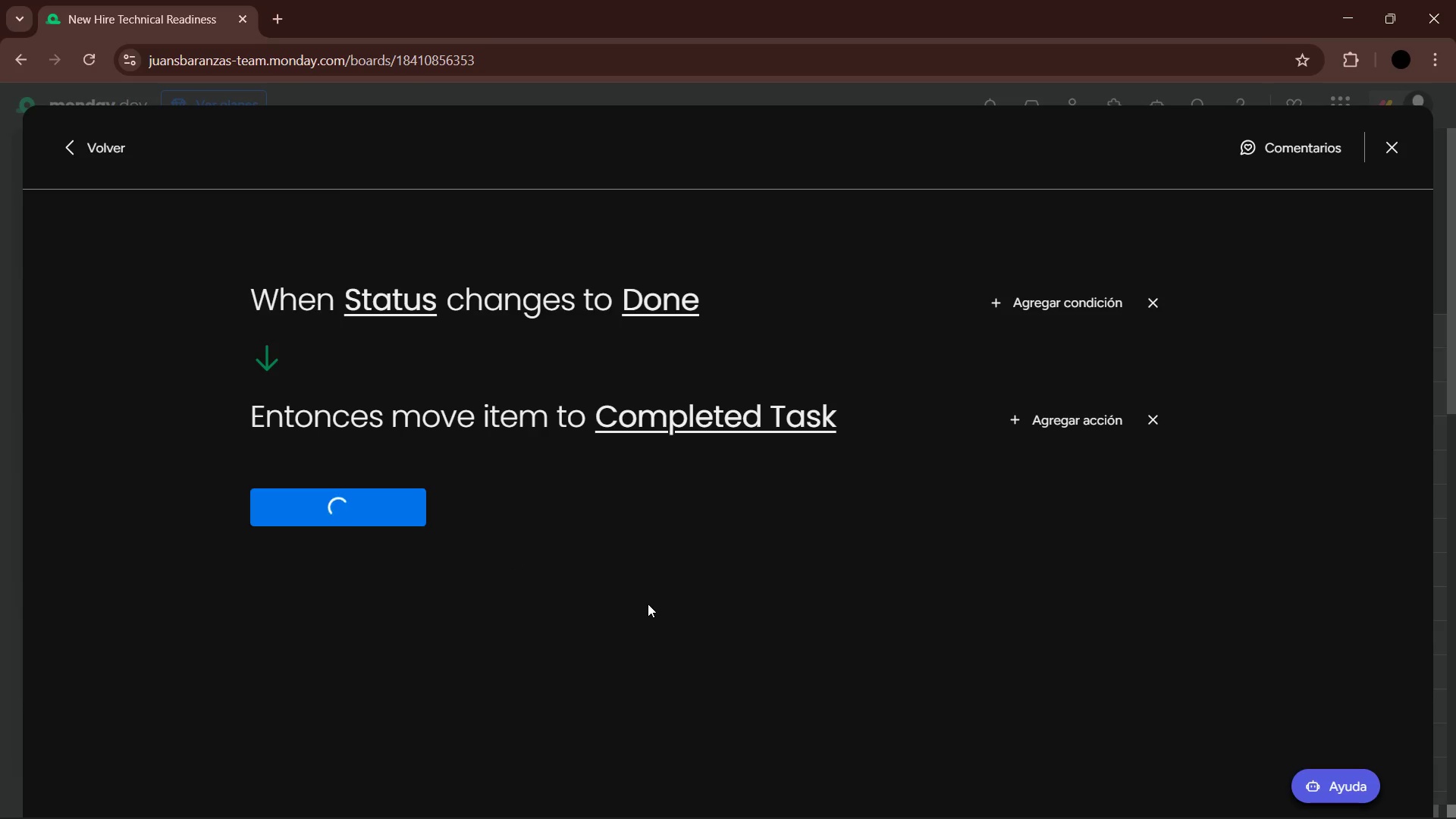 
left_click([482, 444])
 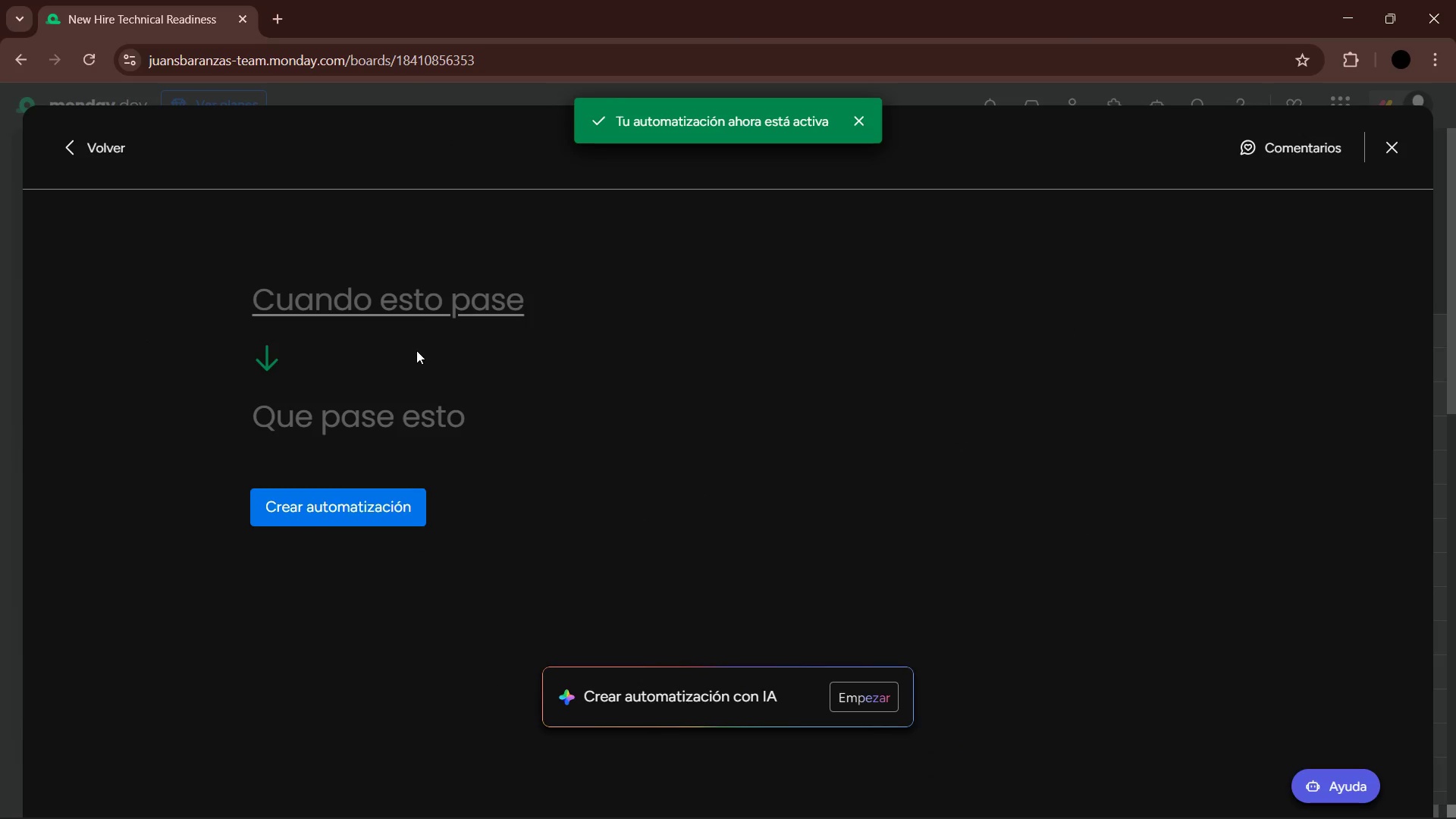 
left_click([403, 307])
 